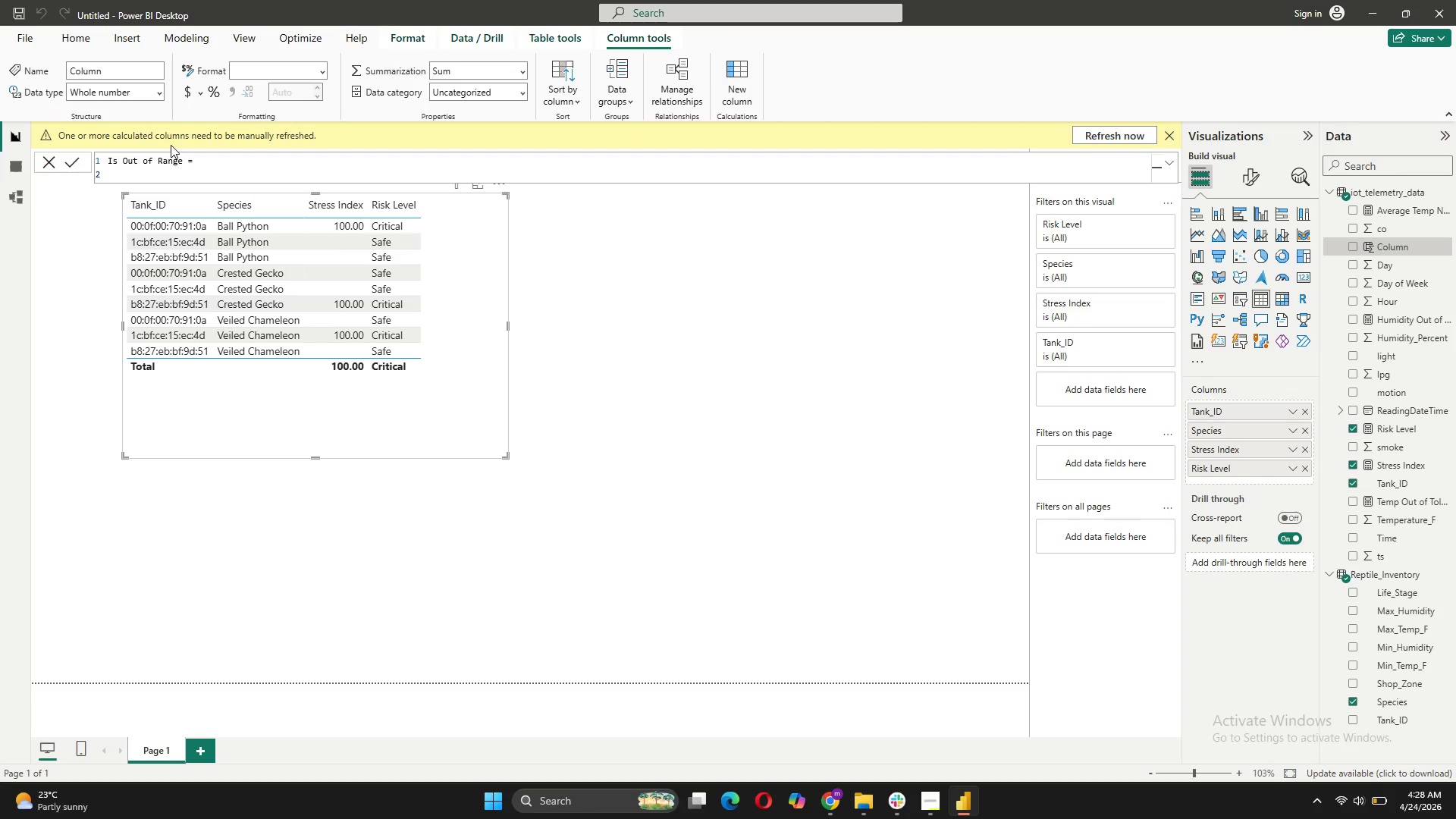 
type(VAR TankMinTemp = RELATED)
 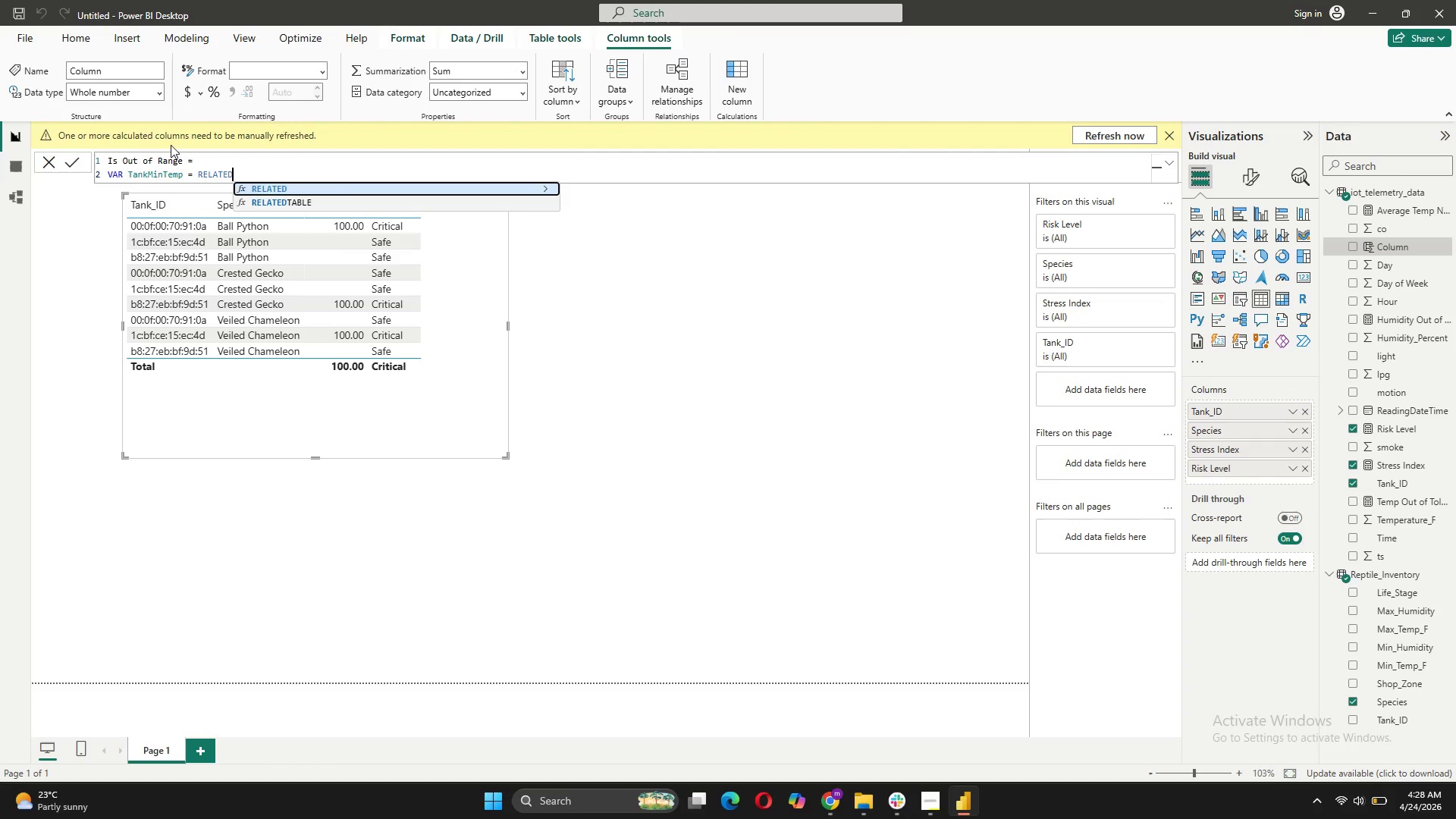 
wait(5.56)
 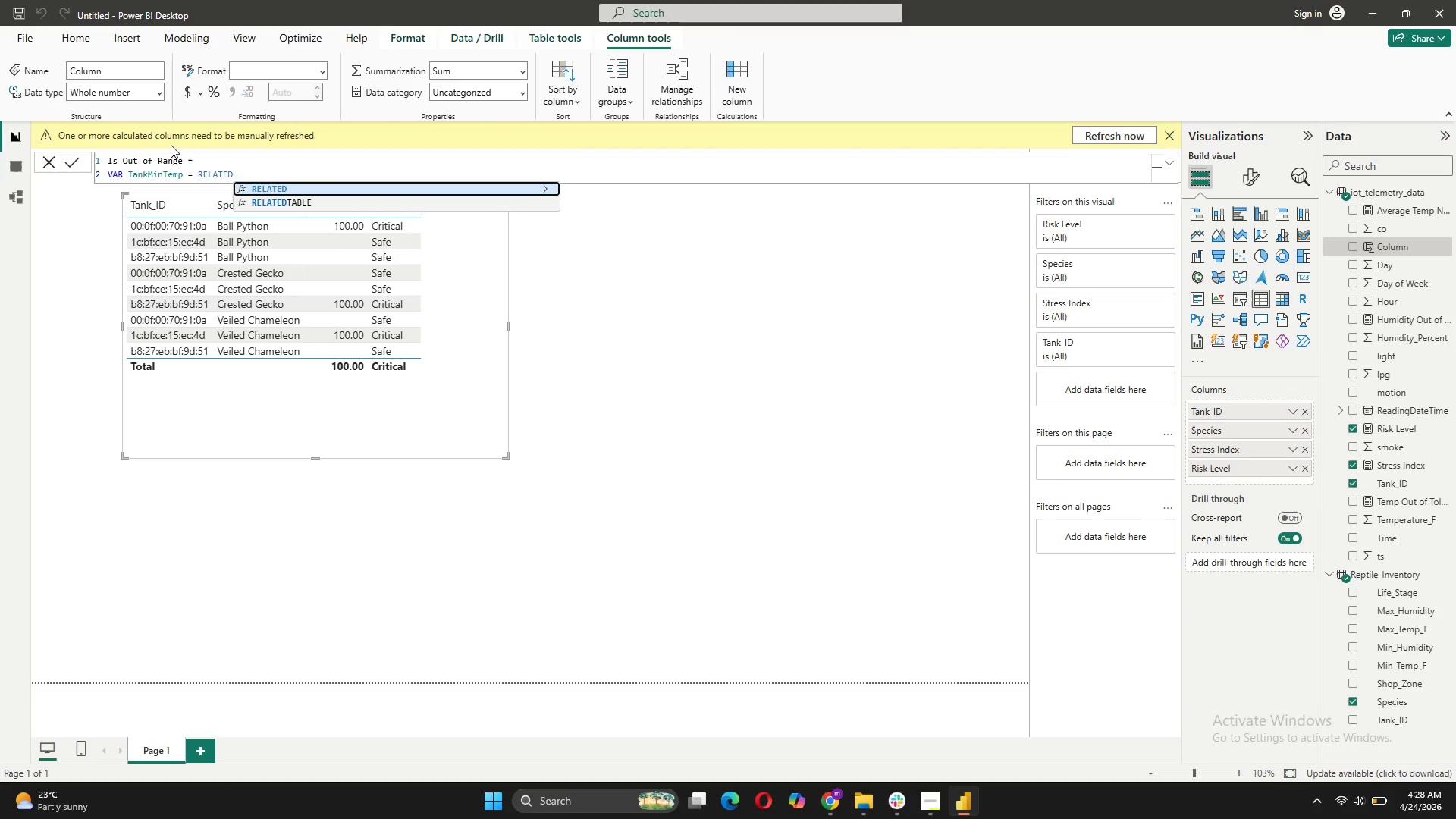 
key(Shift+9)
 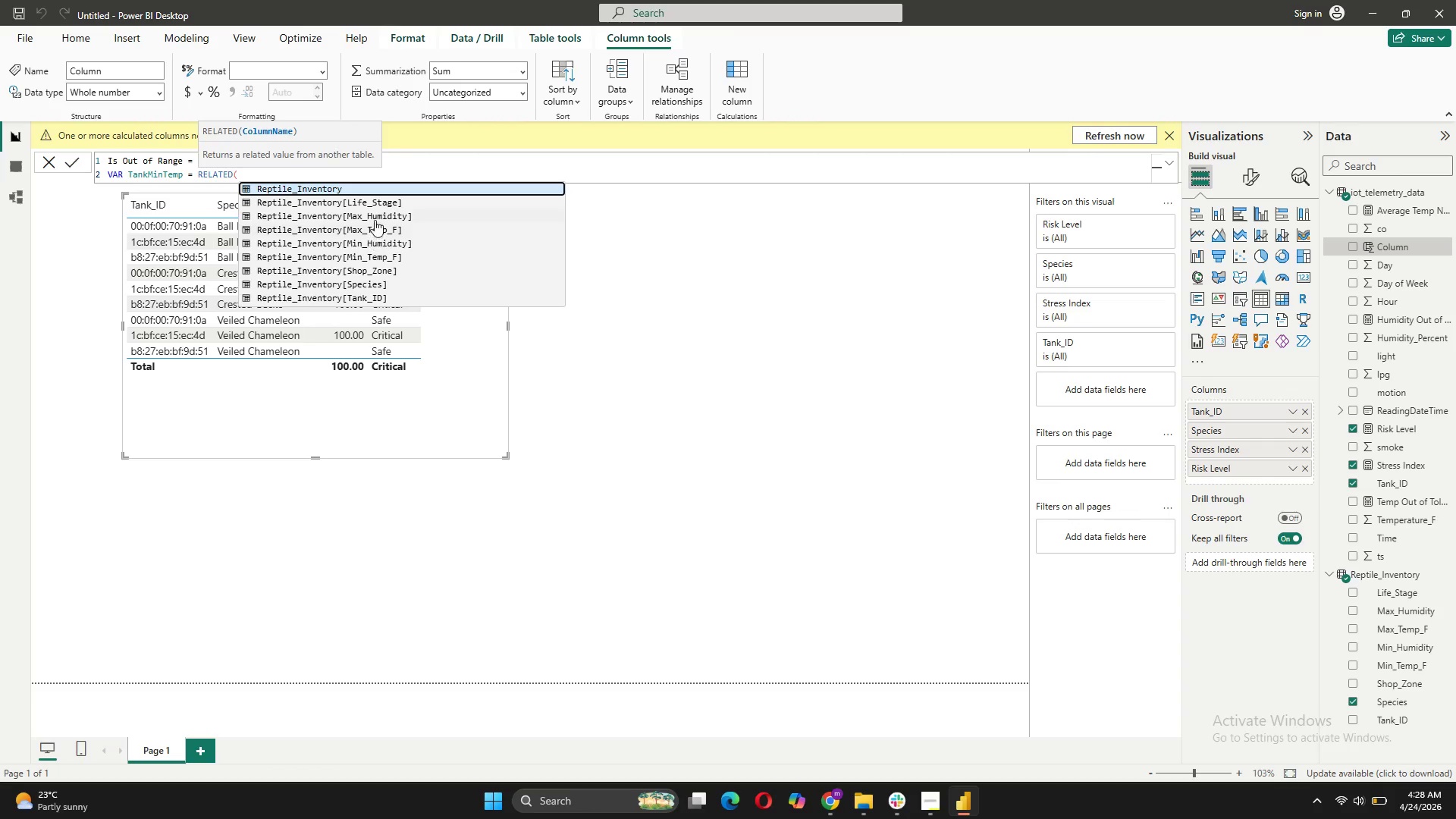 
left_click([386, 258])
 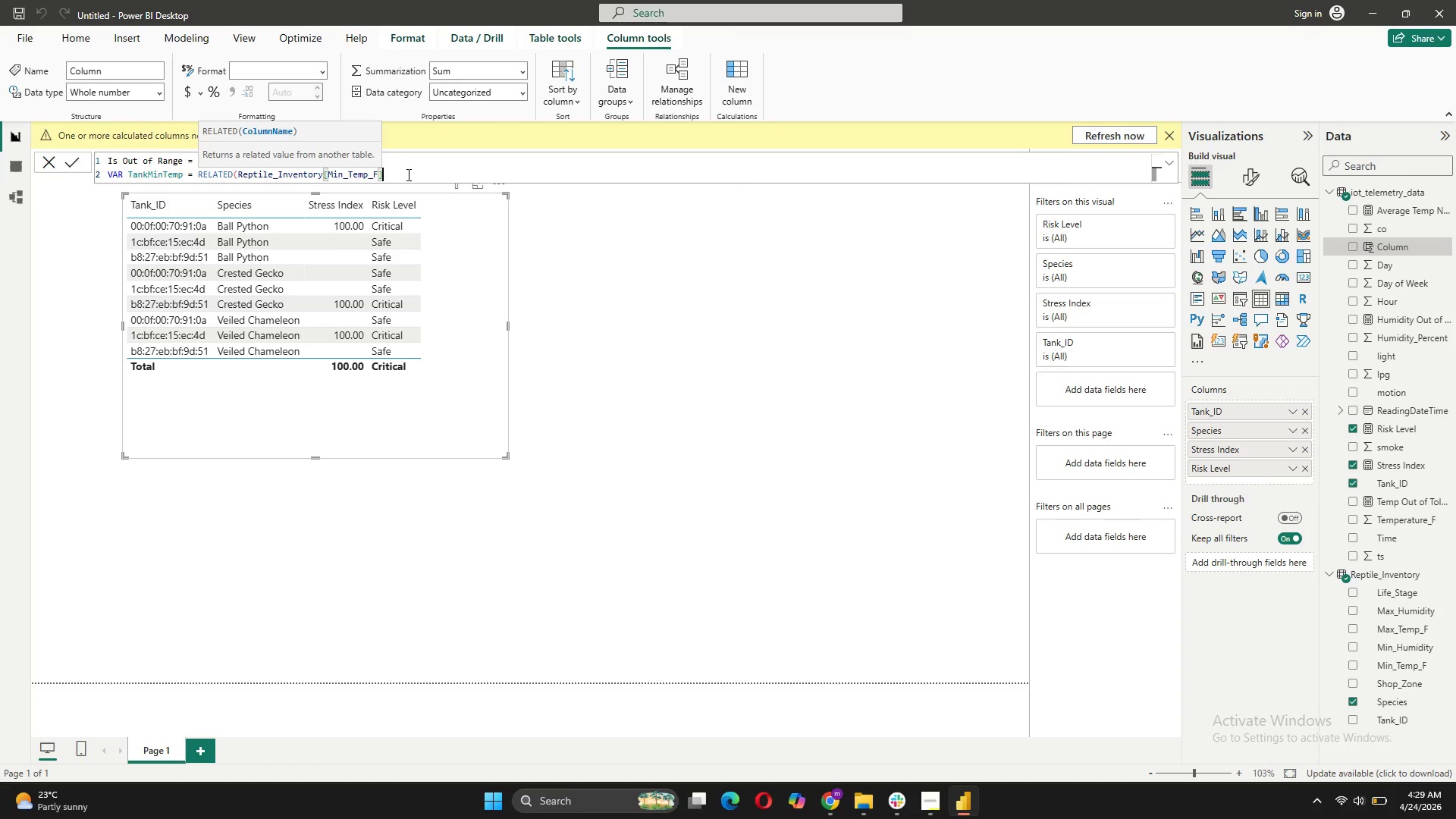 
key(Shift+0)
 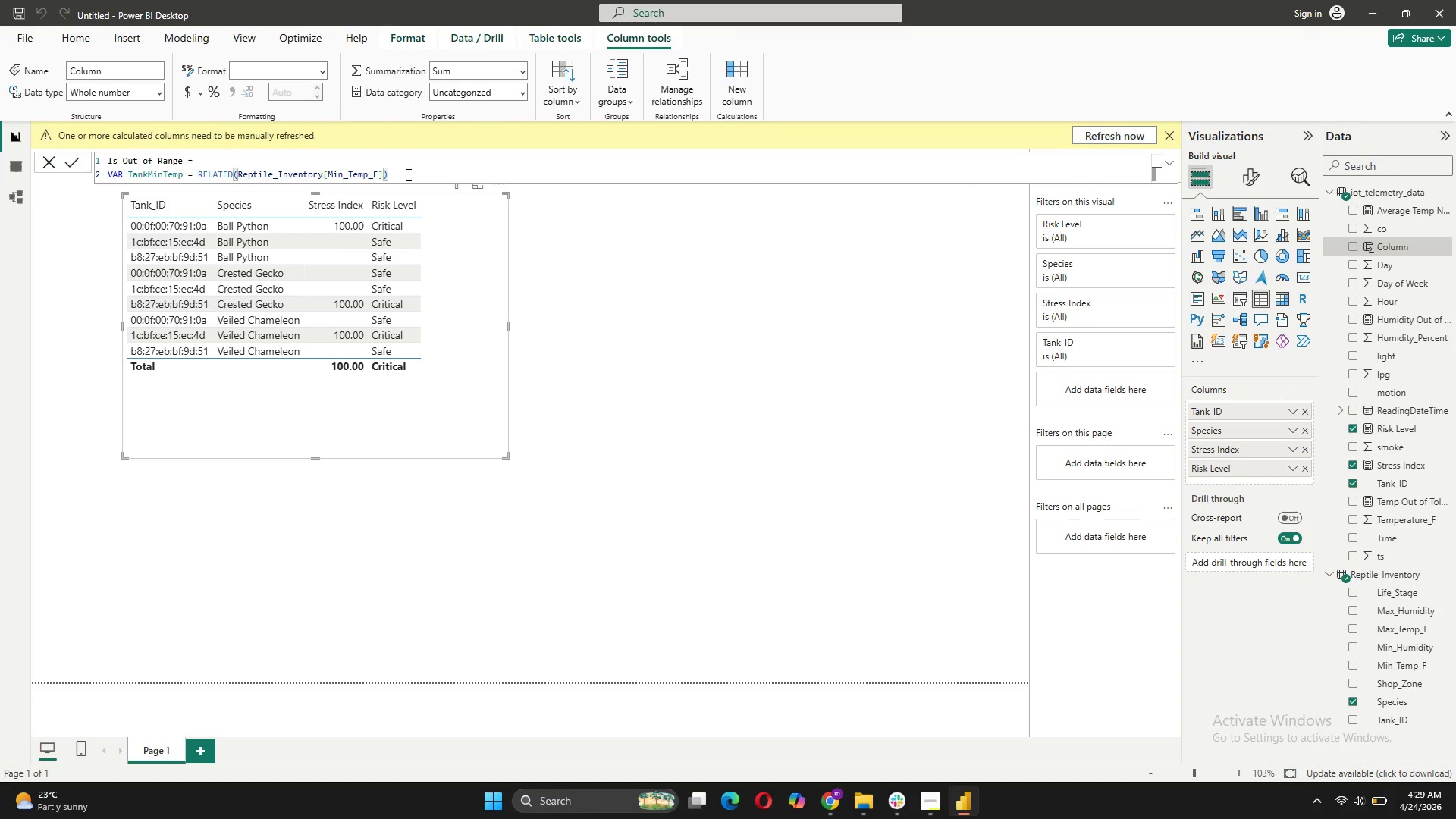 
key(Control+C)
 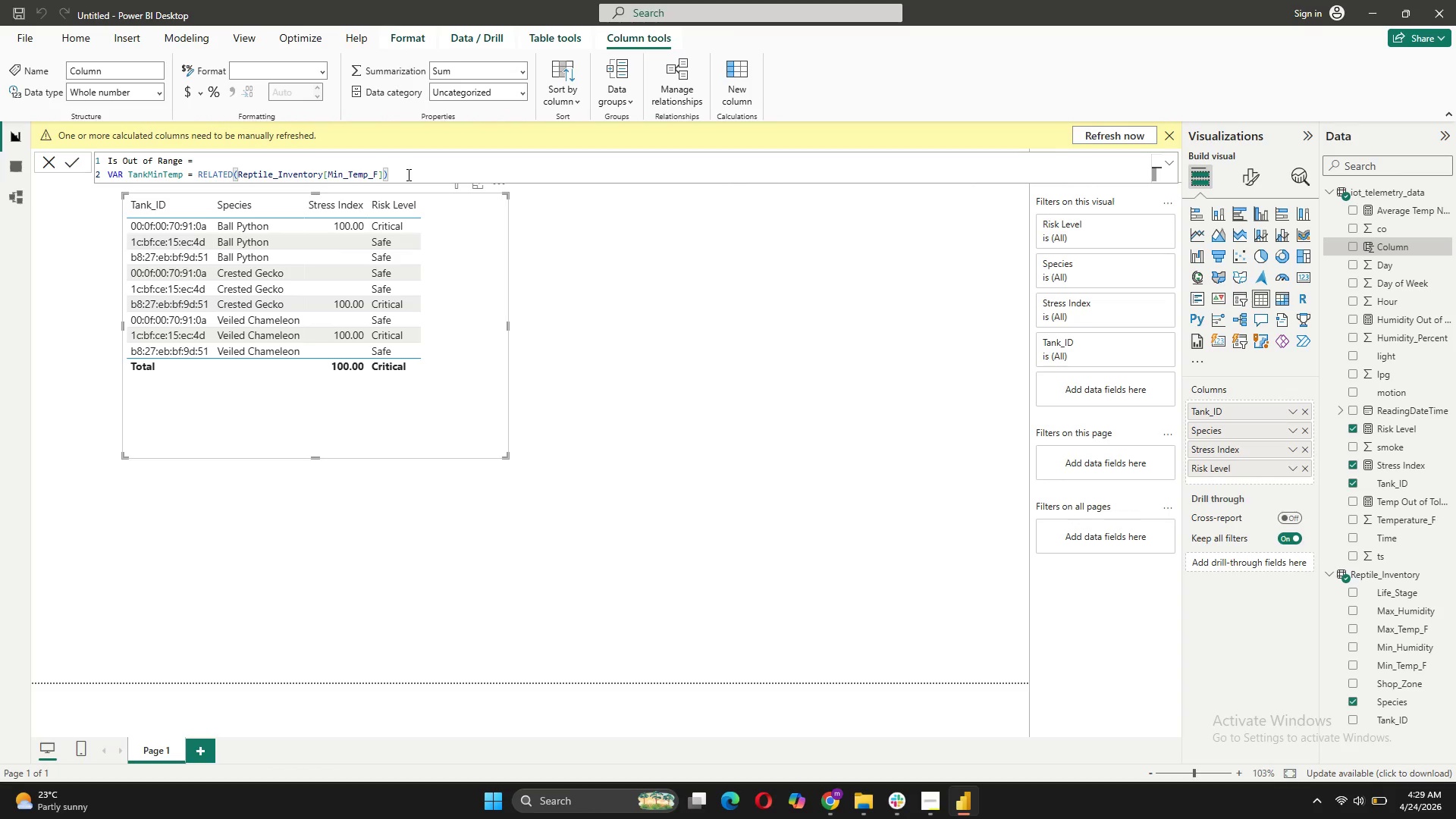 
key(Shift+ShiftRight)
 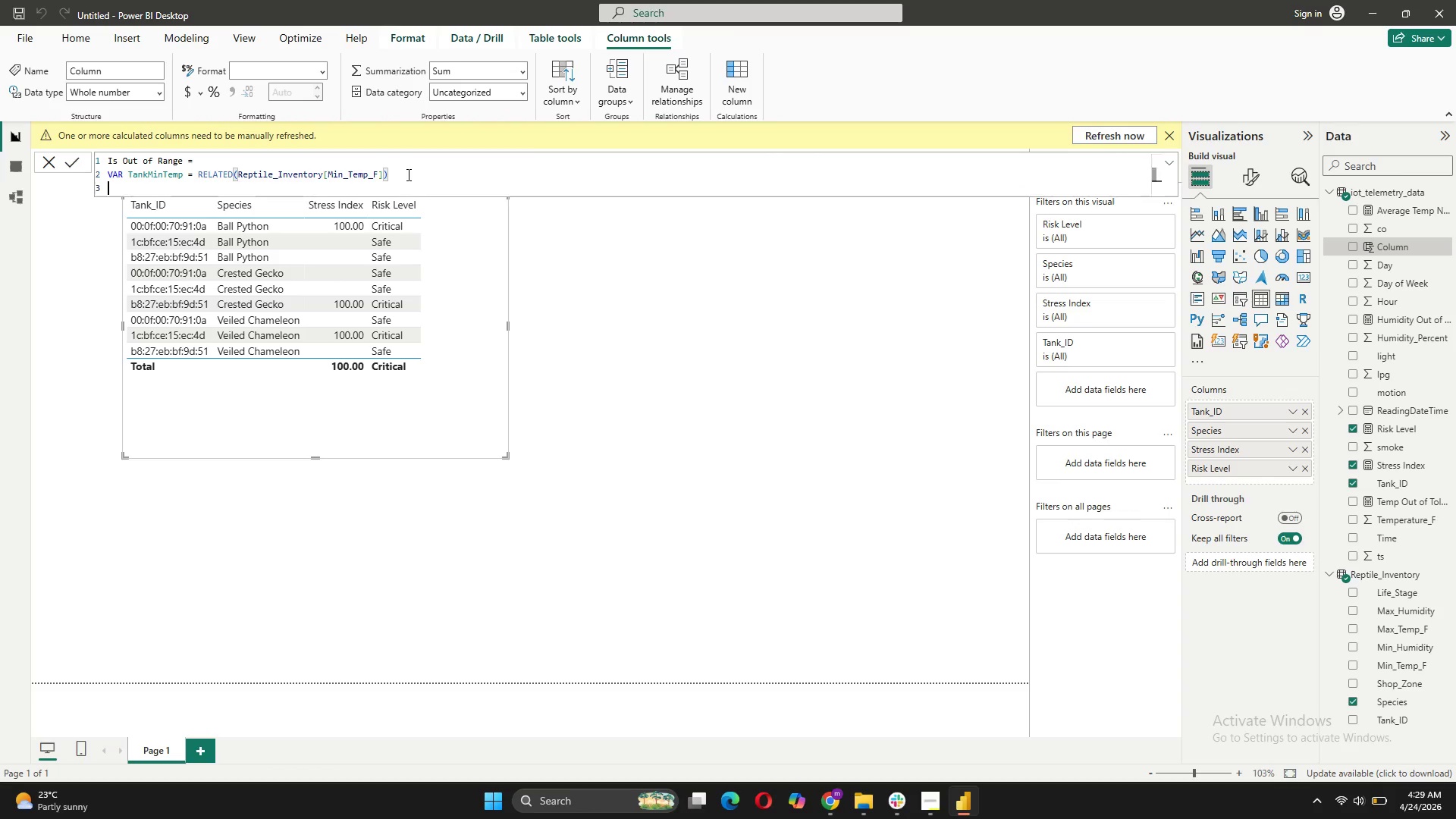 
key(Shift+Enter)
 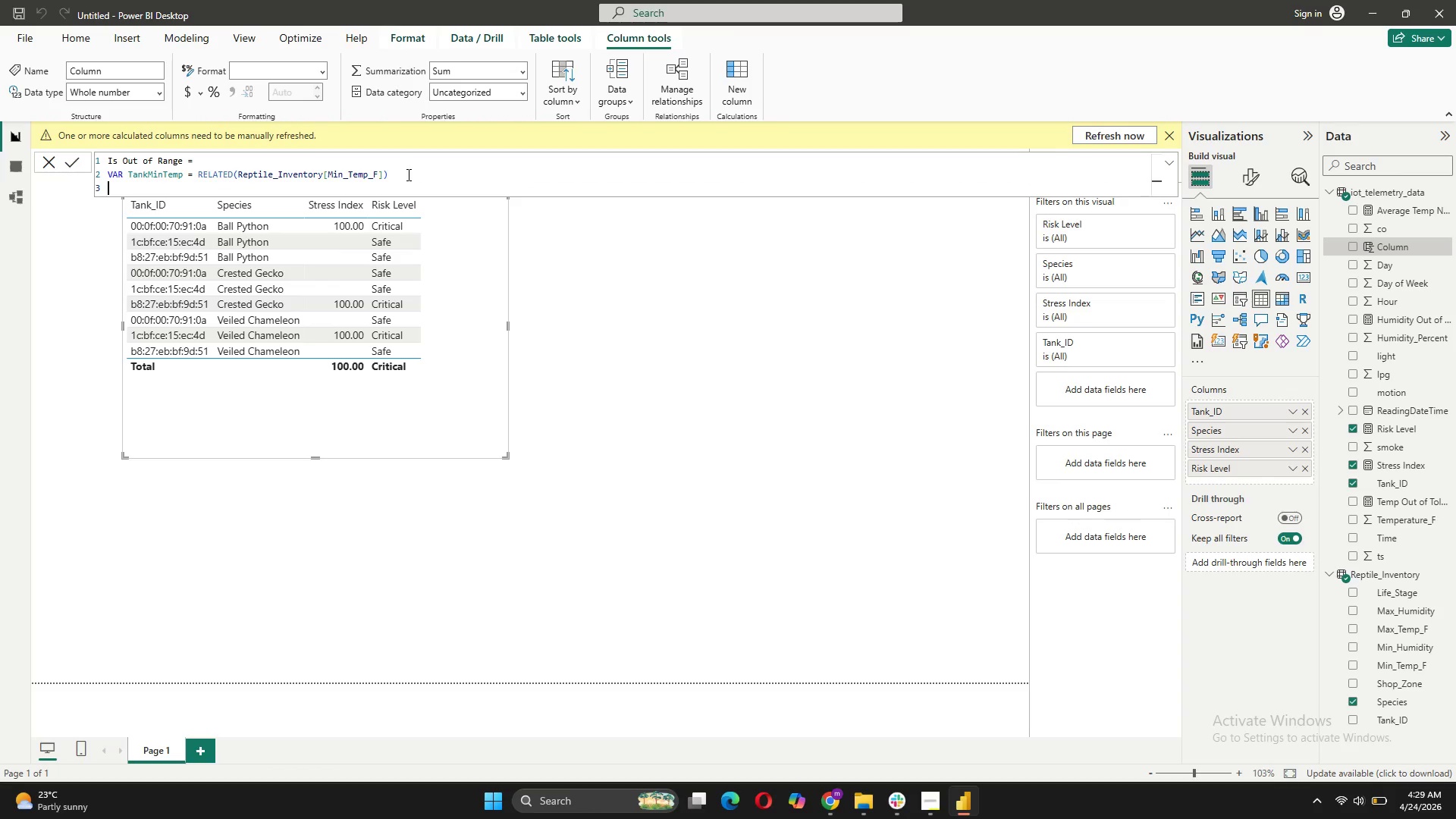 
key(Control+V)
 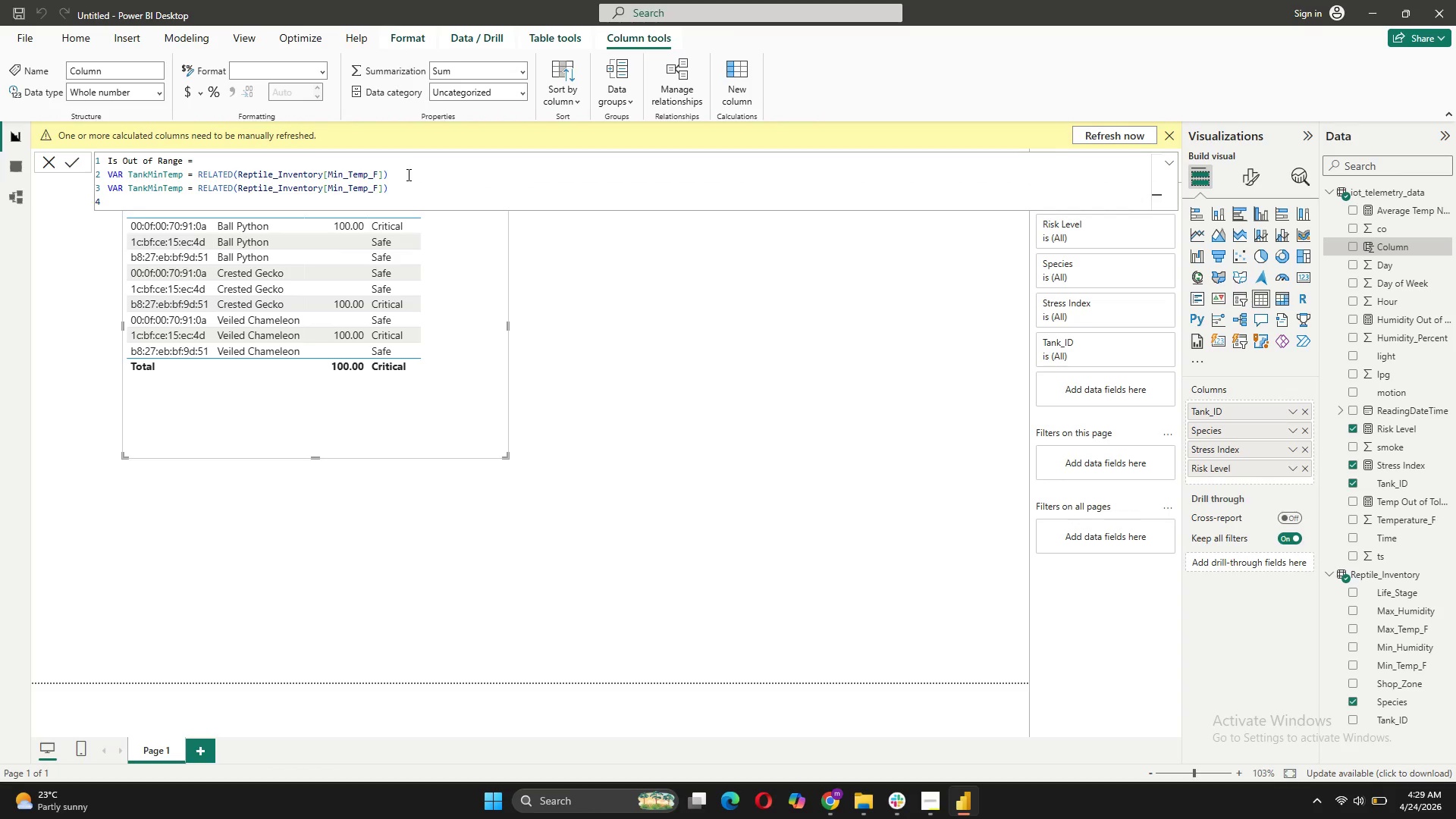 
key(Control+V)
 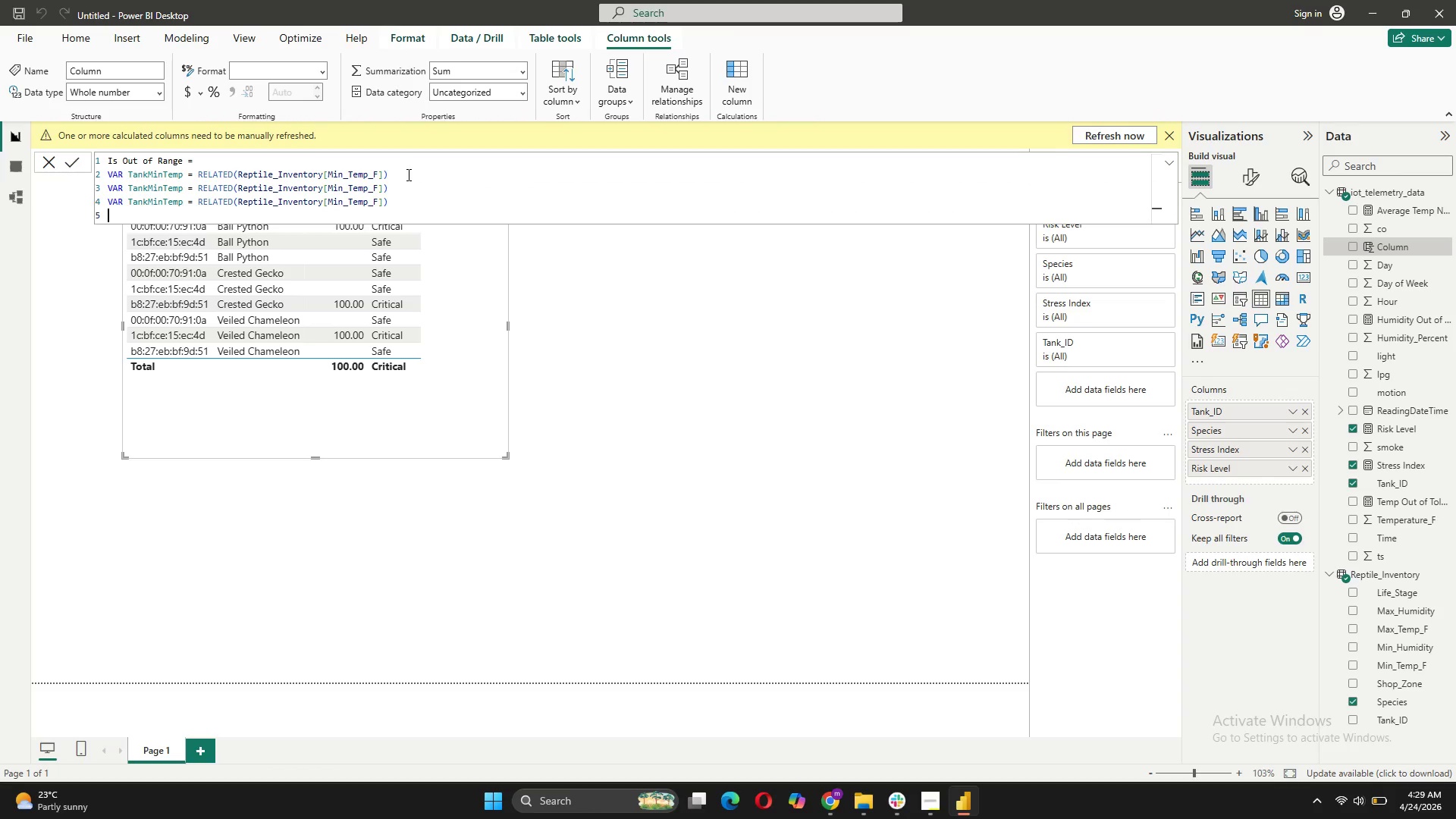 
key(Control+V)
 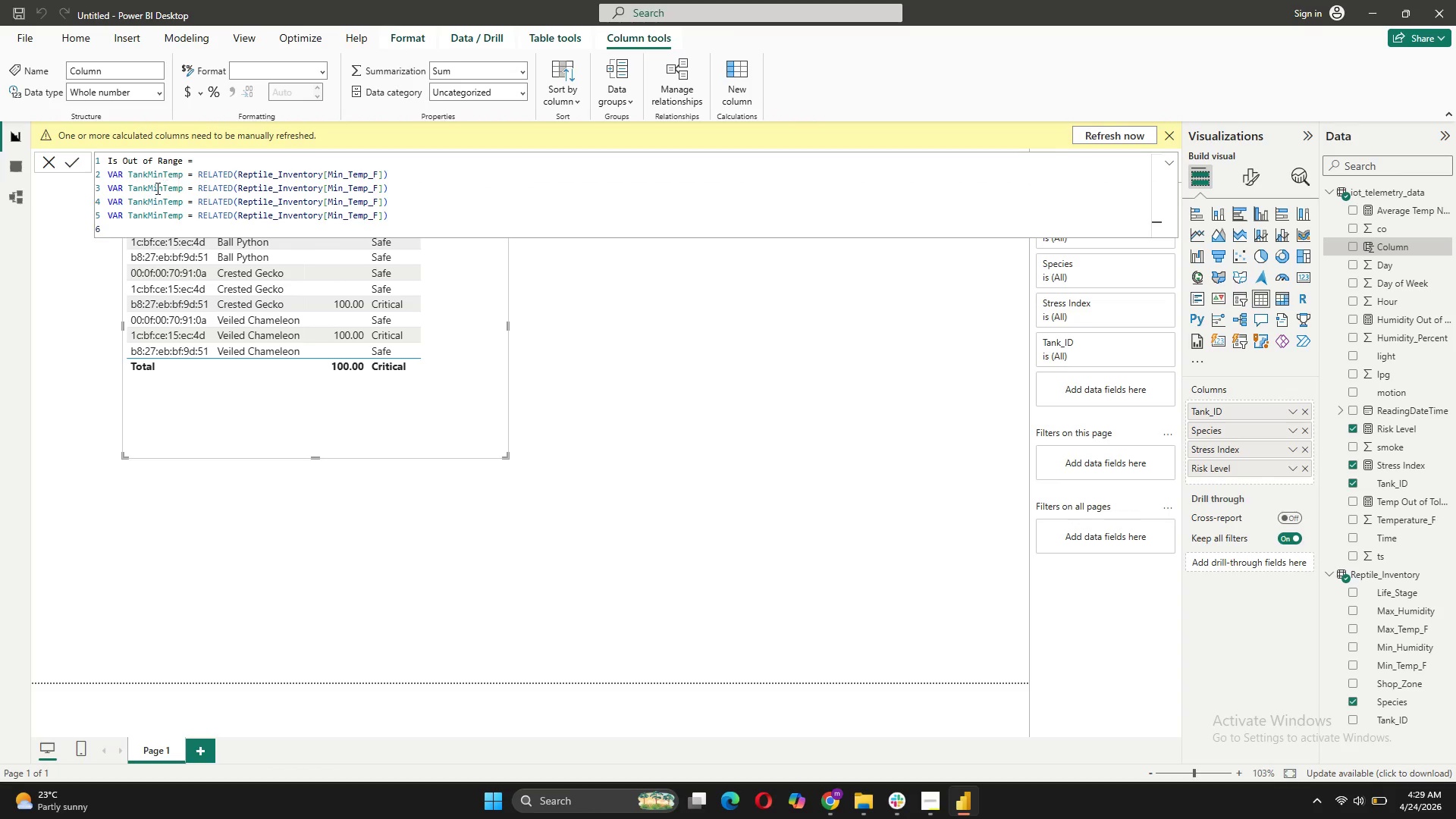 
left_click([161, 186])
 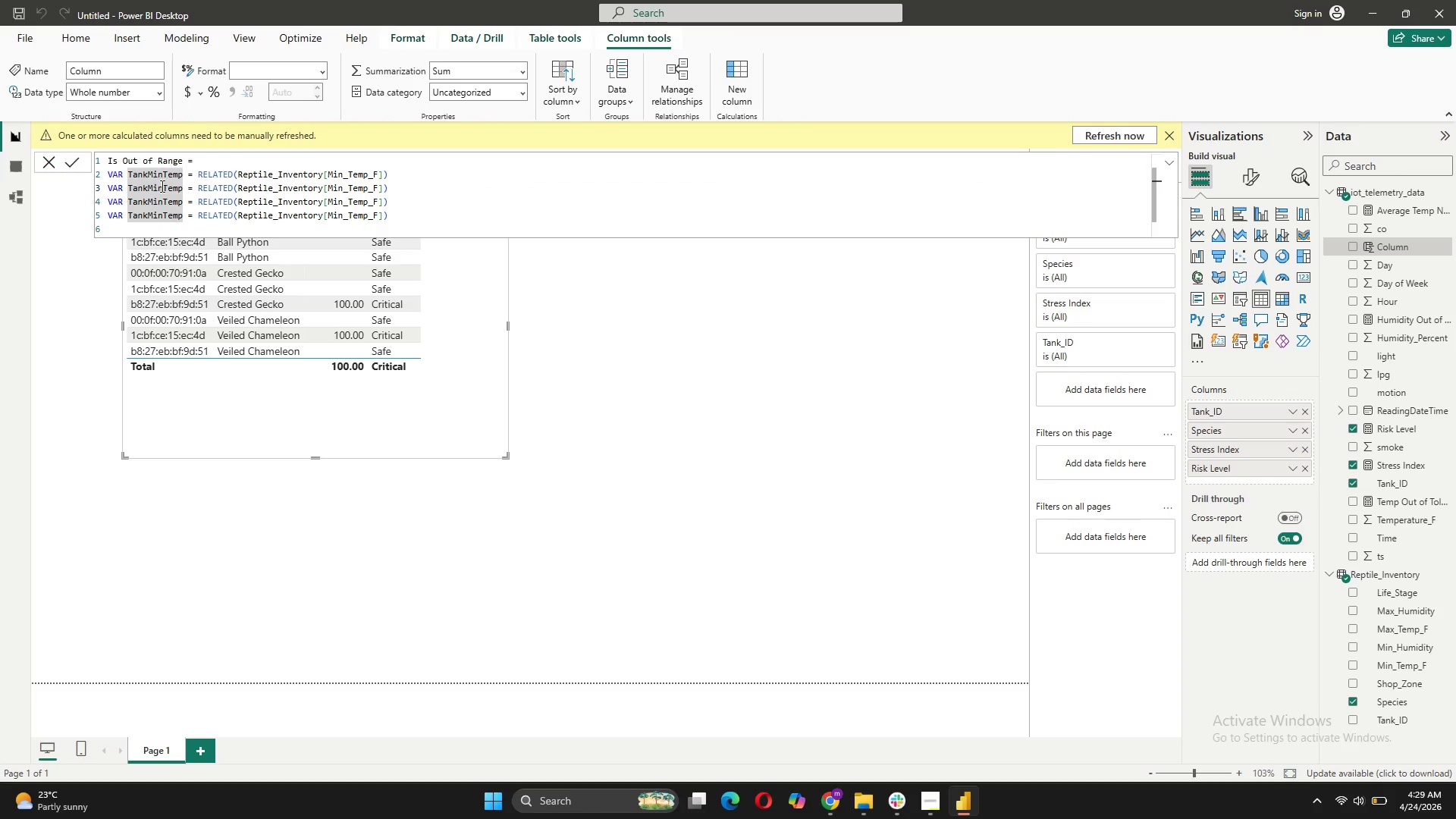 
key(Backspace)
key(Backspace)
type(AX)
key(Backspace)
key(Backspace)
type(ax)
 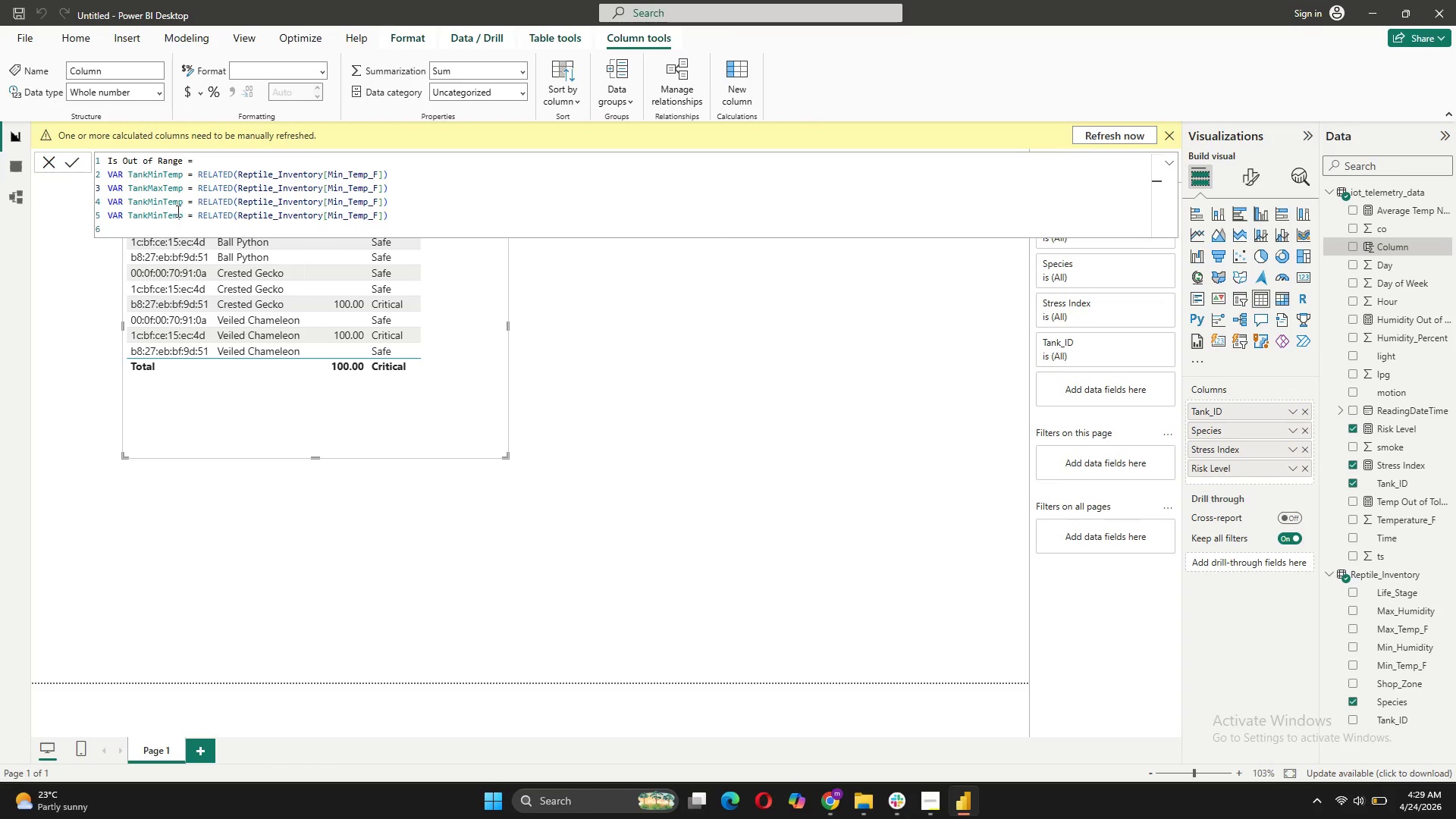 
left_click_drag(start_coordinate=[183, 203], to_coordinate=[162, 204])
 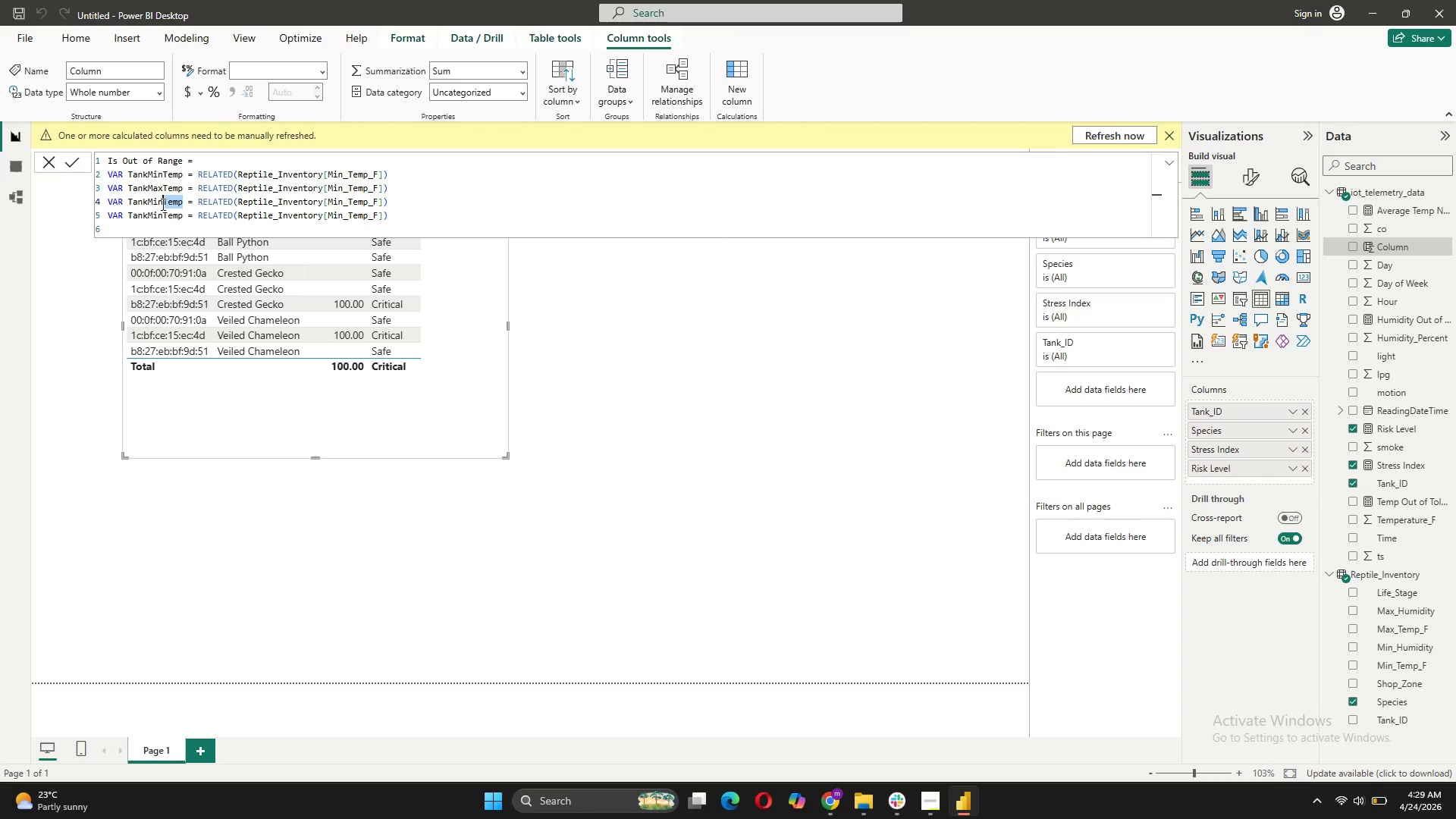 
type(Hum)
 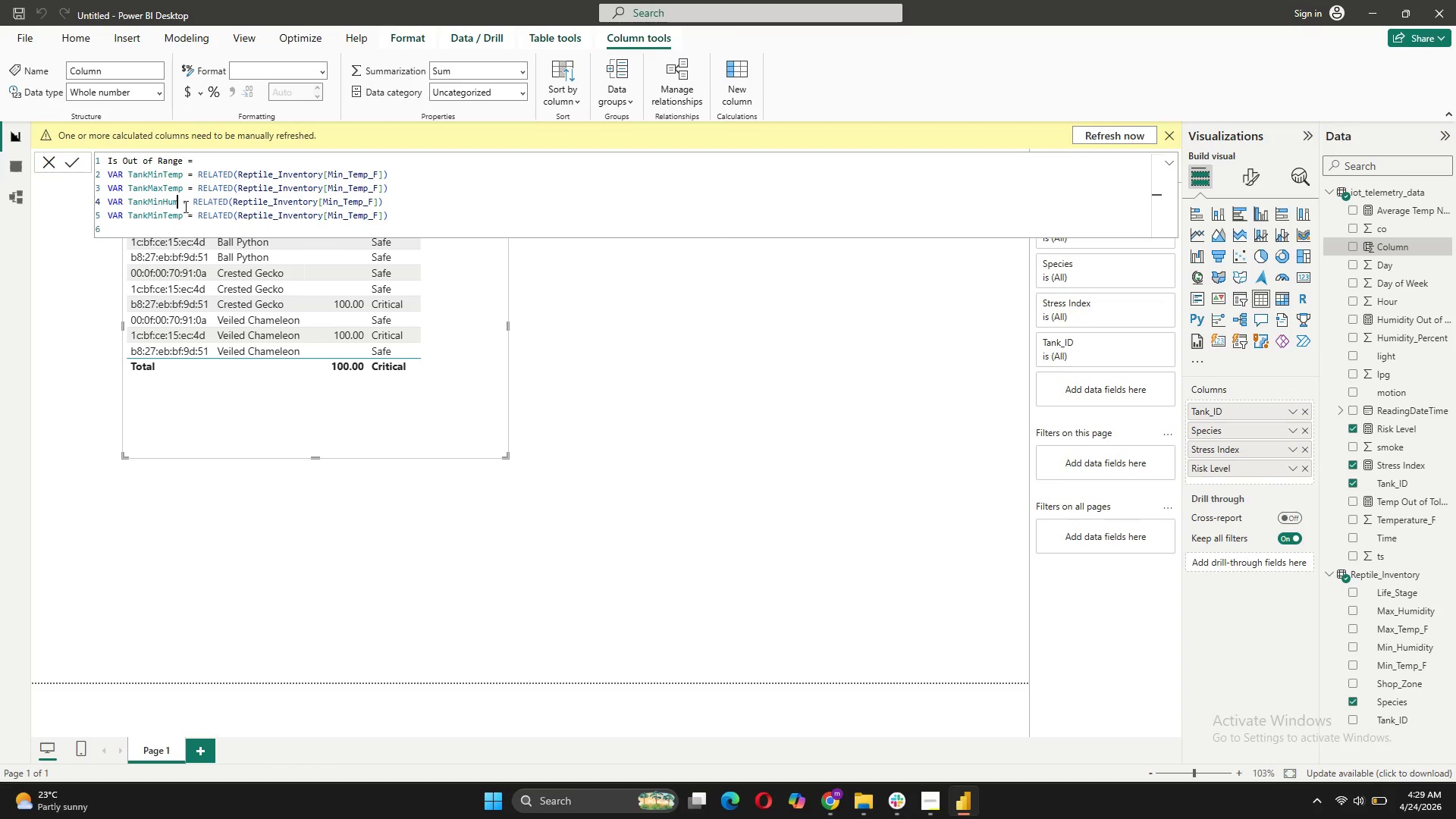 
left_click([183, 214])
 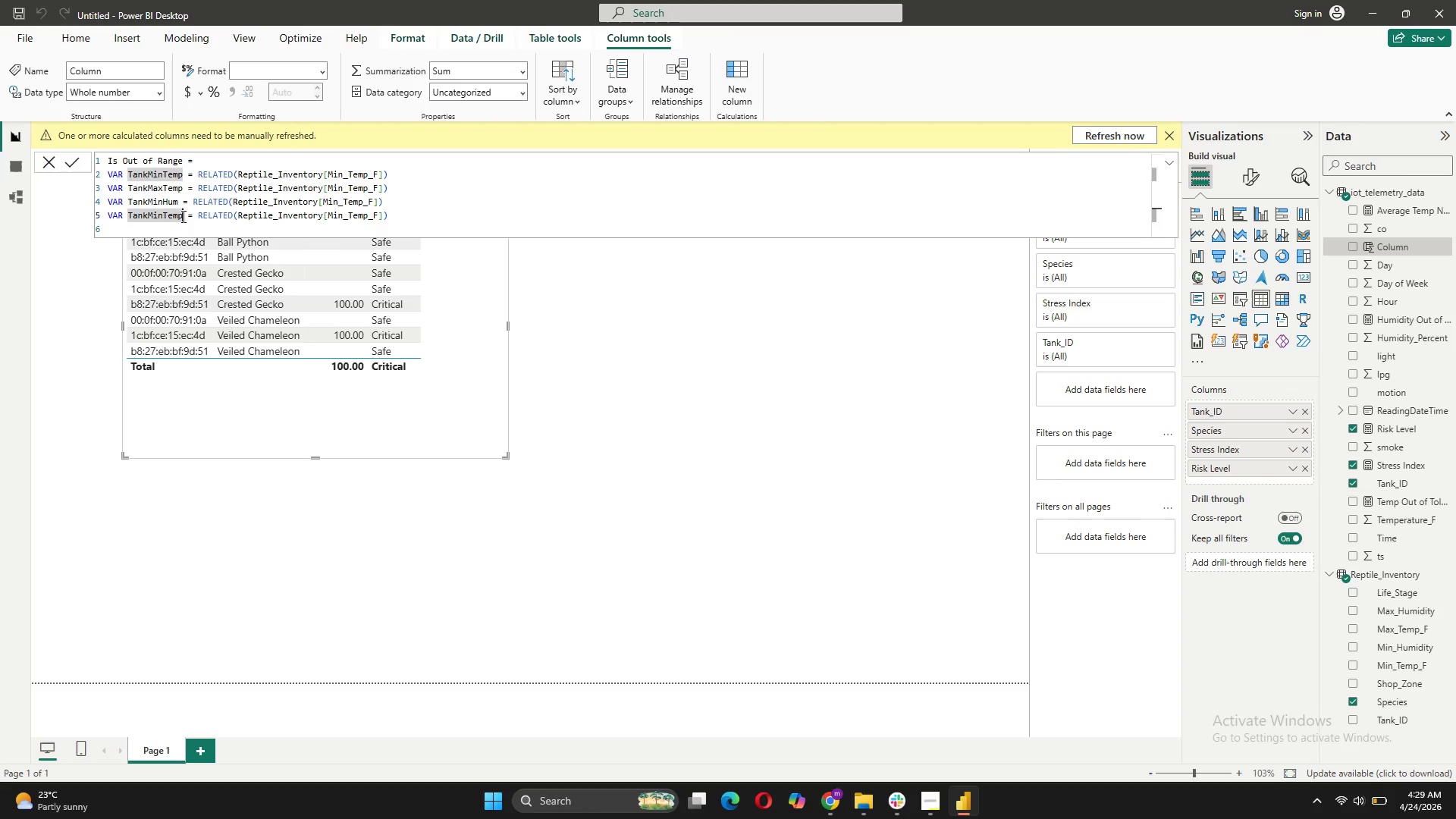 
key(Backspace)
key(Backspace)
key(Backspace)
key(Backspace)
key(Backspace)
key(Backspace)
type(axHum)
 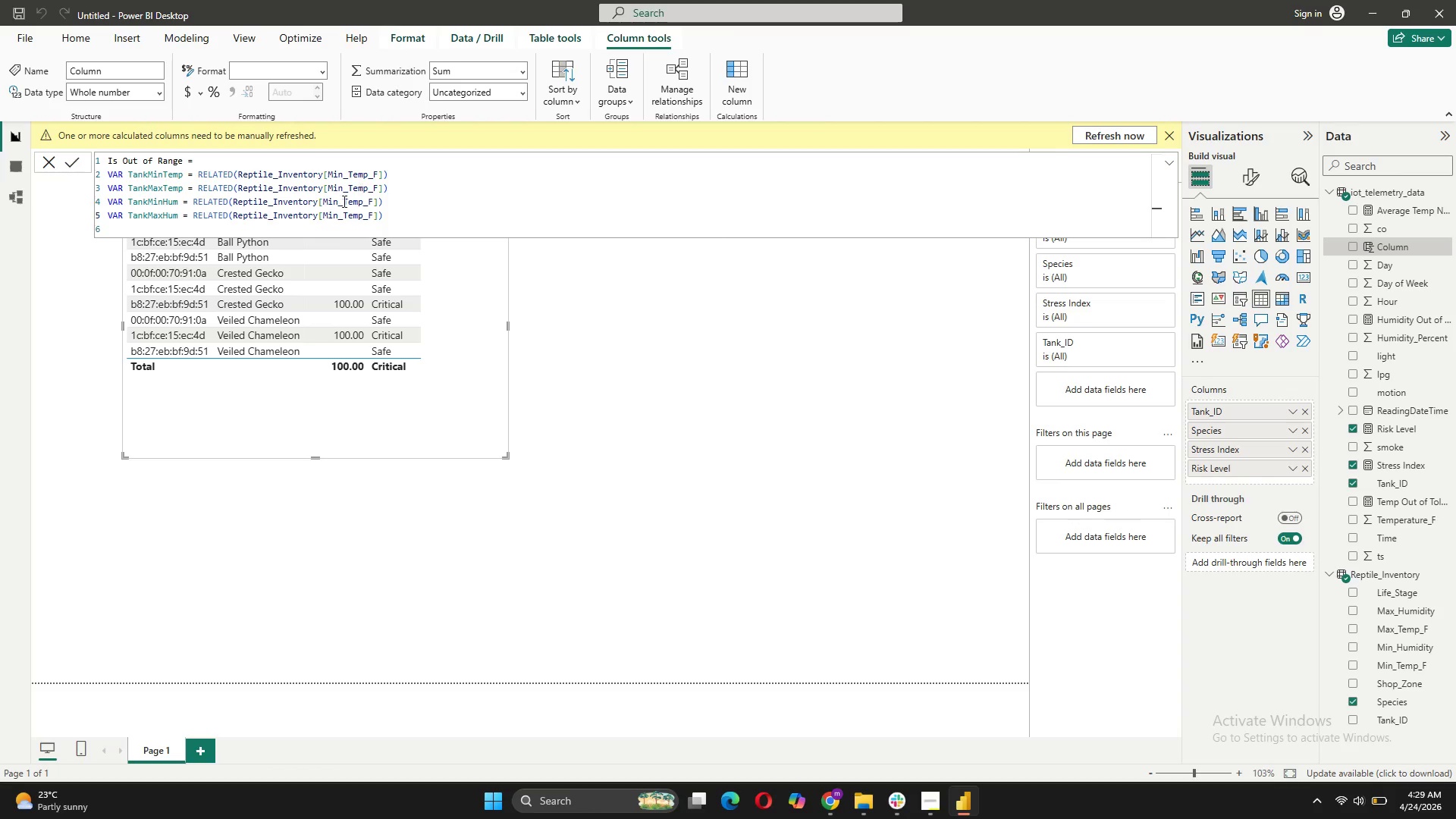 
left_click([373, 201])
 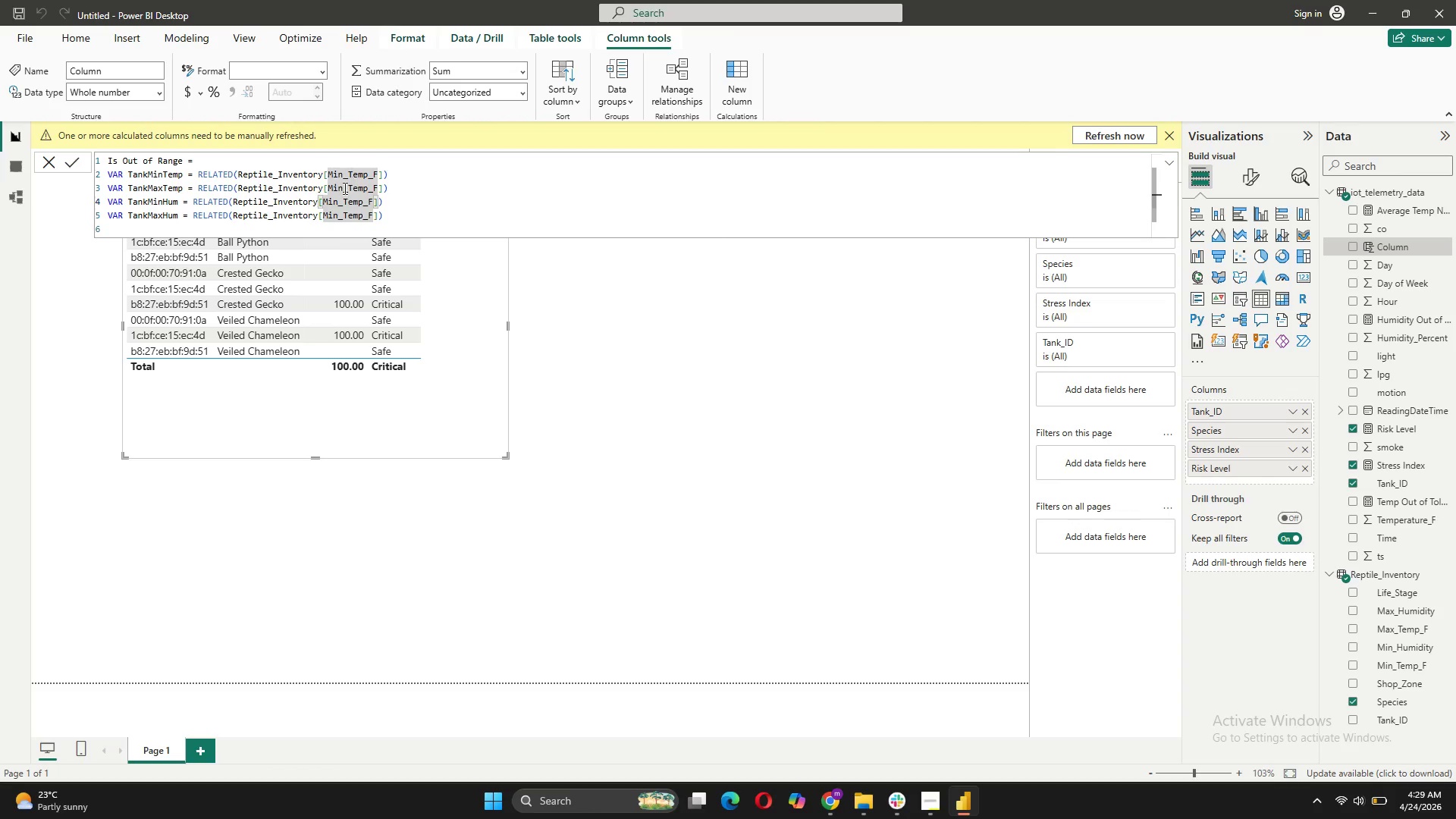 
left_click([344, 188])
 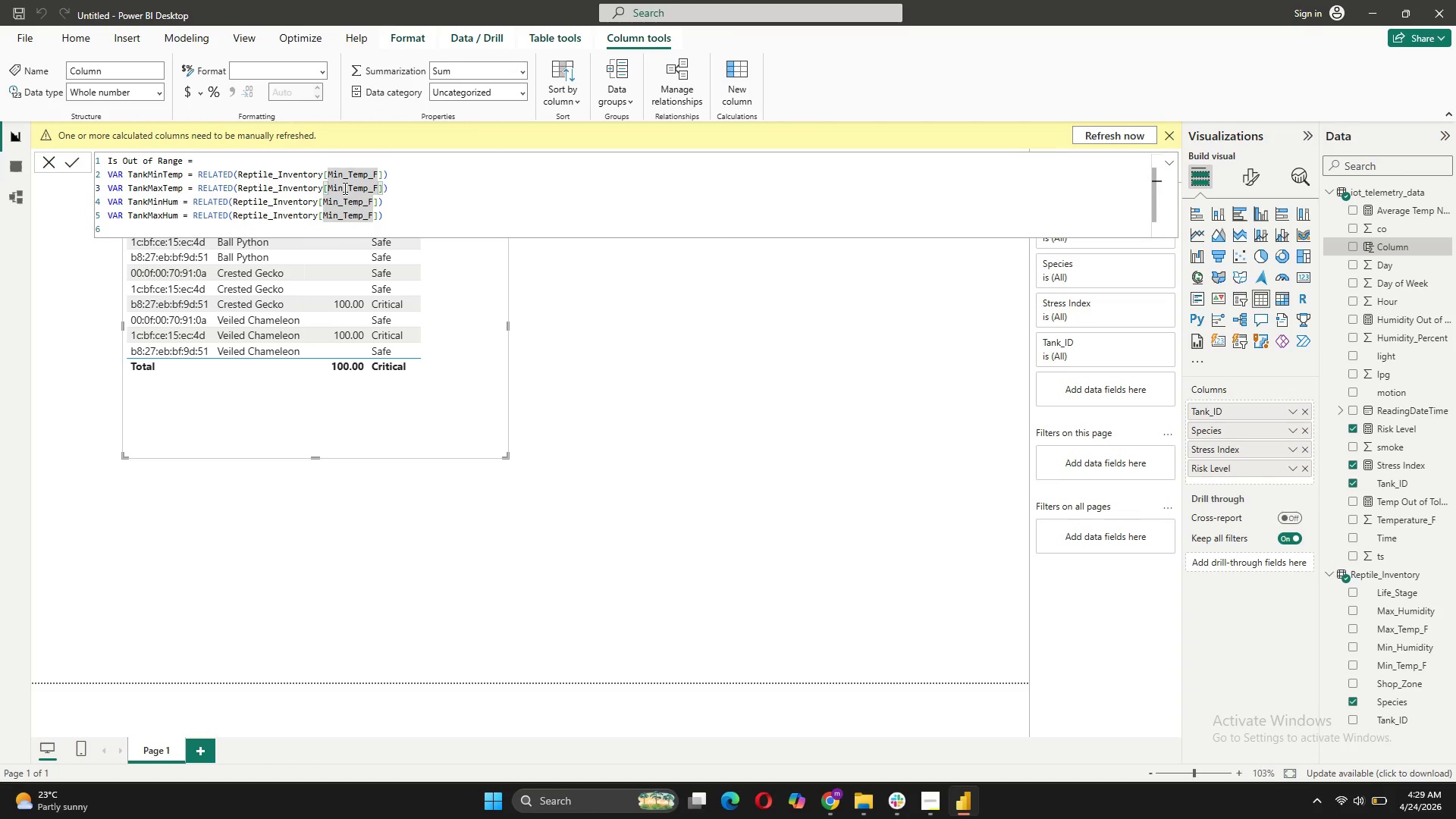 
key(Backspace)
 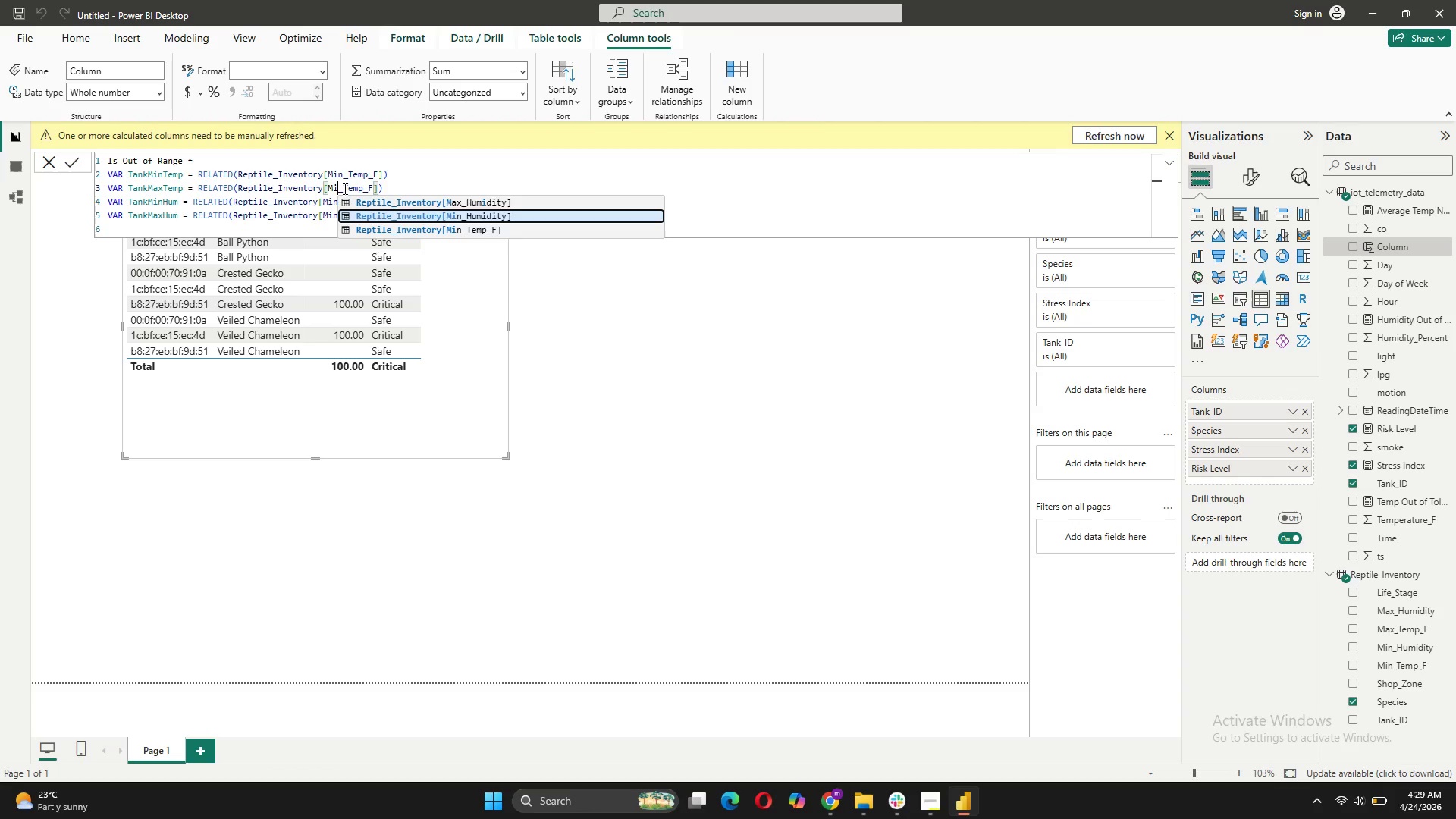 
key(Backspace)
 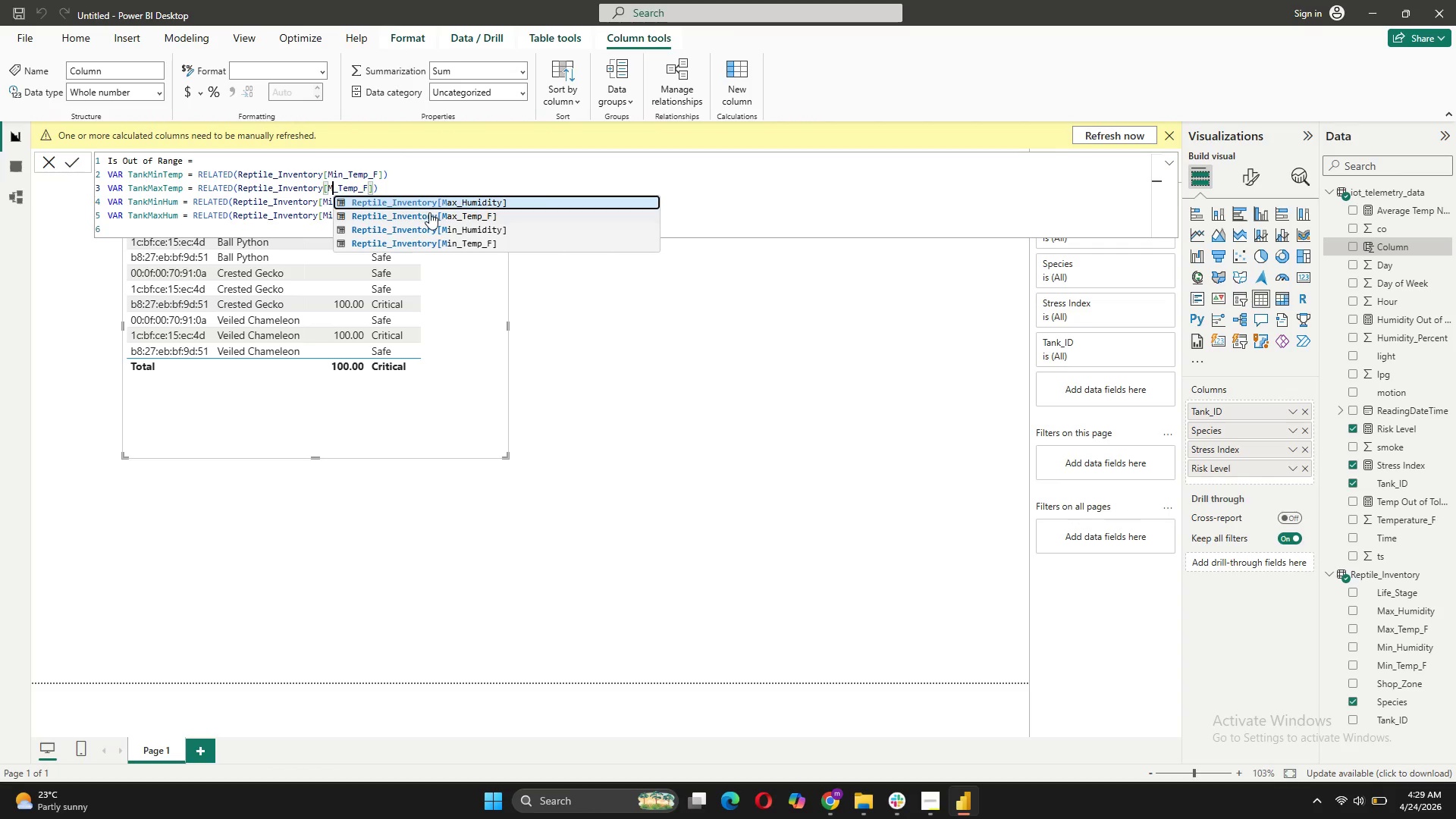 
left_click([454, 215])
 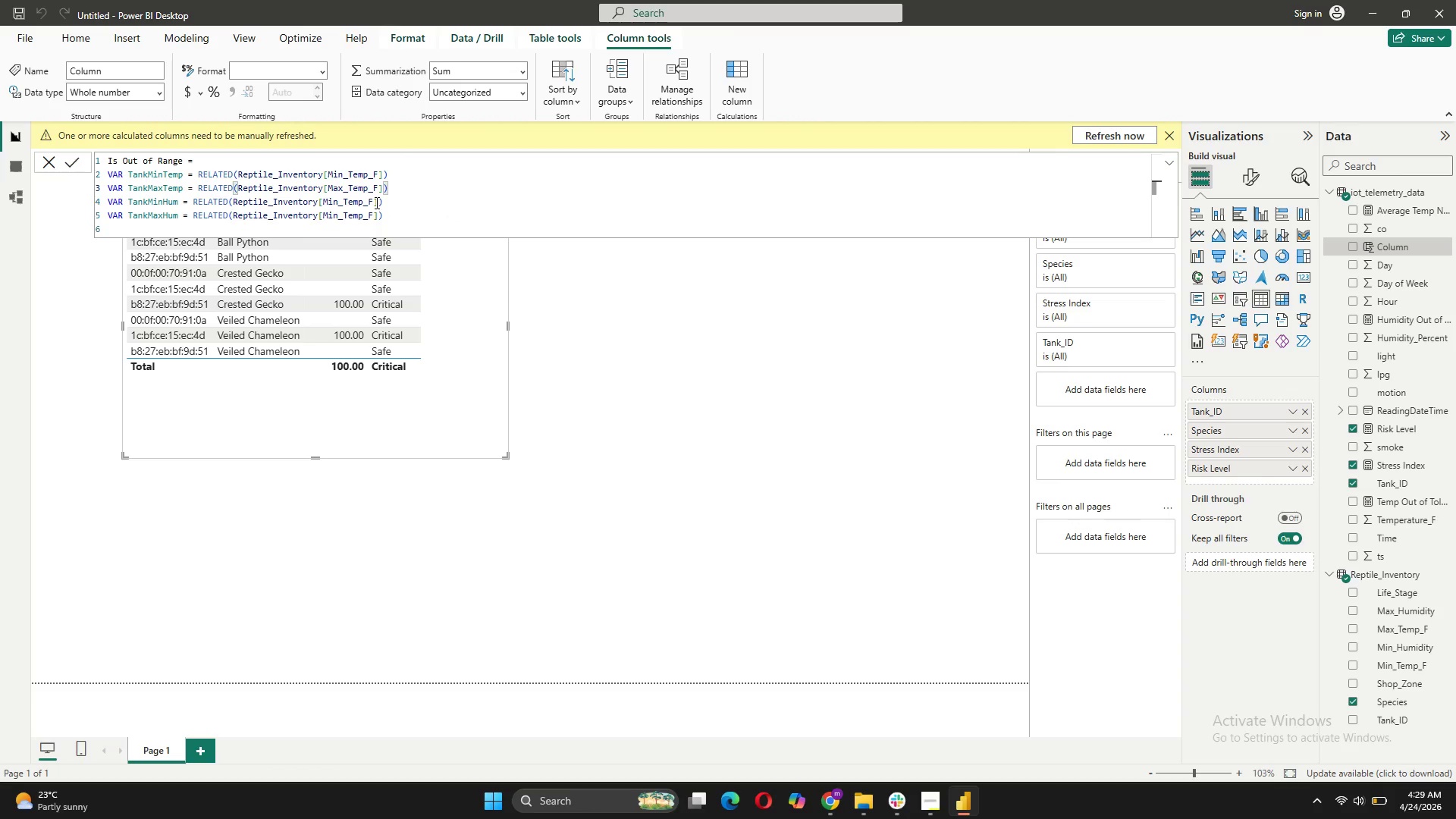 
left_click_drag(start_coordinate=[372, 202], to_coordinate=[345, 202])
 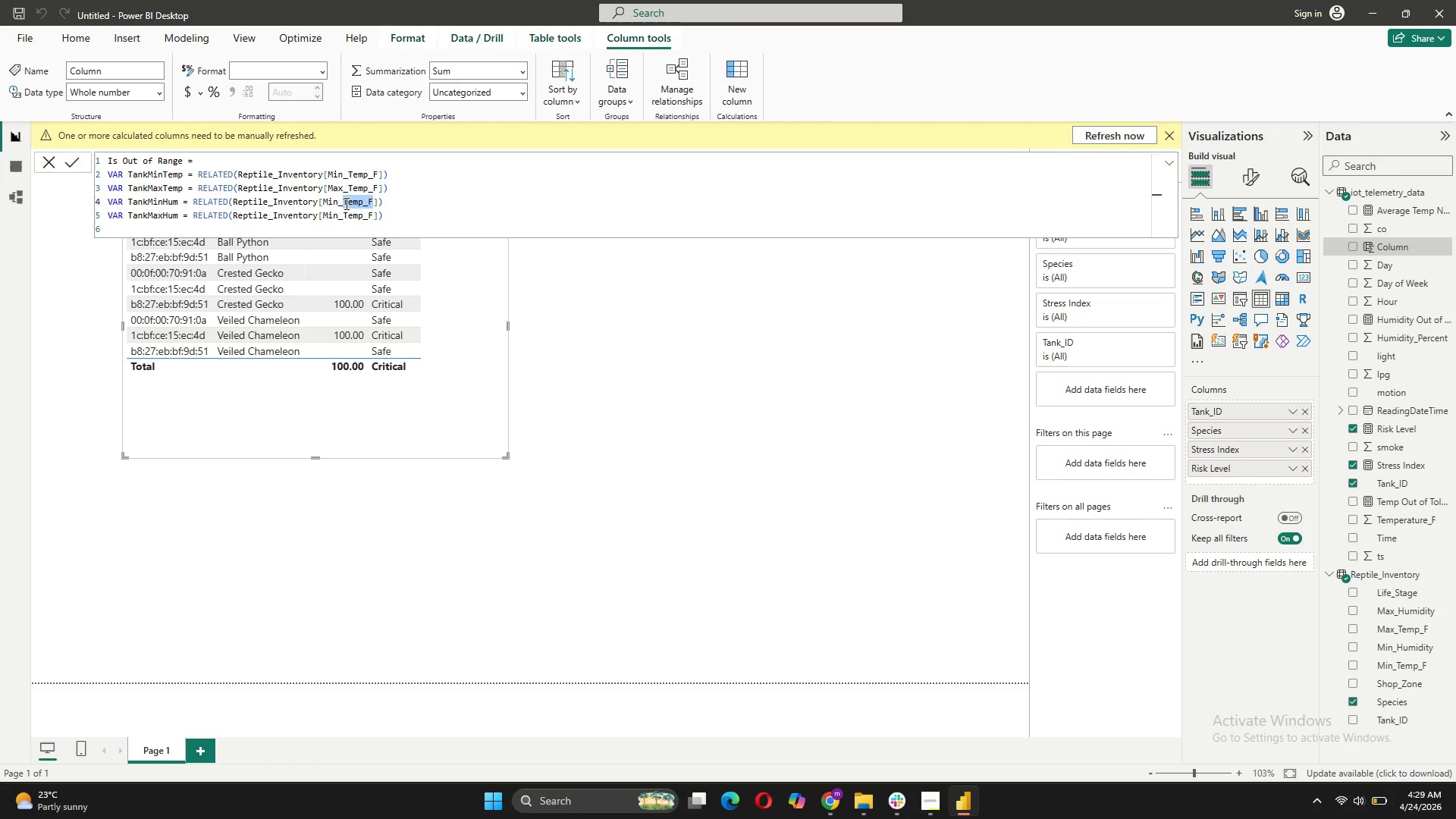 
key(H)
 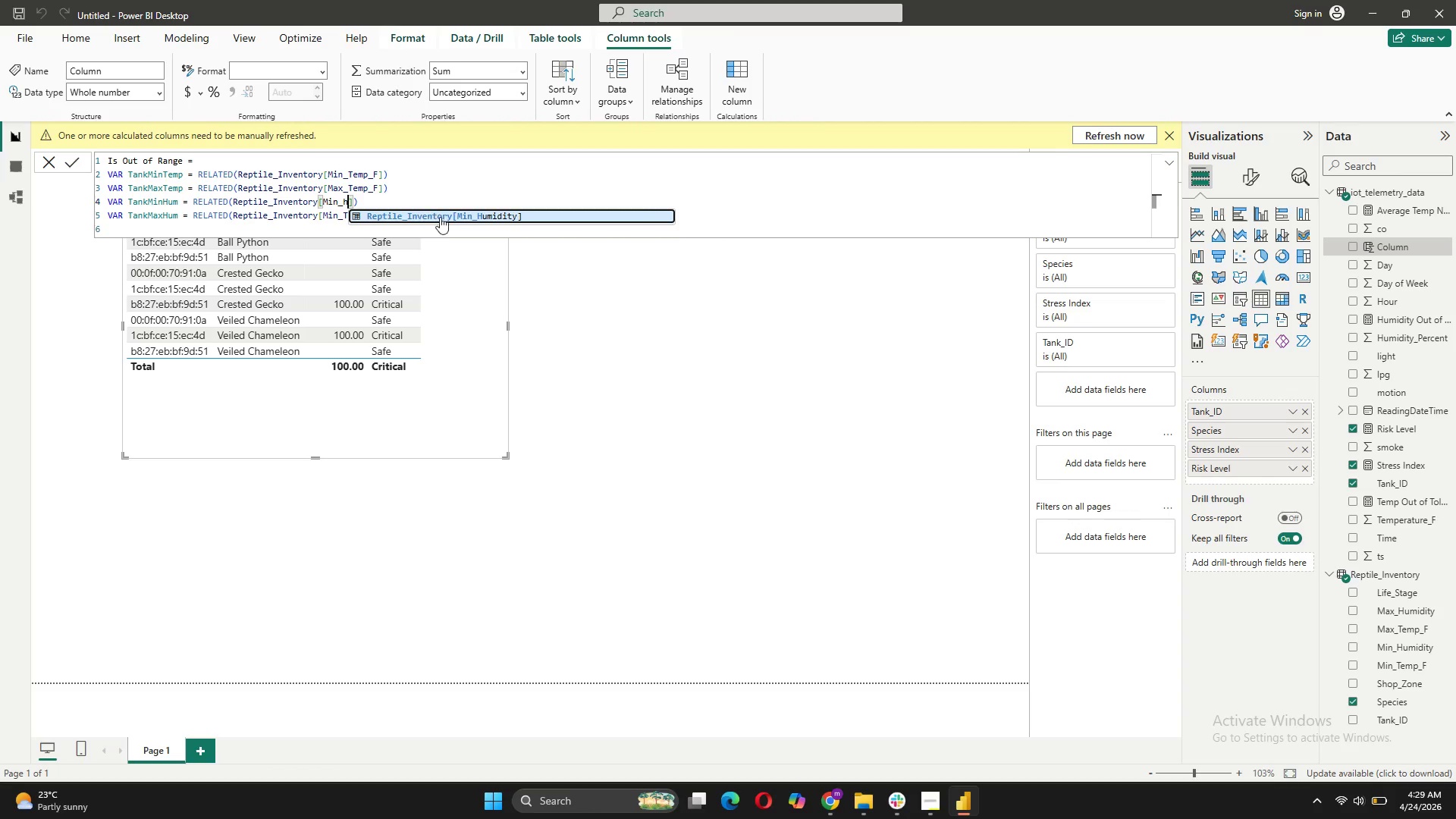 
left_click([444, 211])
 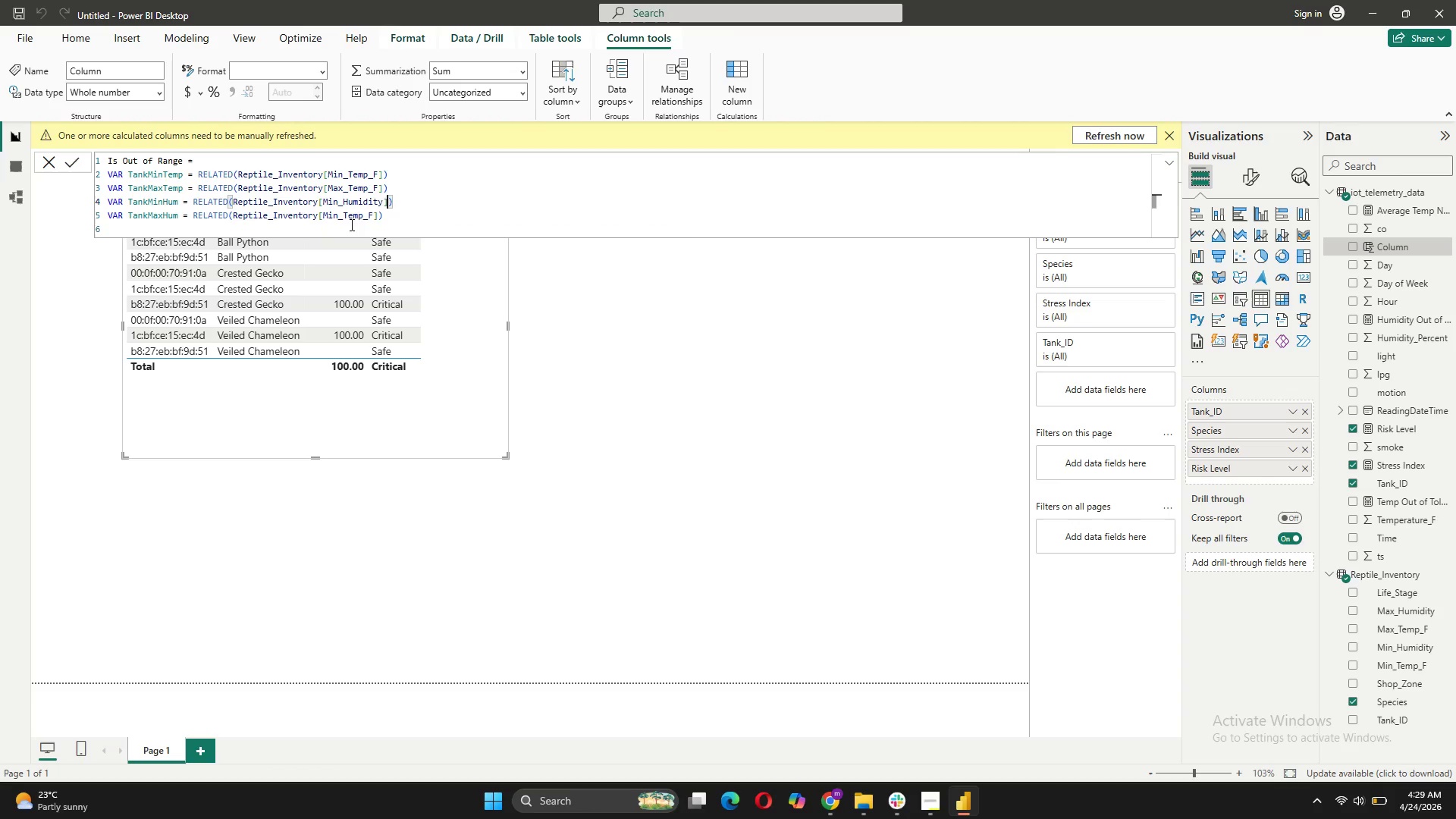 
left_click_drag(start_coordinate=[372, 214], to_coordinate=[325, 213])
 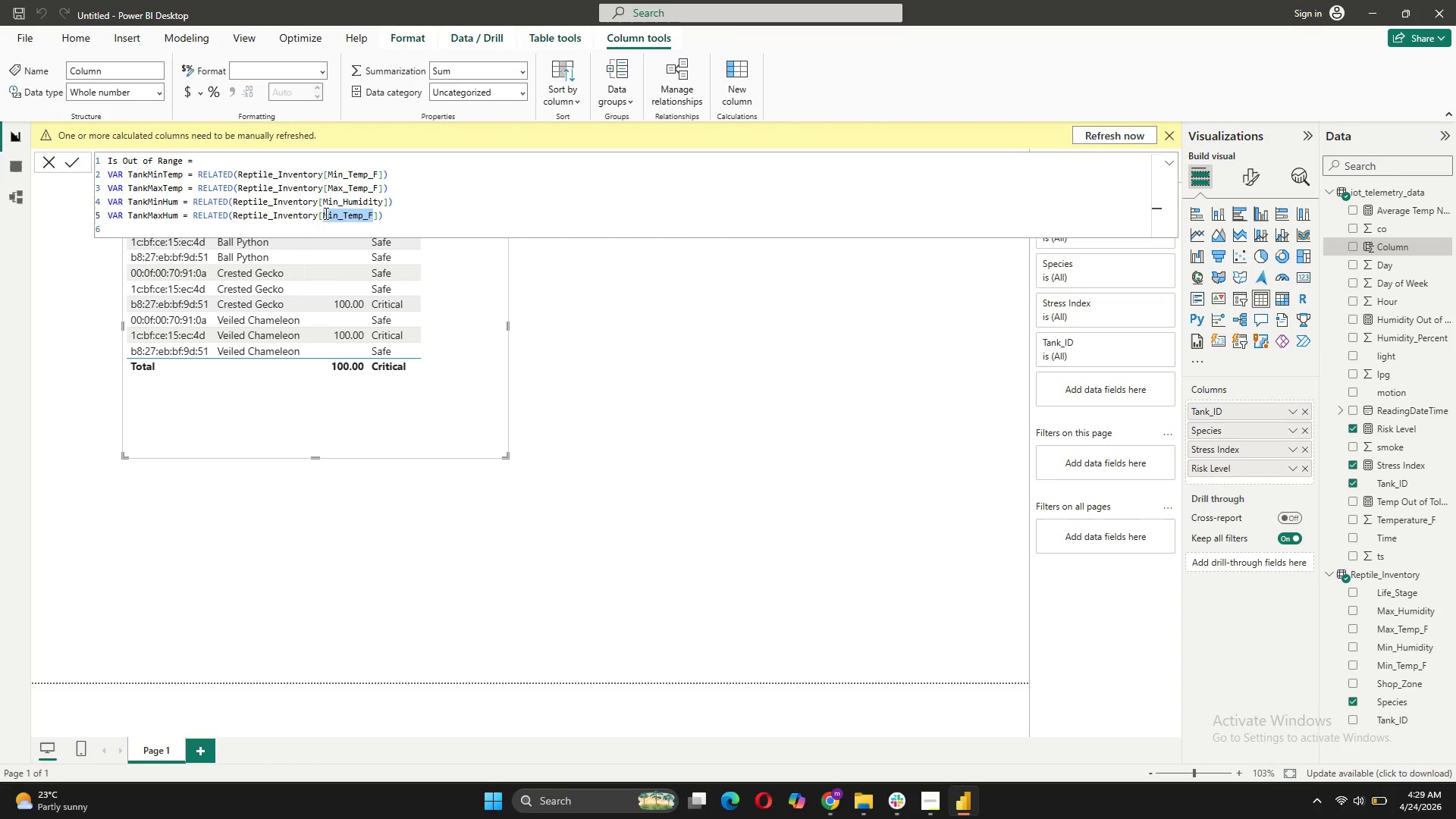 
key(CapsLock)
 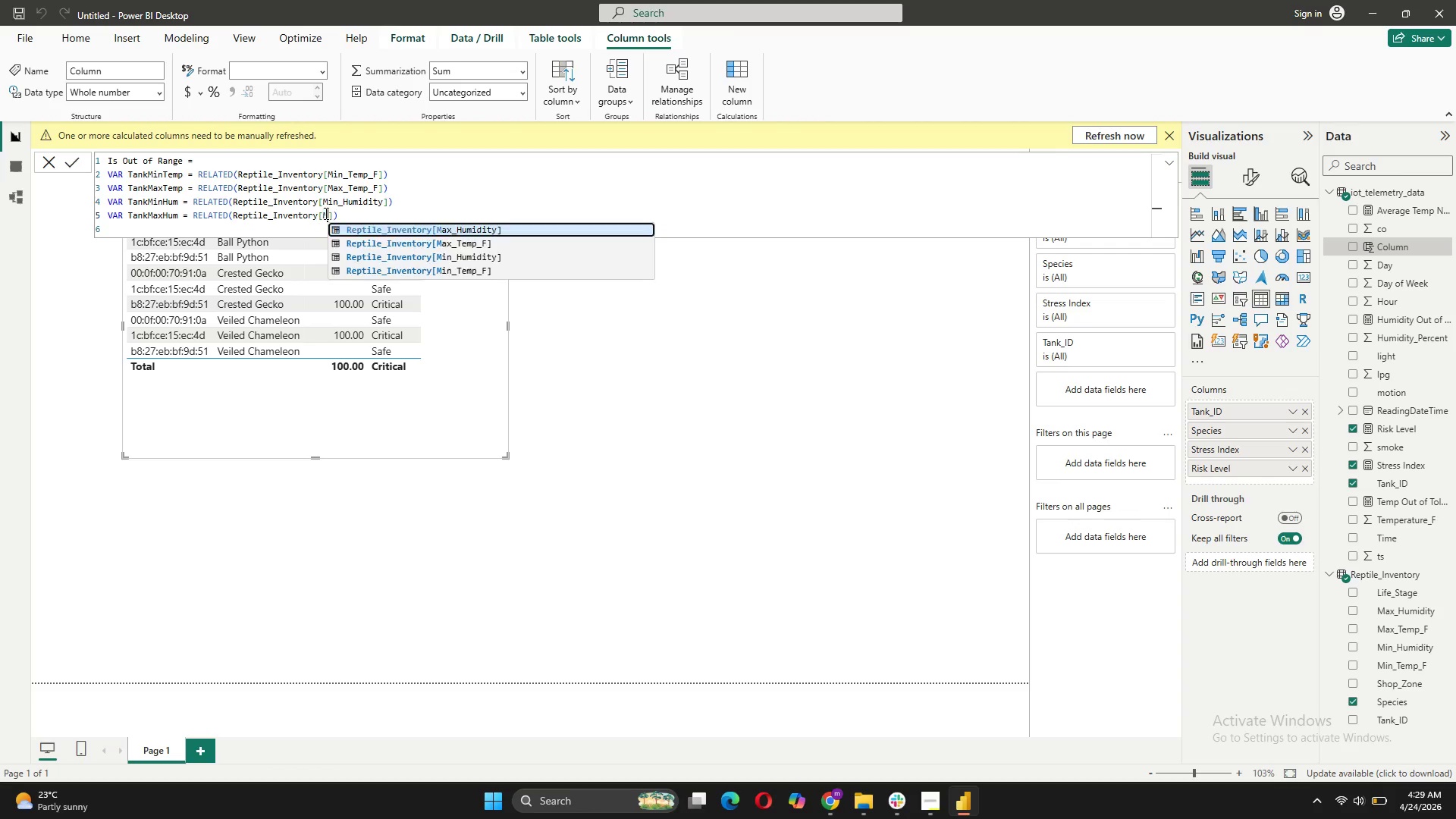 
key(M)
 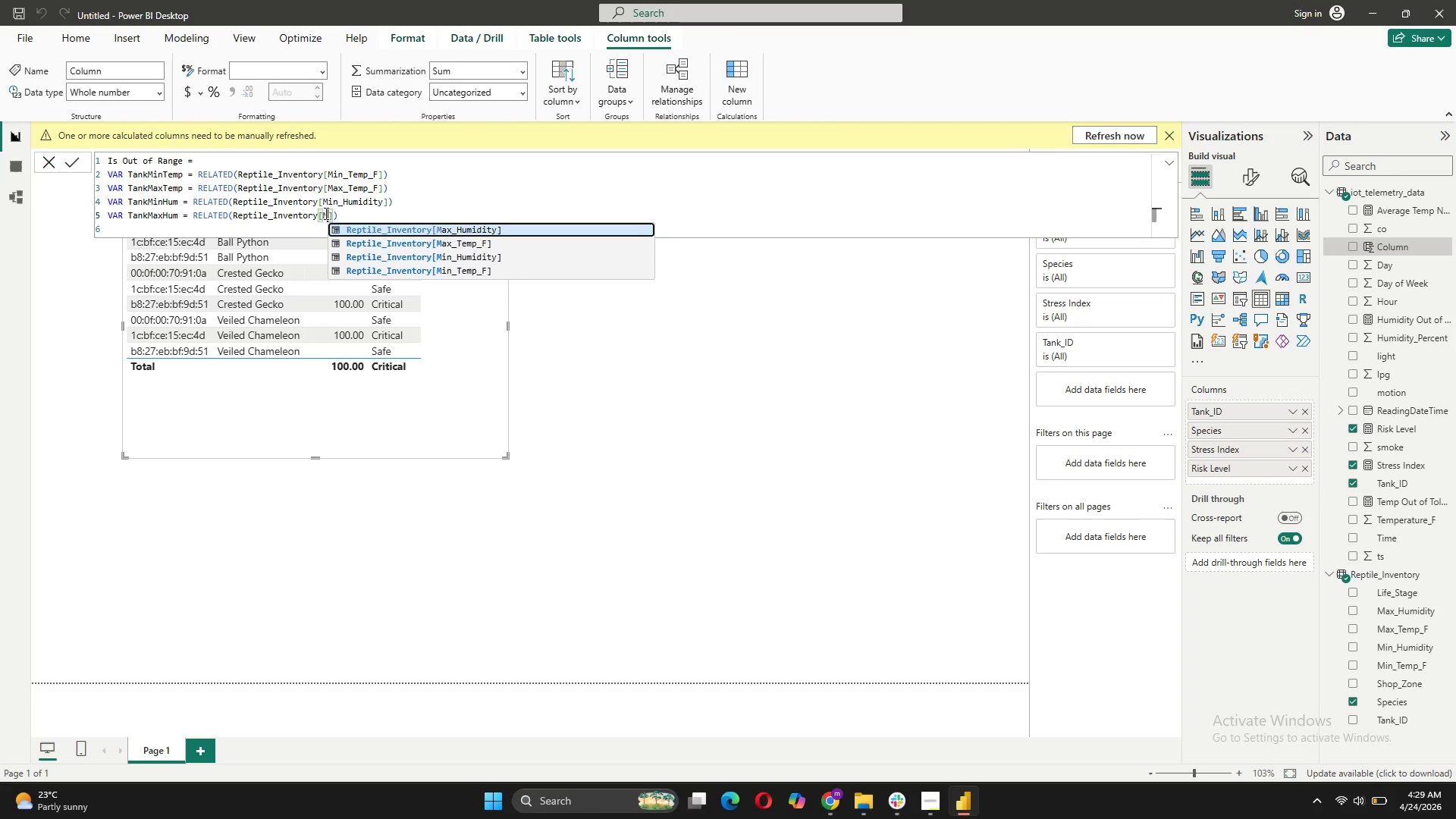 
key(CapsLock)
 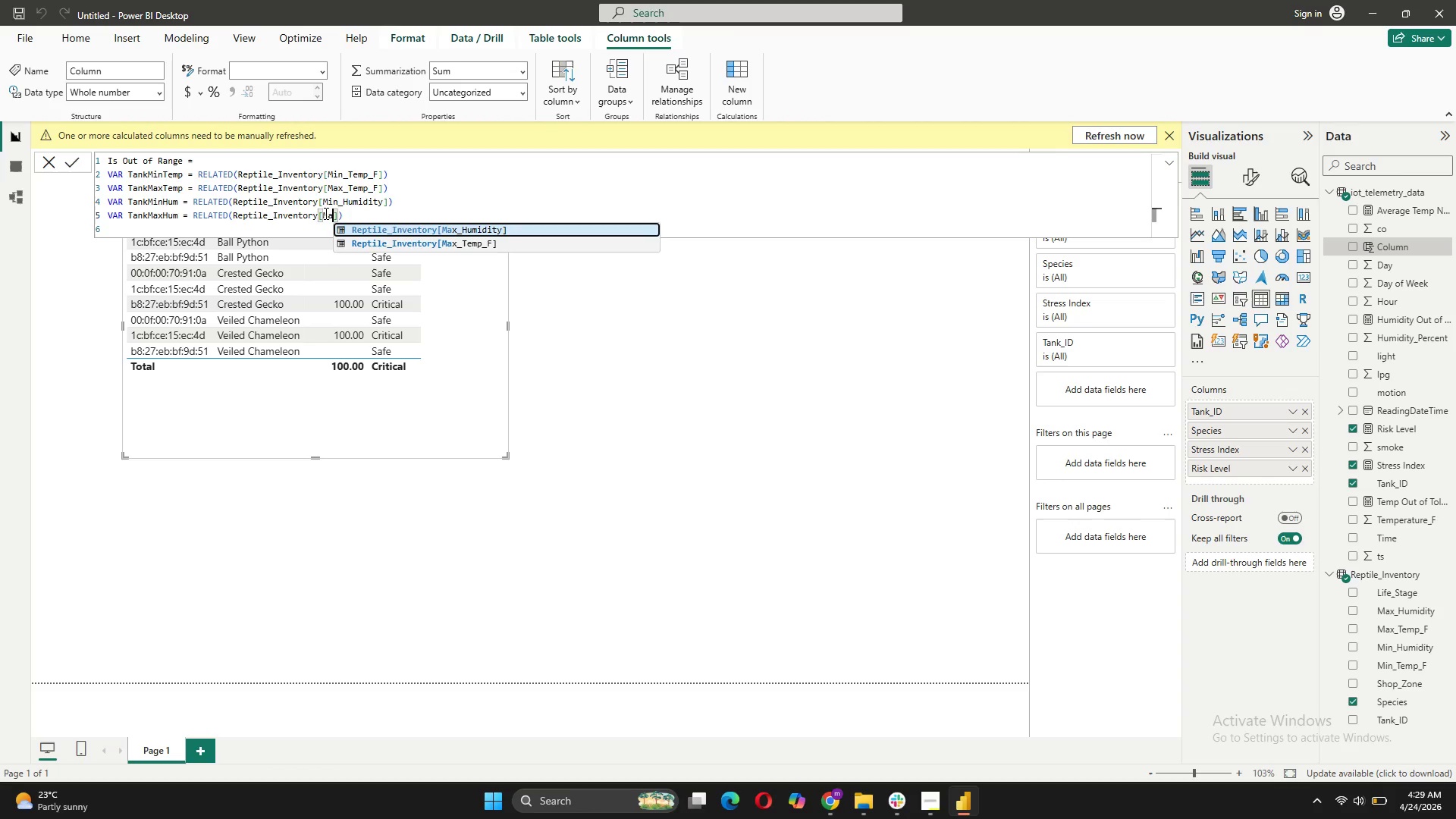 
key(A)
 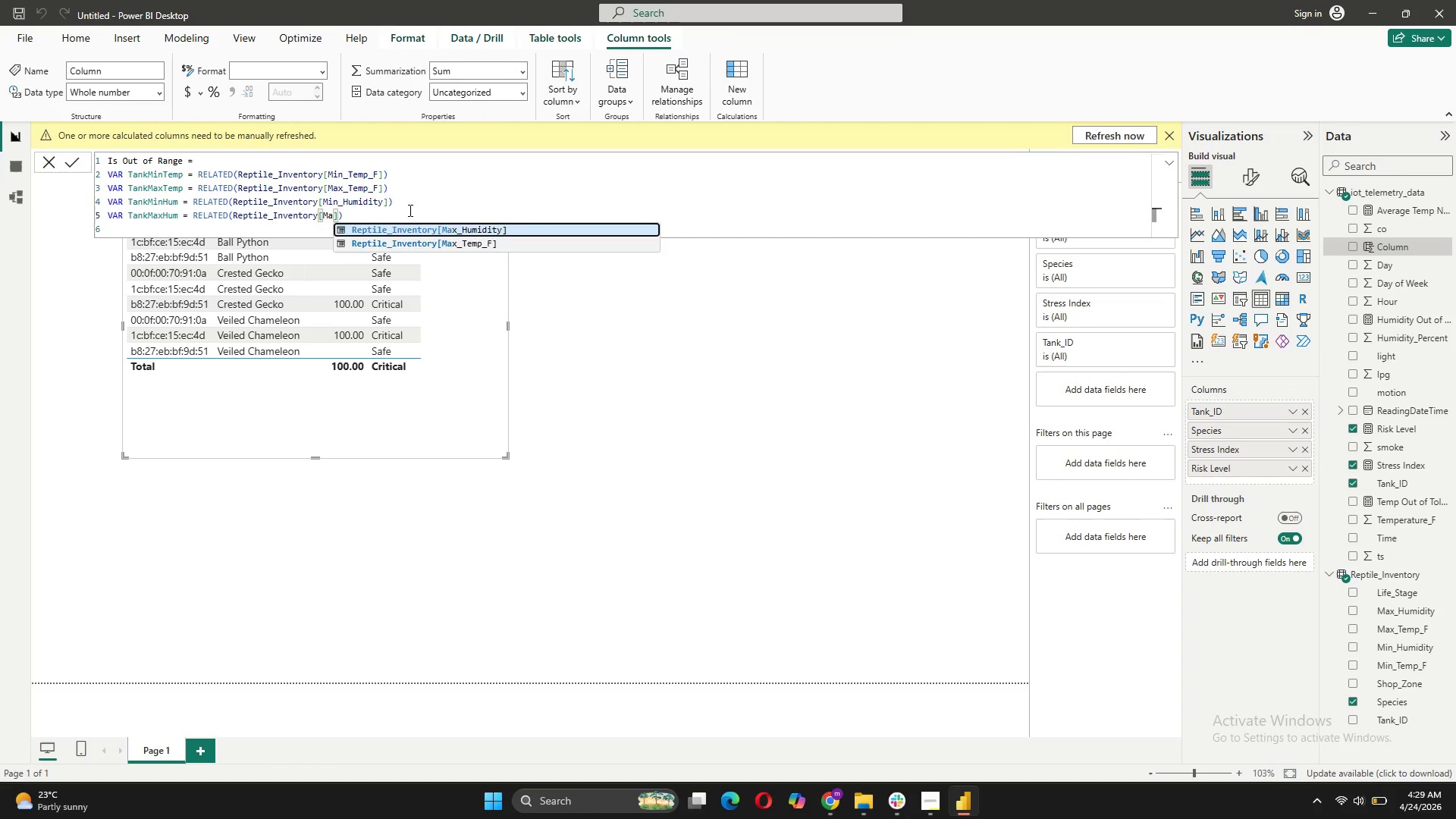 
left_click([420, 228])
 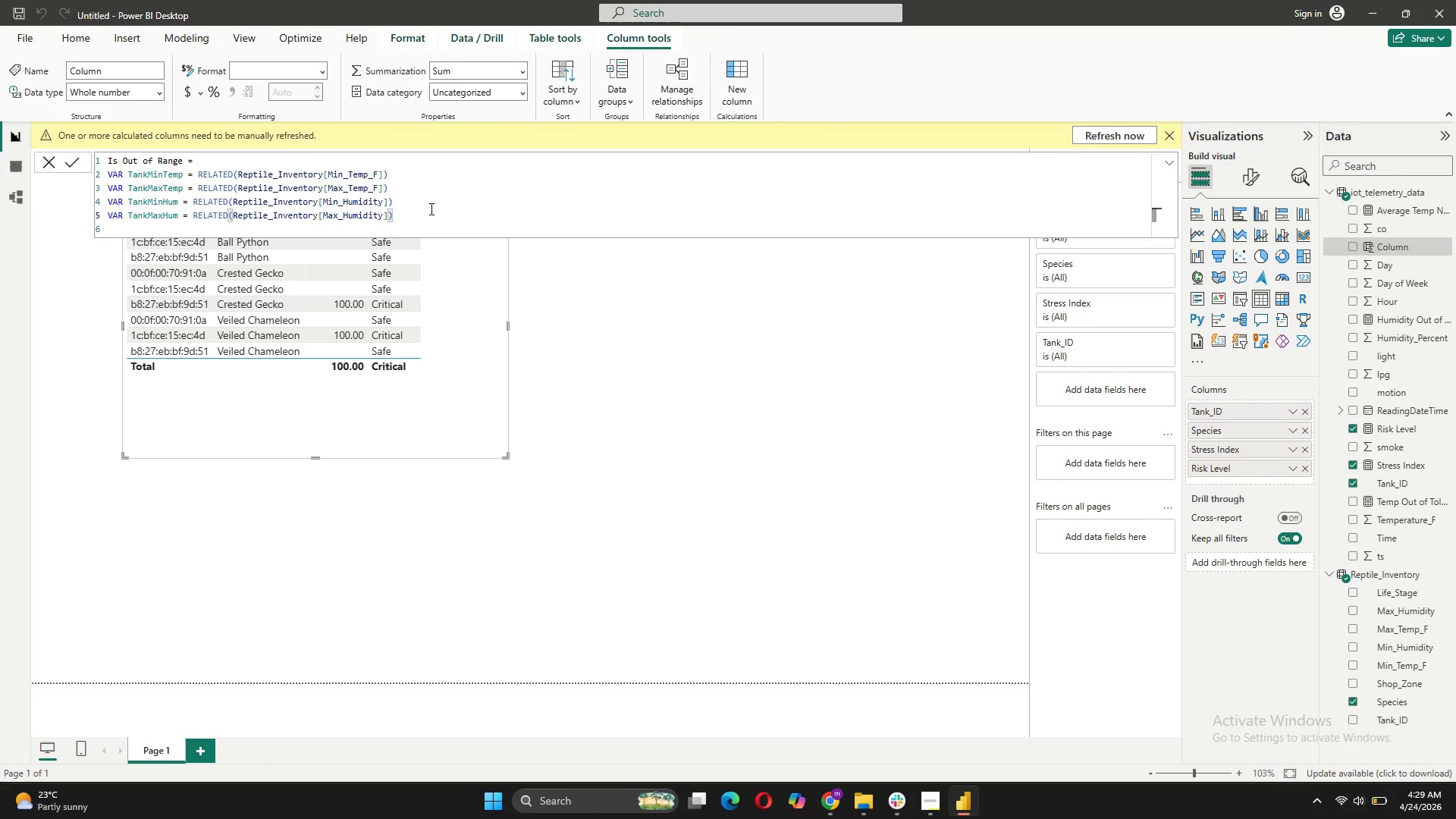 
left_click([430, 209])
 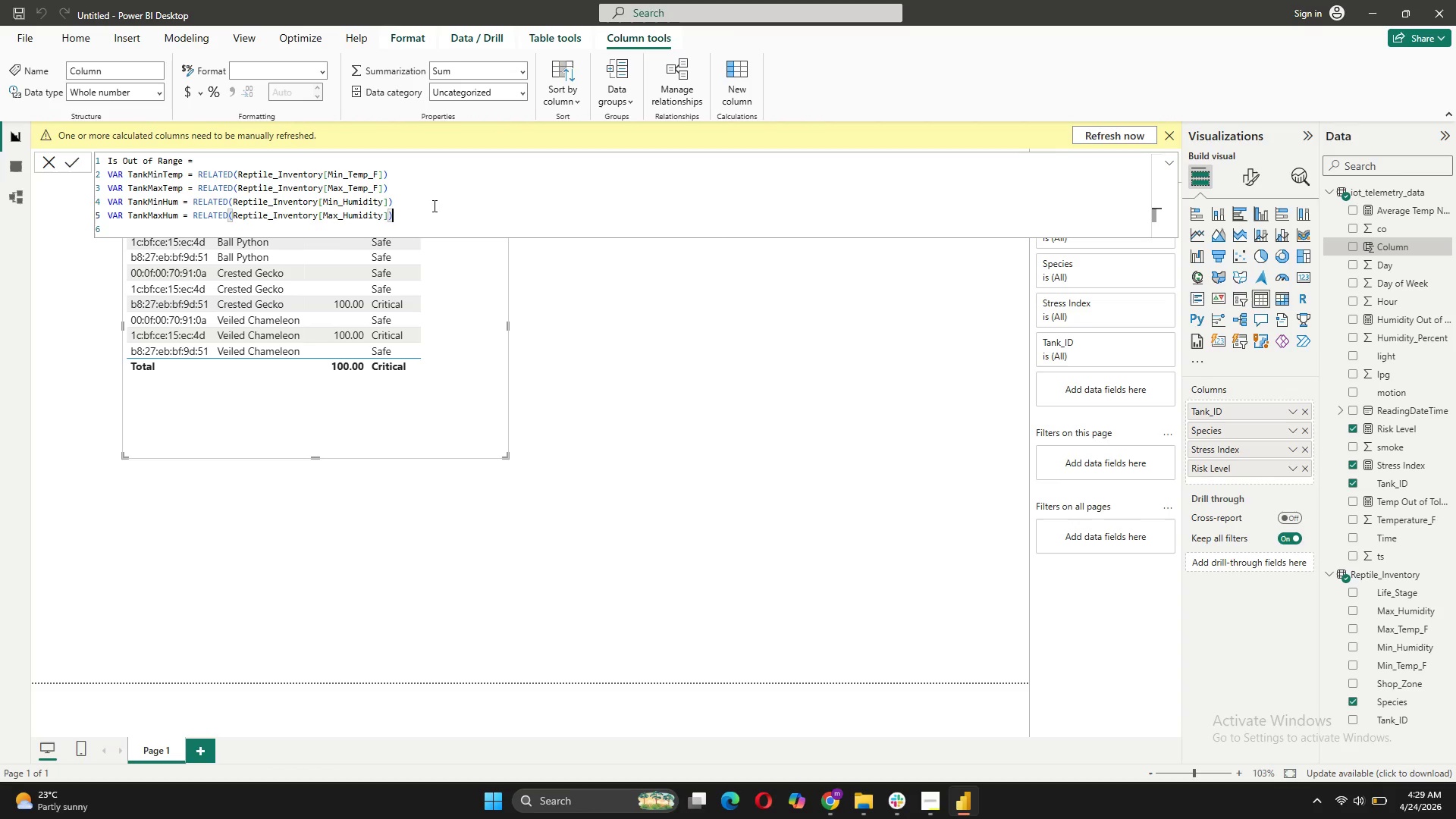 
key(Shift+Enter)
 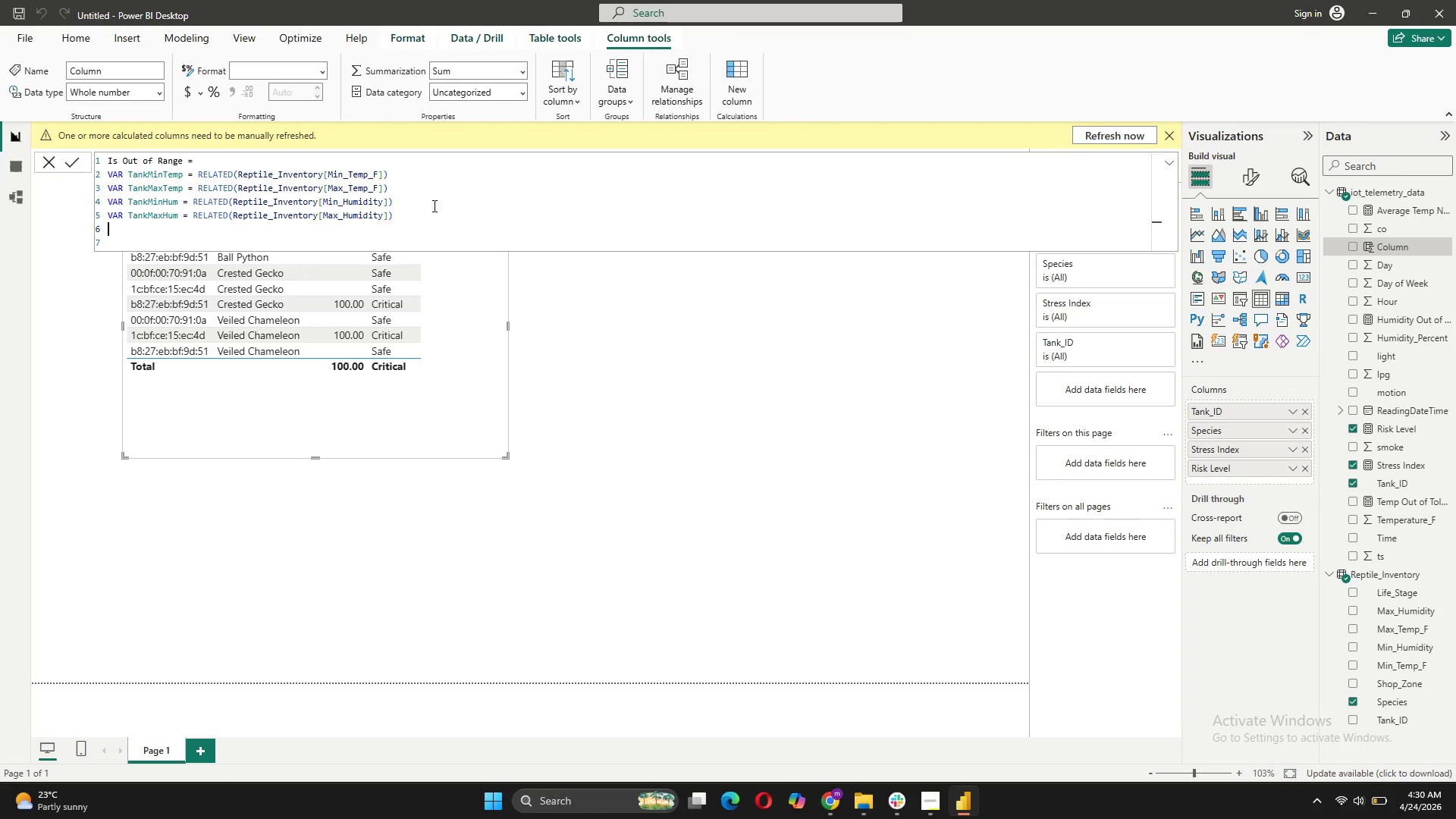 
type(RETURN)
 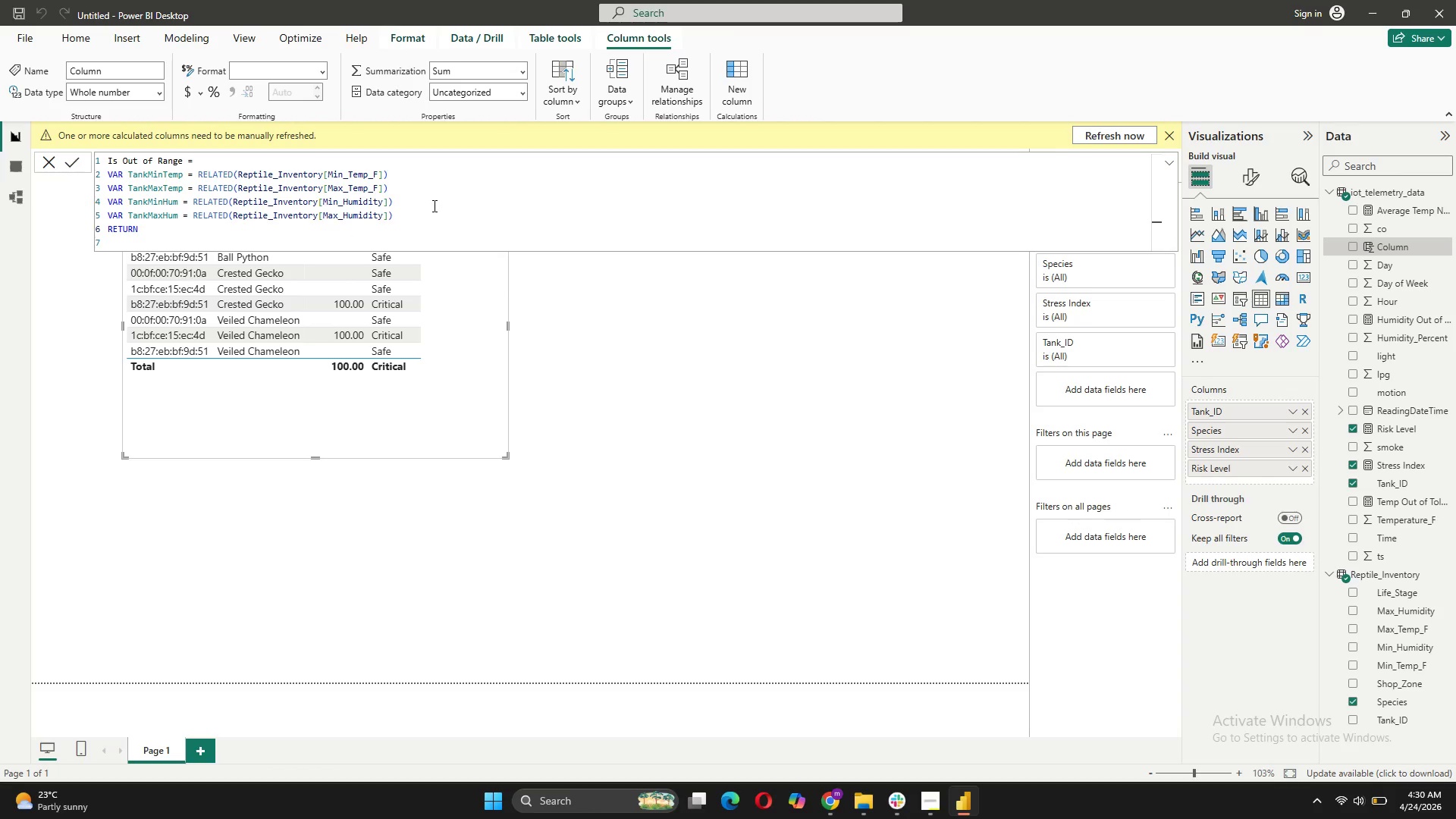 
key(Shift+Enter)
 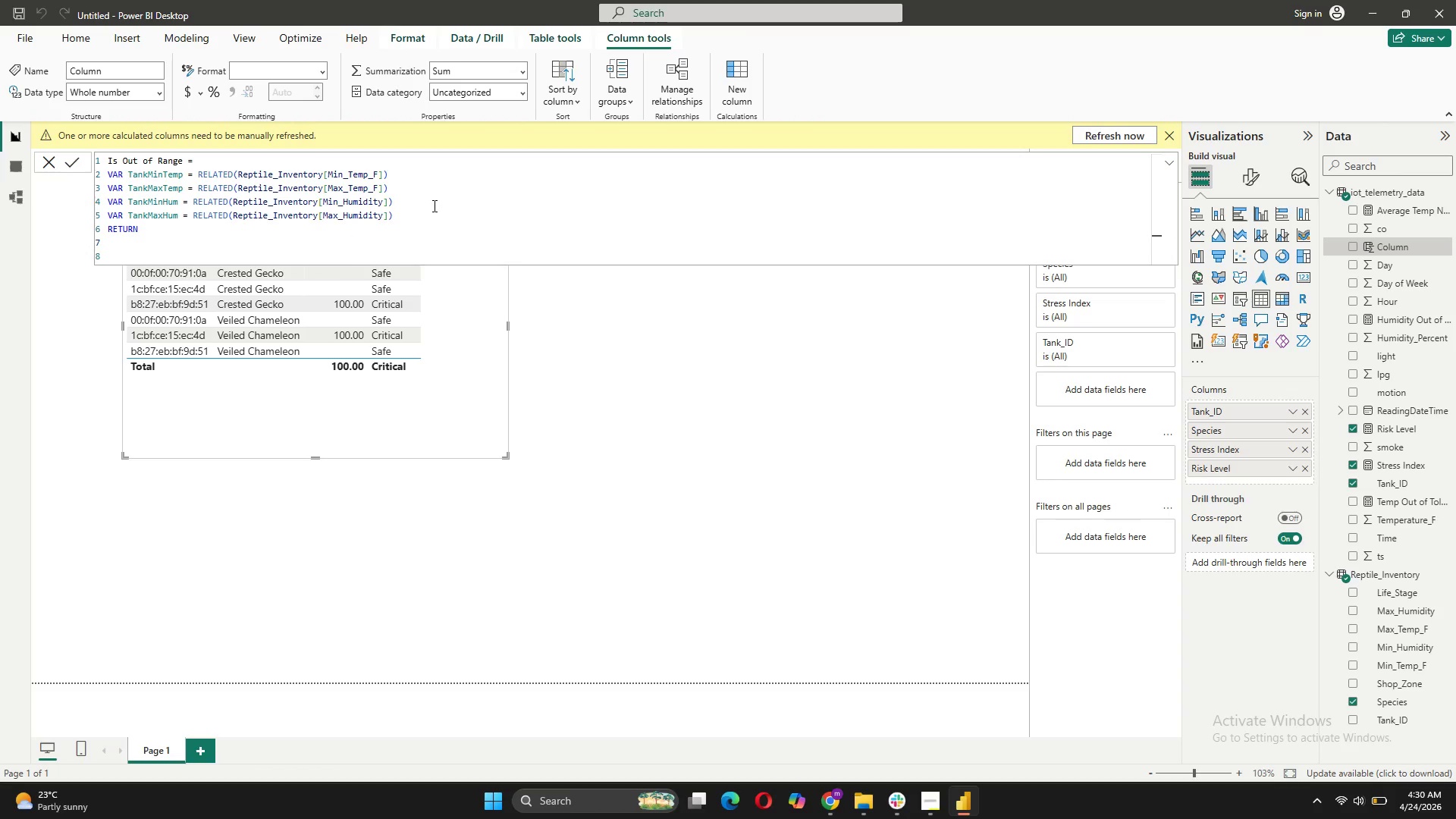 
type(IF())
 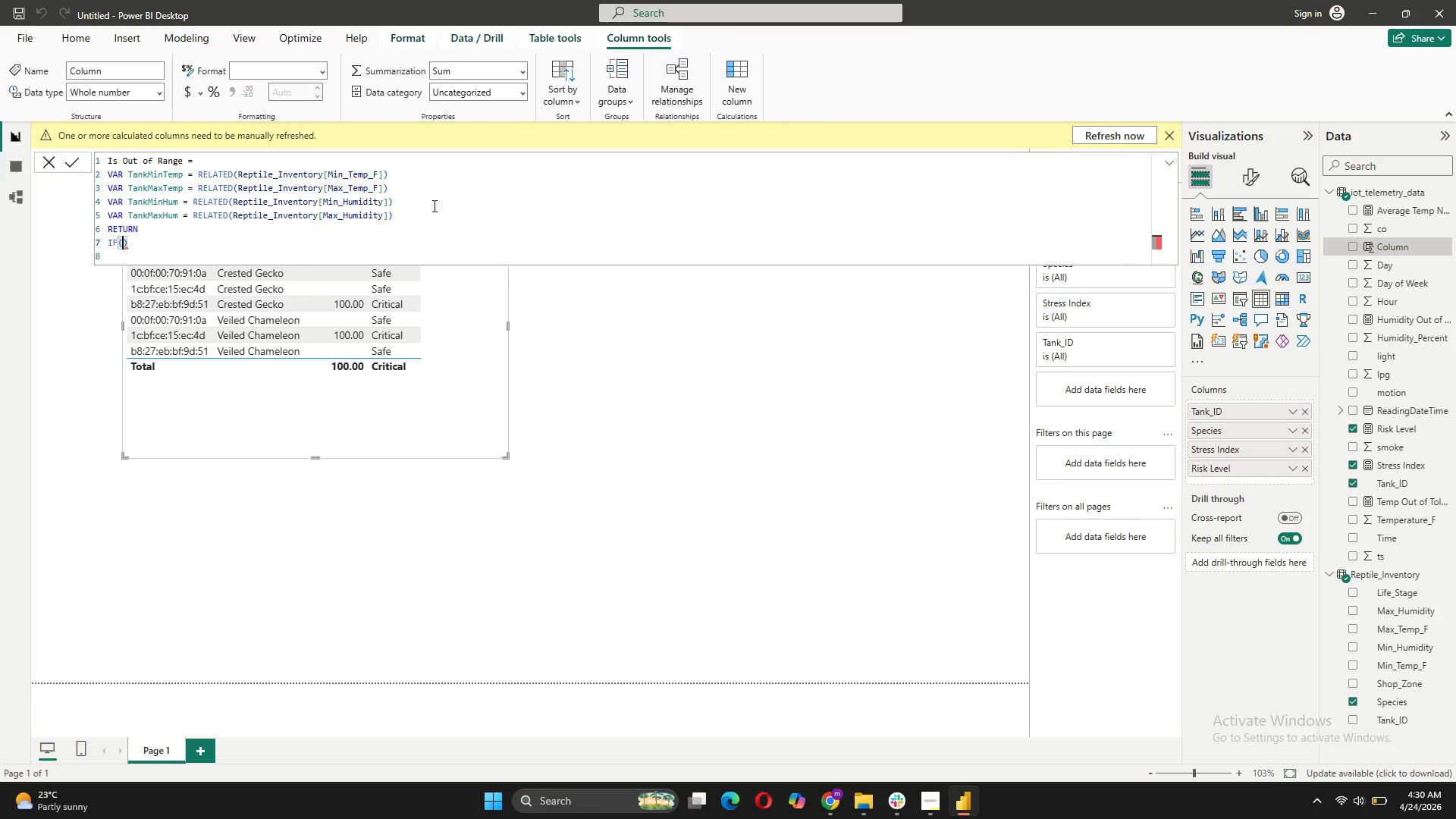 
key(ArrowLeft)
 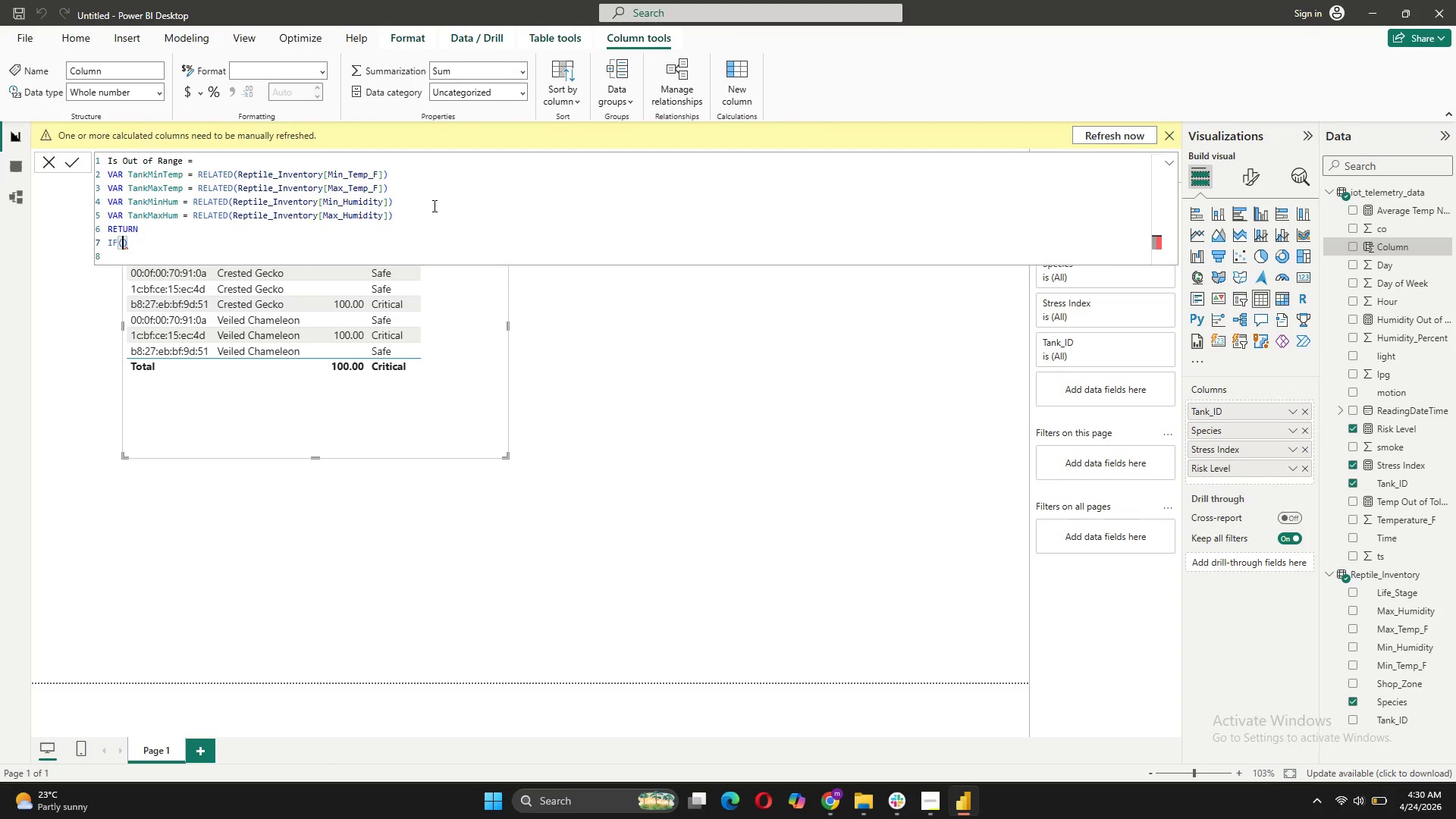 
key(Shift+ShiftRight)
 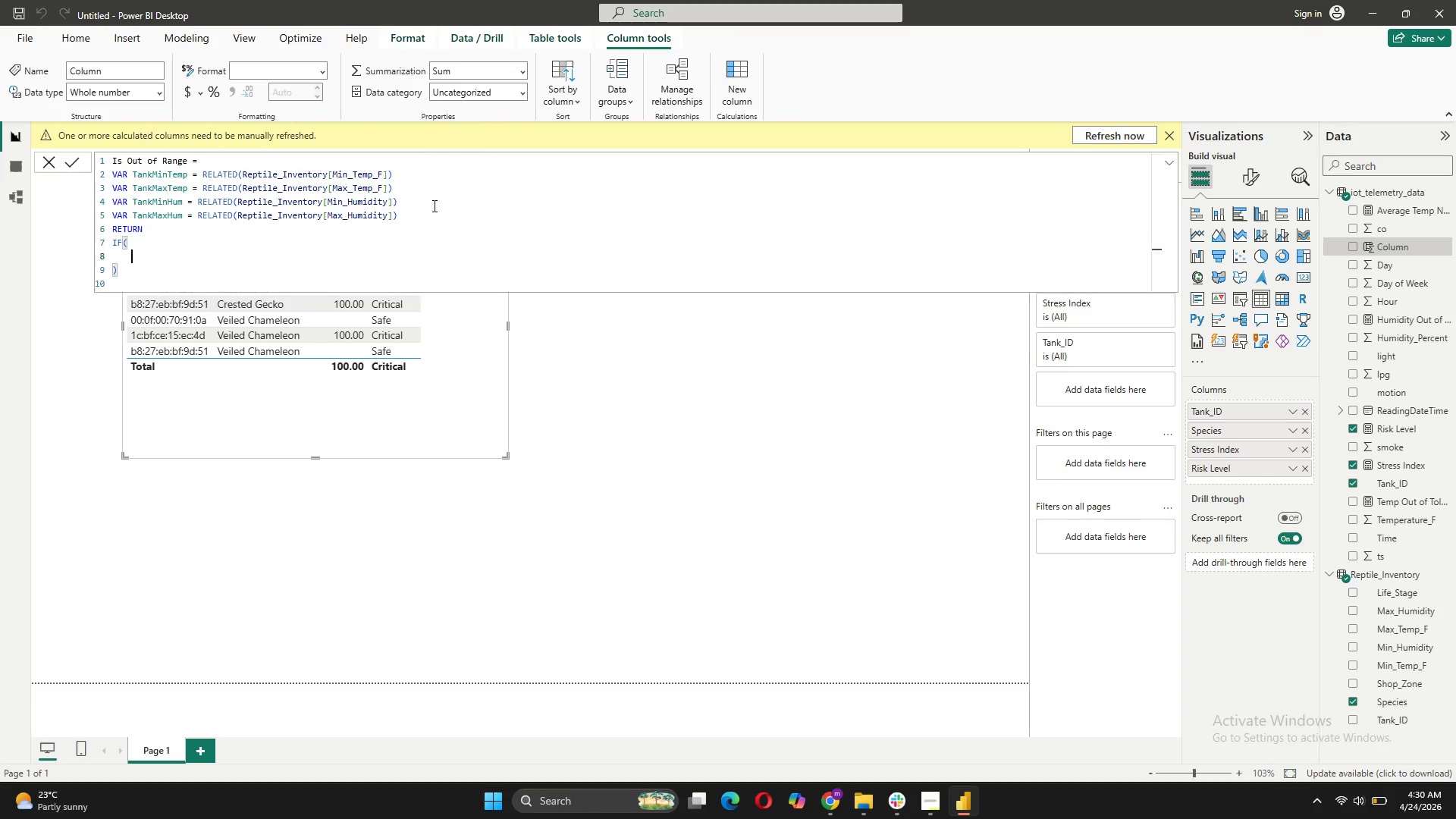 
key(Shift+Enter)
 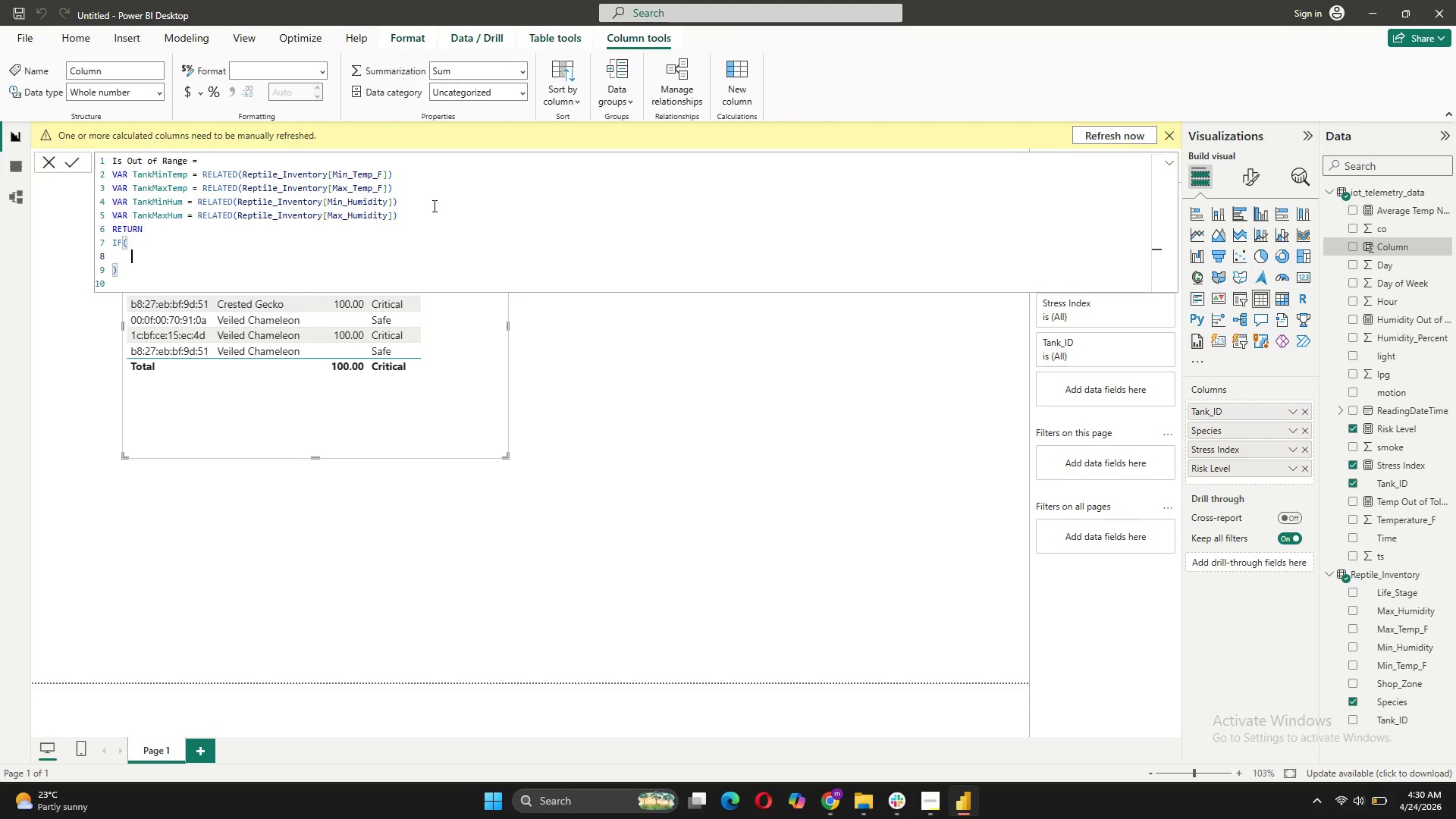 
type(OR())
 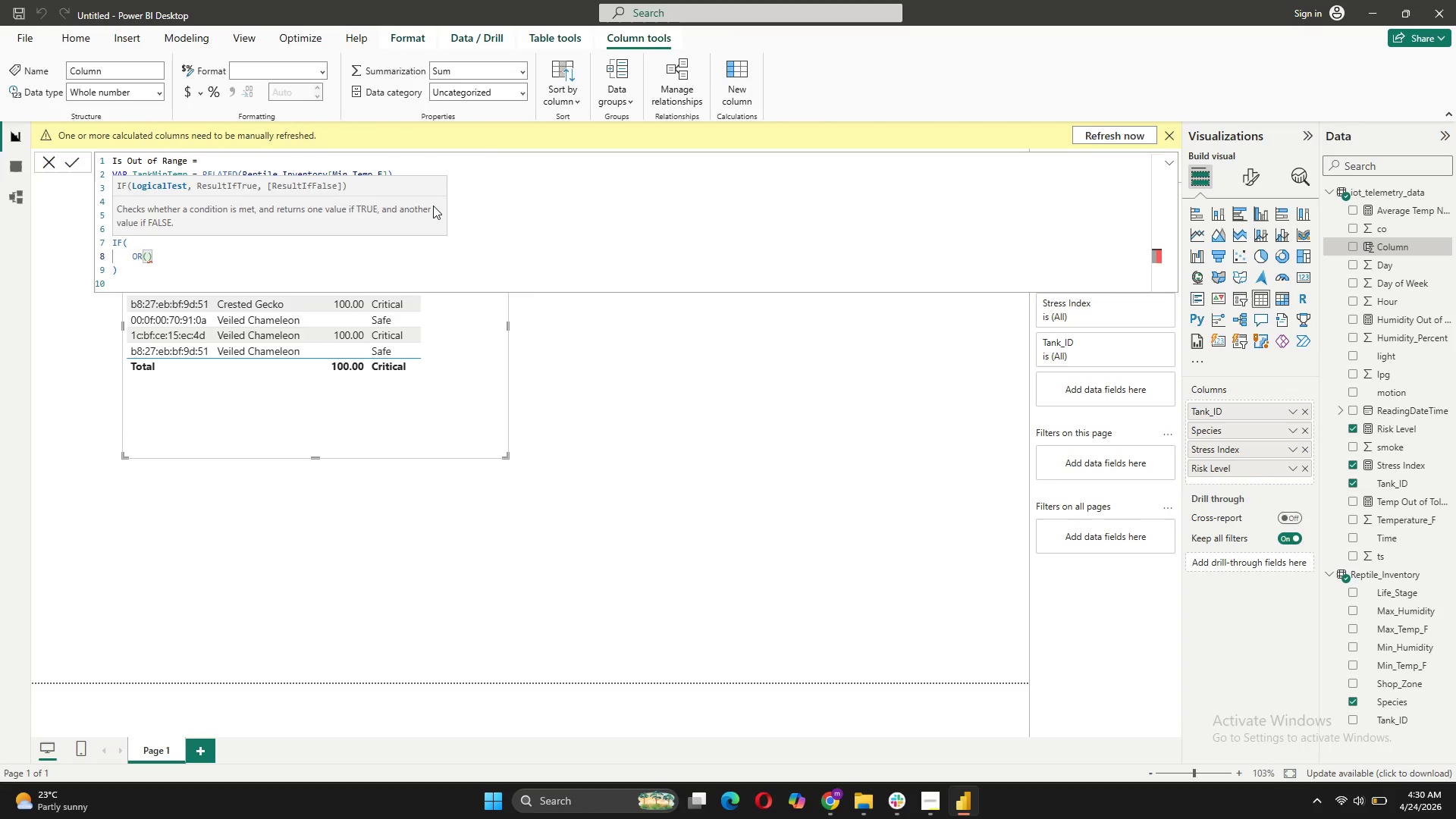 
key(ArrowLeft)
 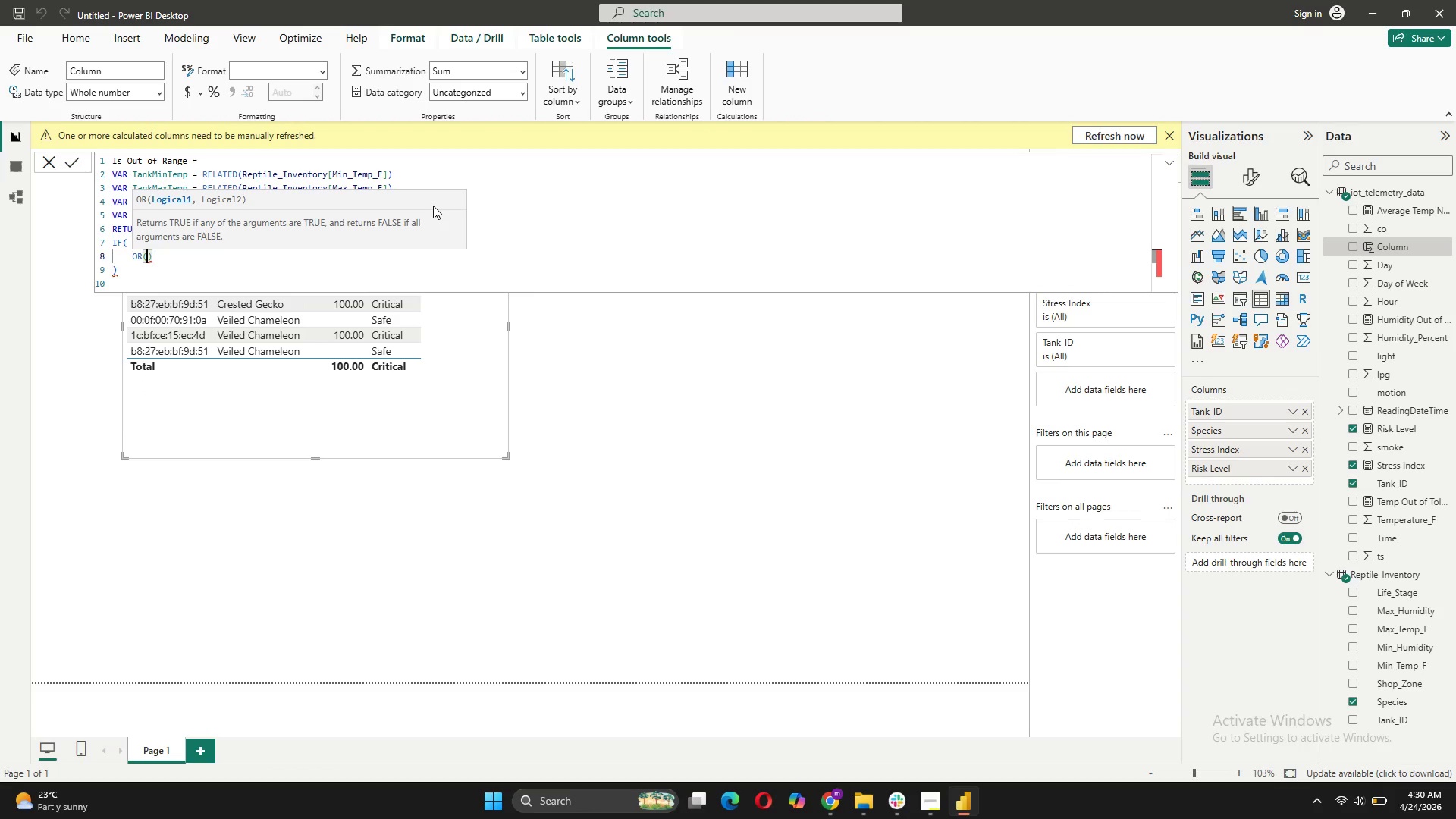 
key(Shift+ShiftRight)
 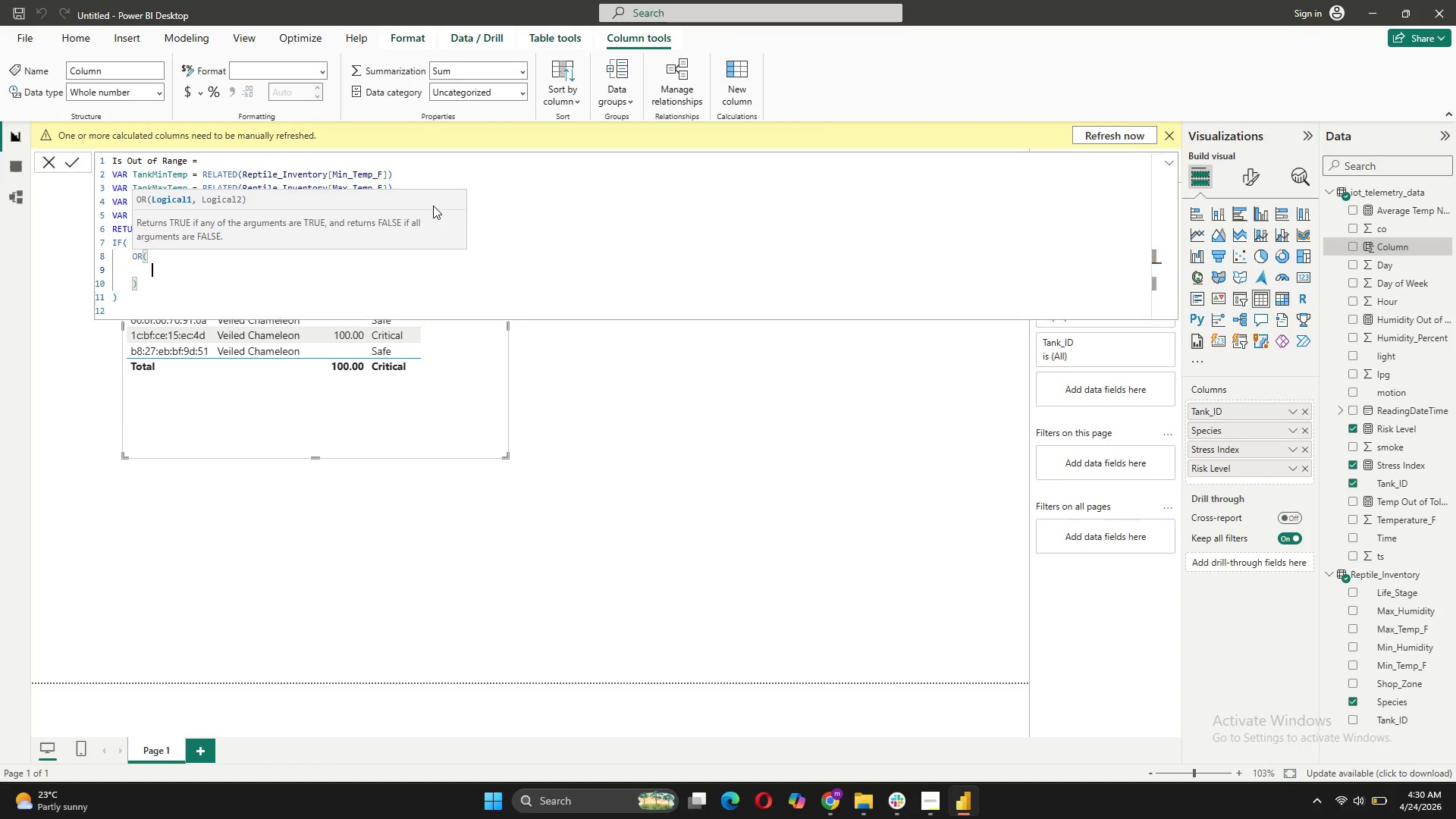 
key(Shift+Enter)
 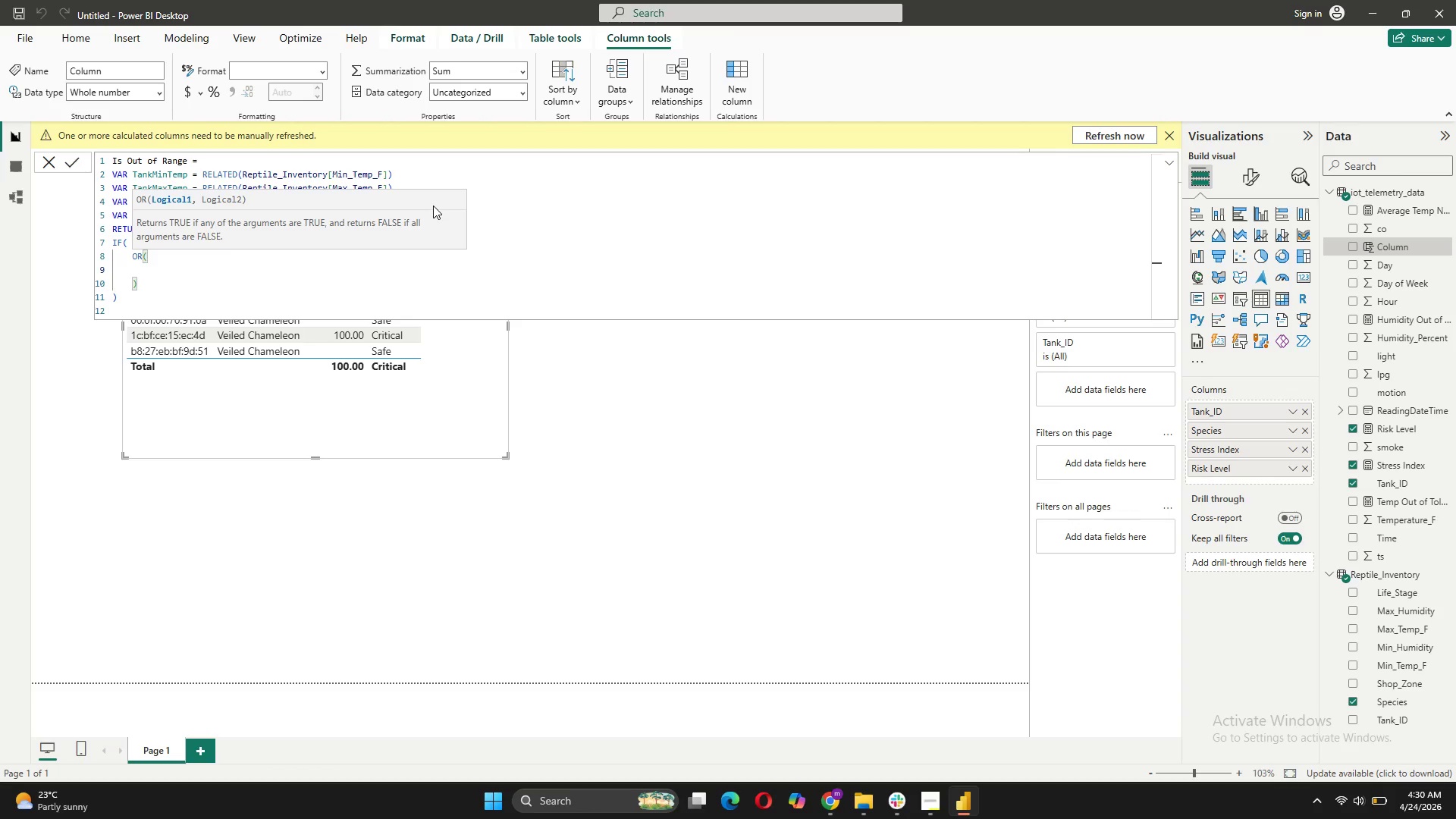 
key(I)
 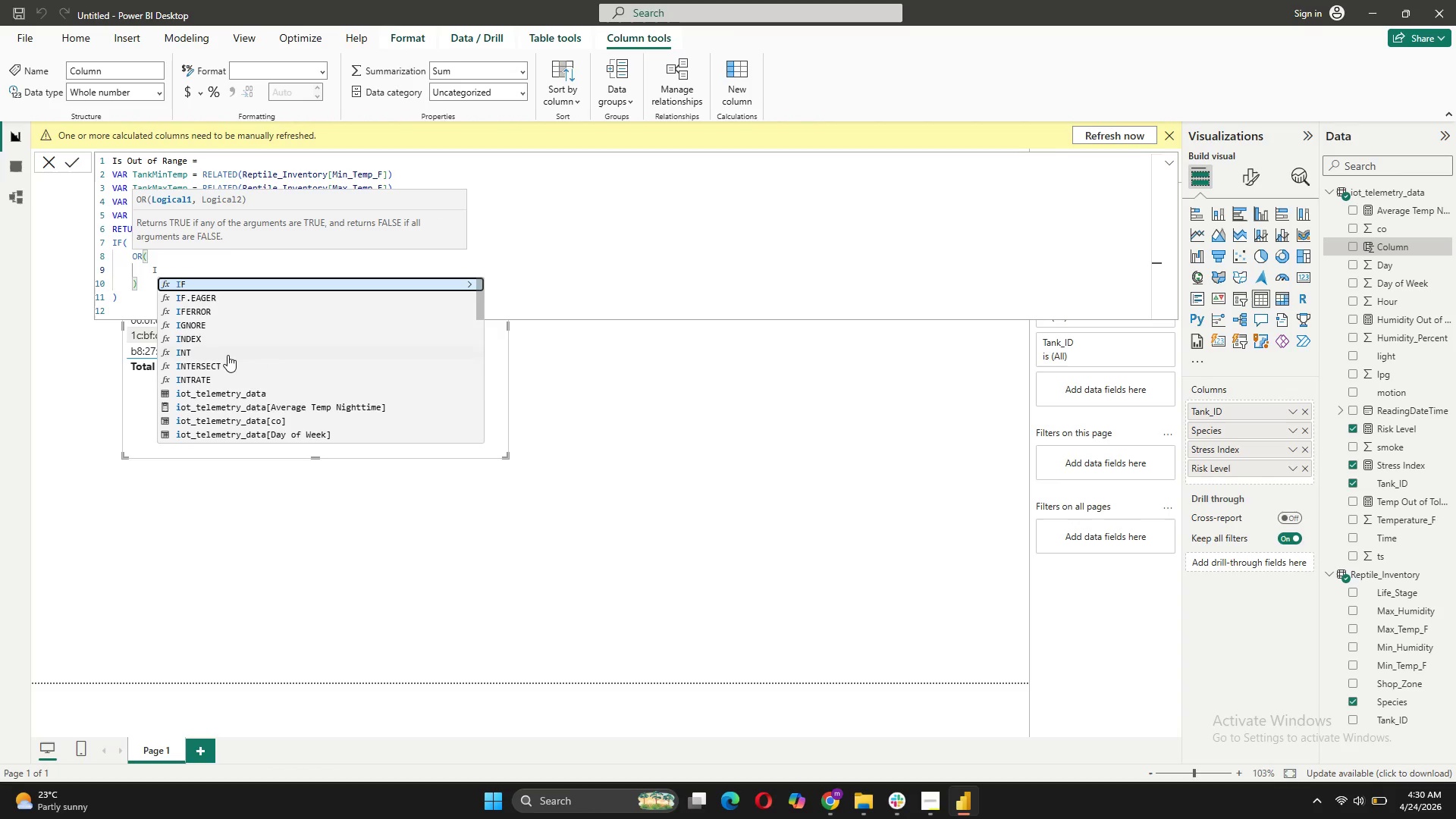 
scroll: coordinate [343, 346], scroll_direction: down, amount: 6.0
 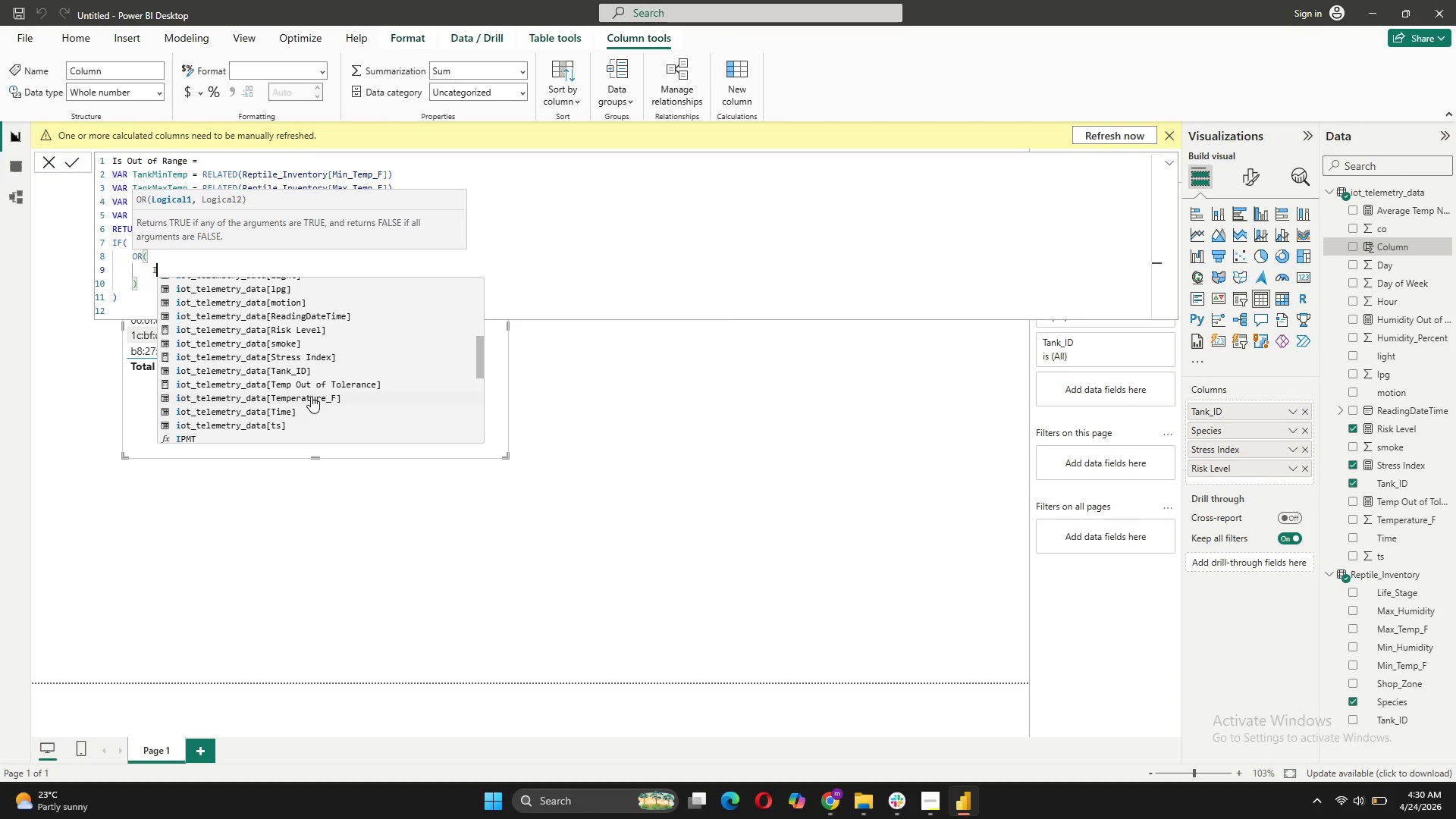 
left_click([309, 399])
 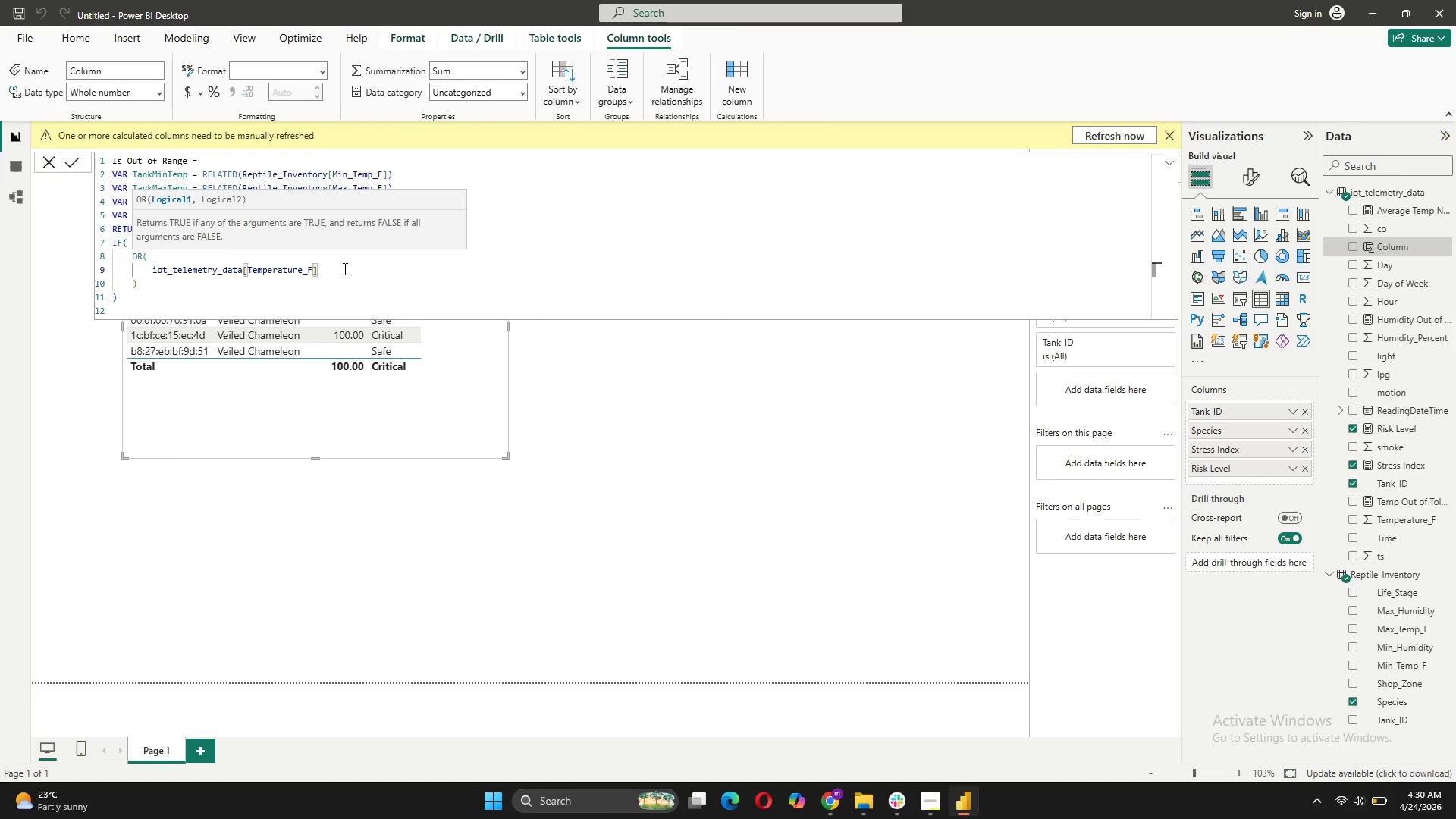 
type( < Tank)
 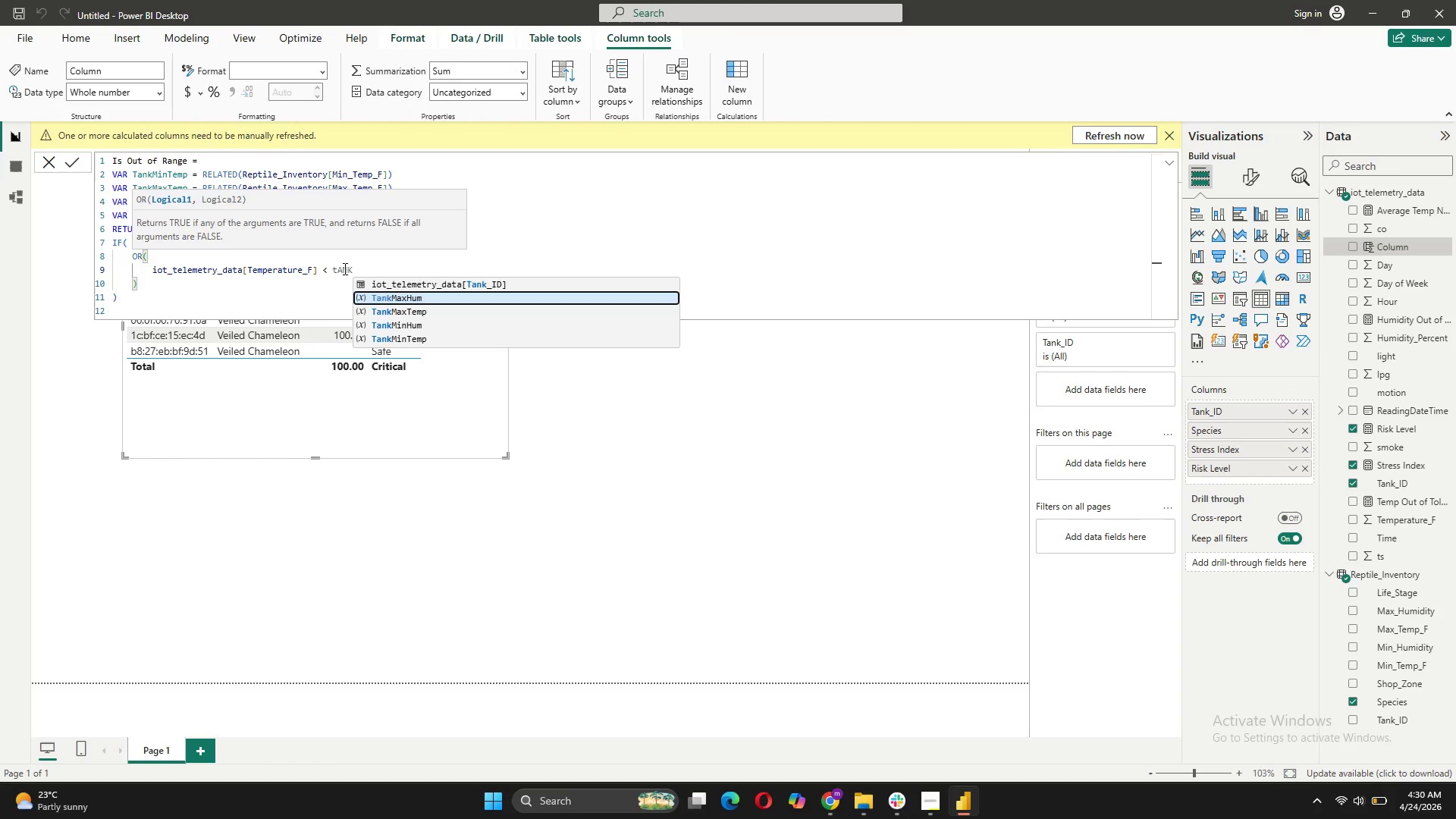 
wait(5.05)
 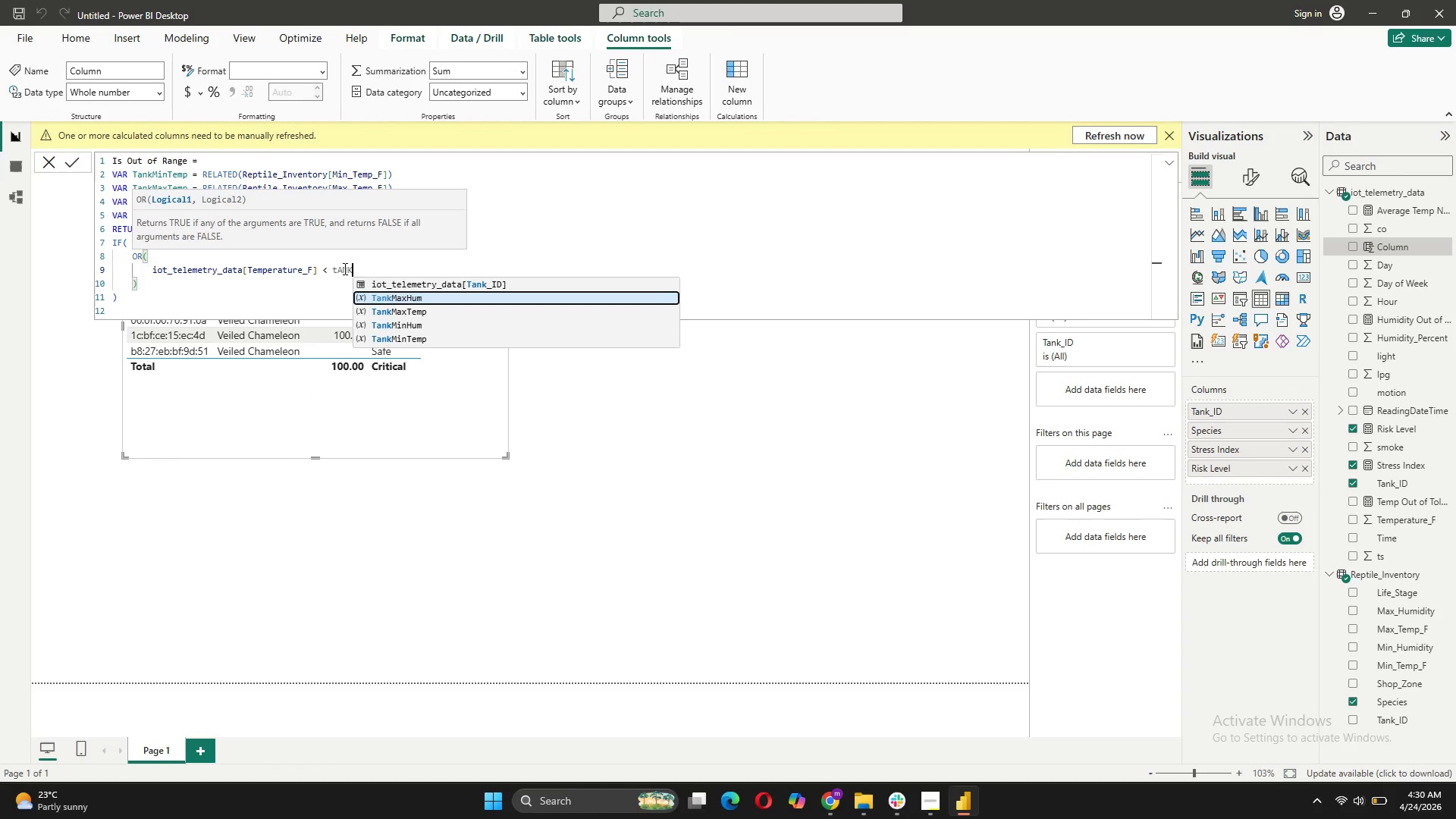 
left_click([419, 337])
 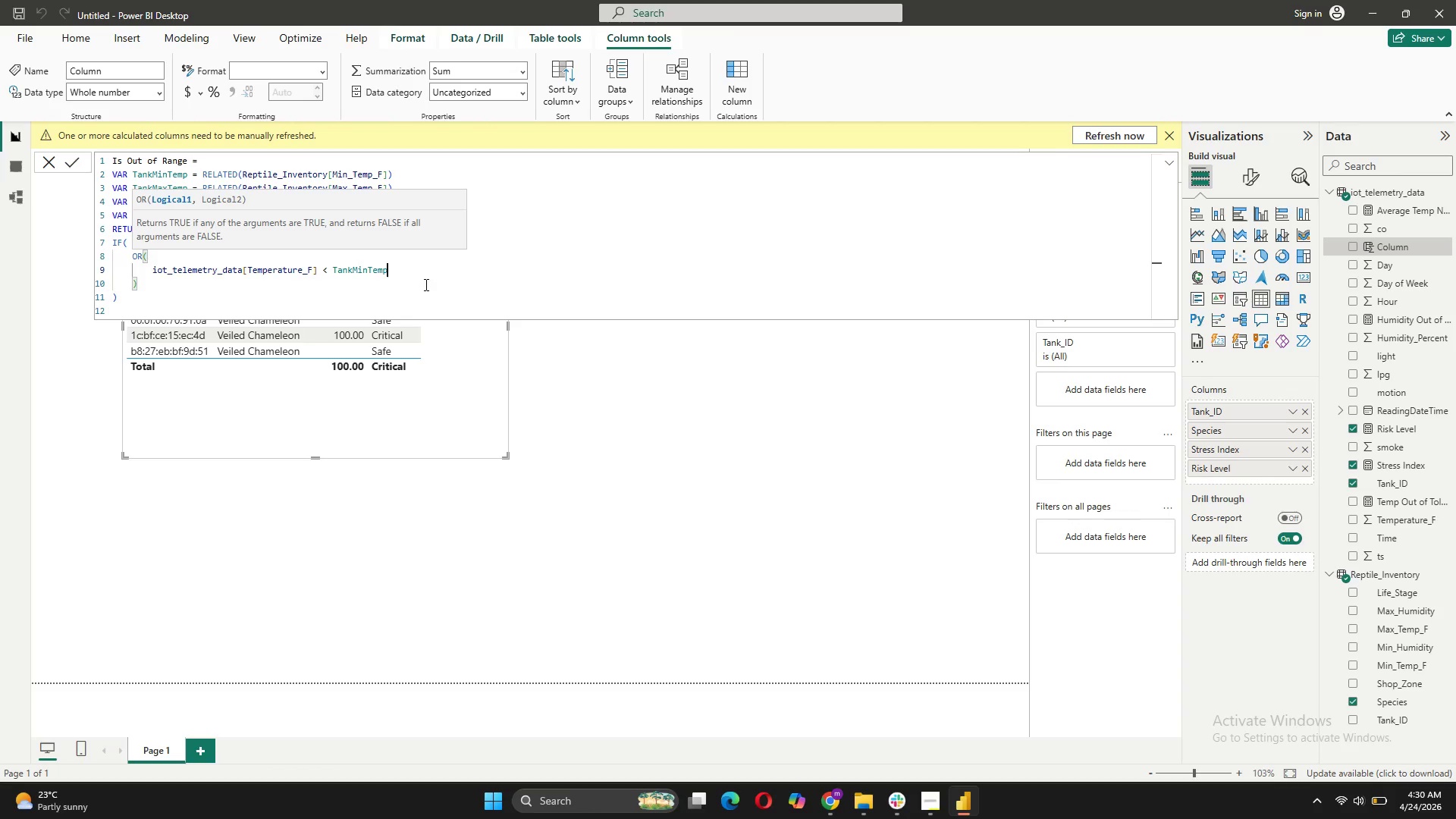 
key(Comma)
 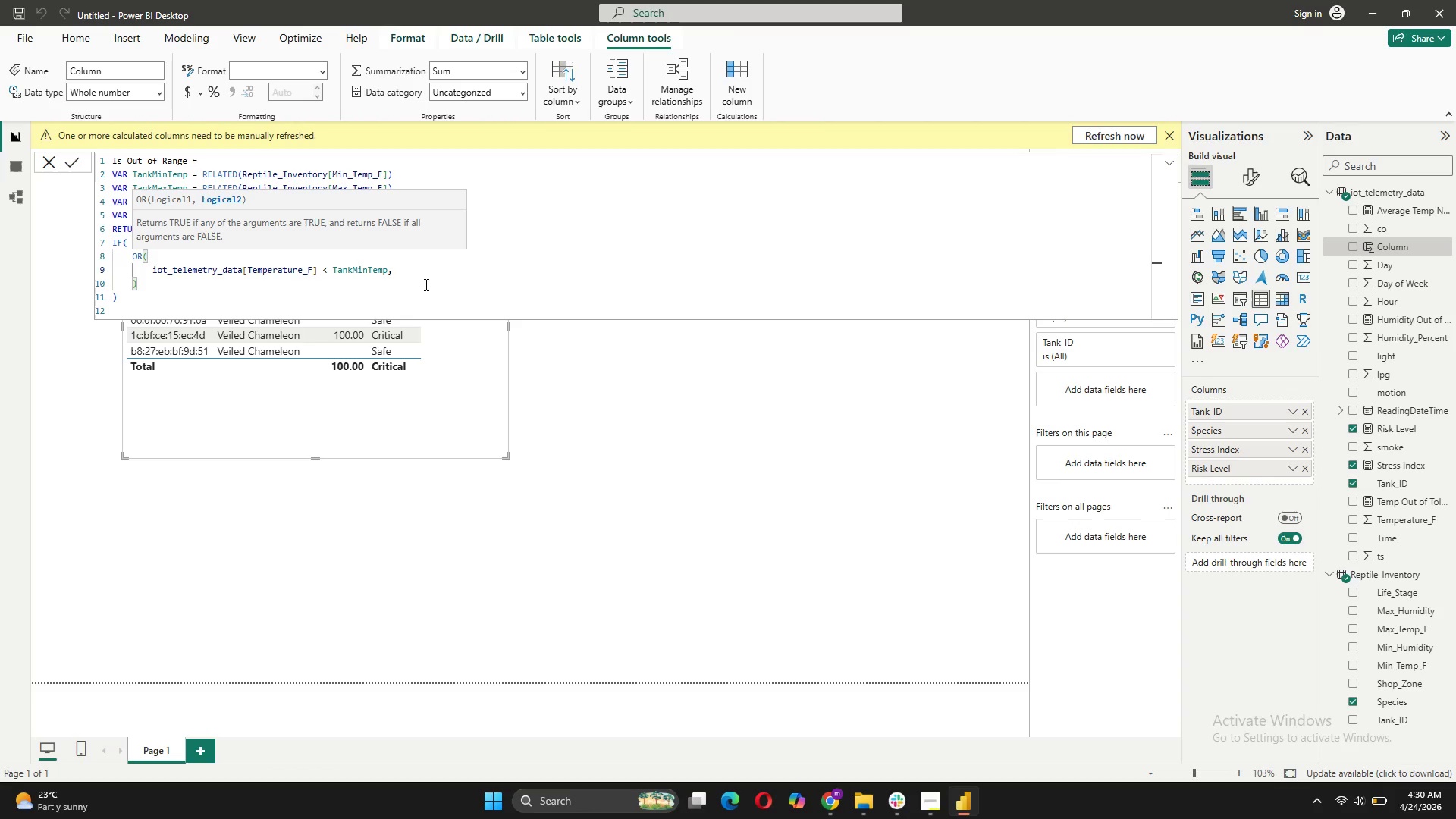 
key(Control+C)
 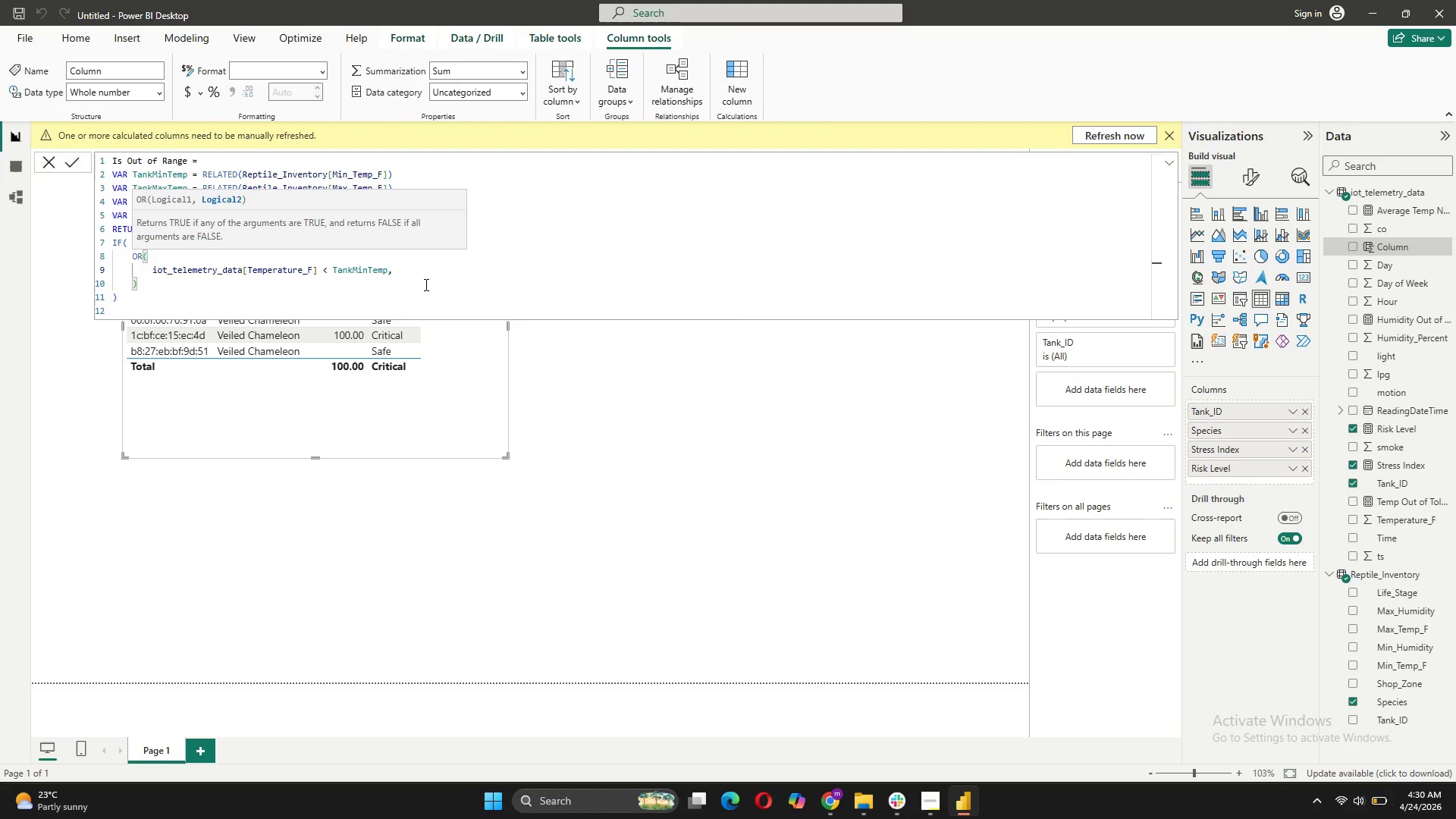 
key(Enter)
 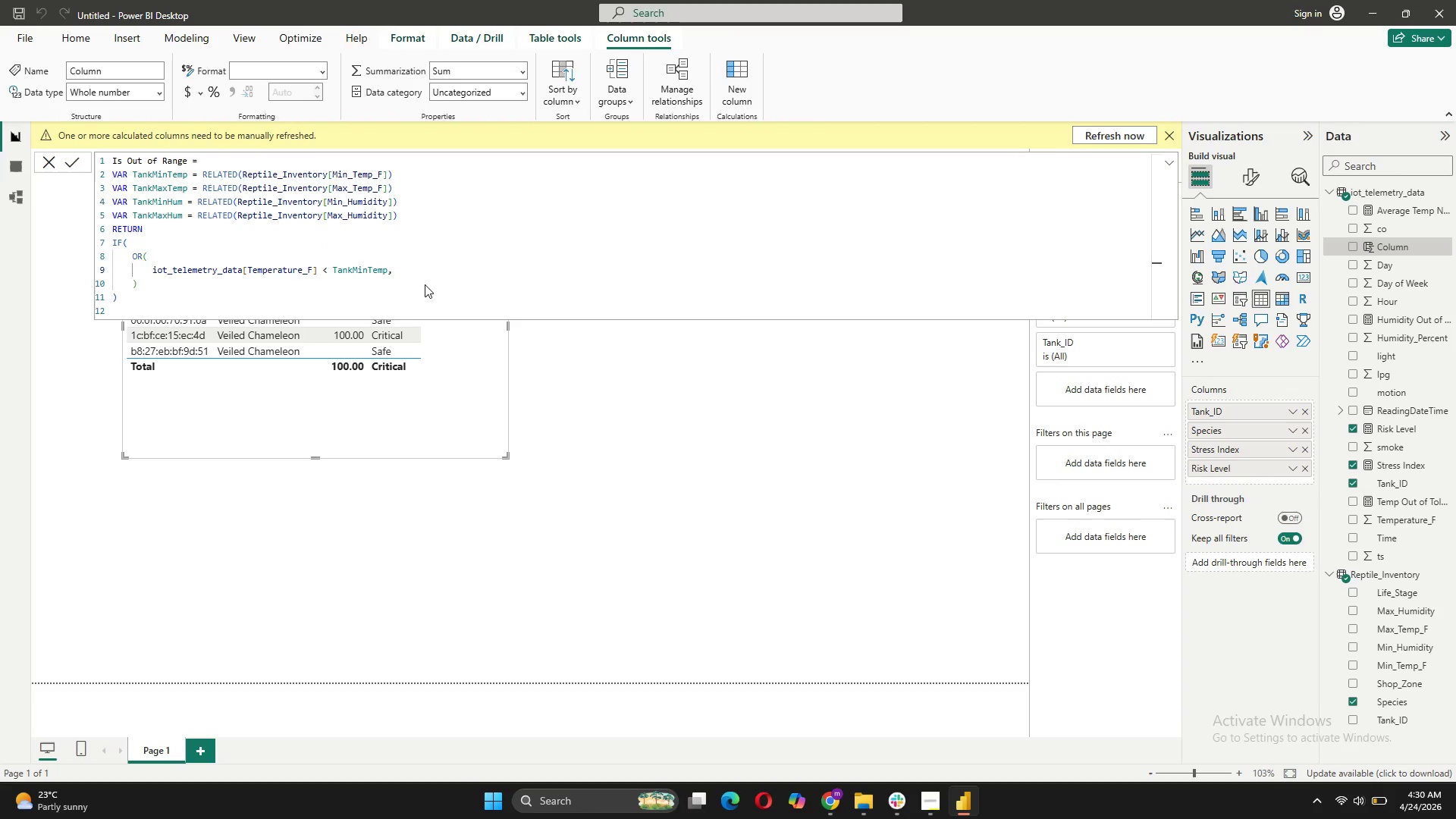 
key(Control+V)
 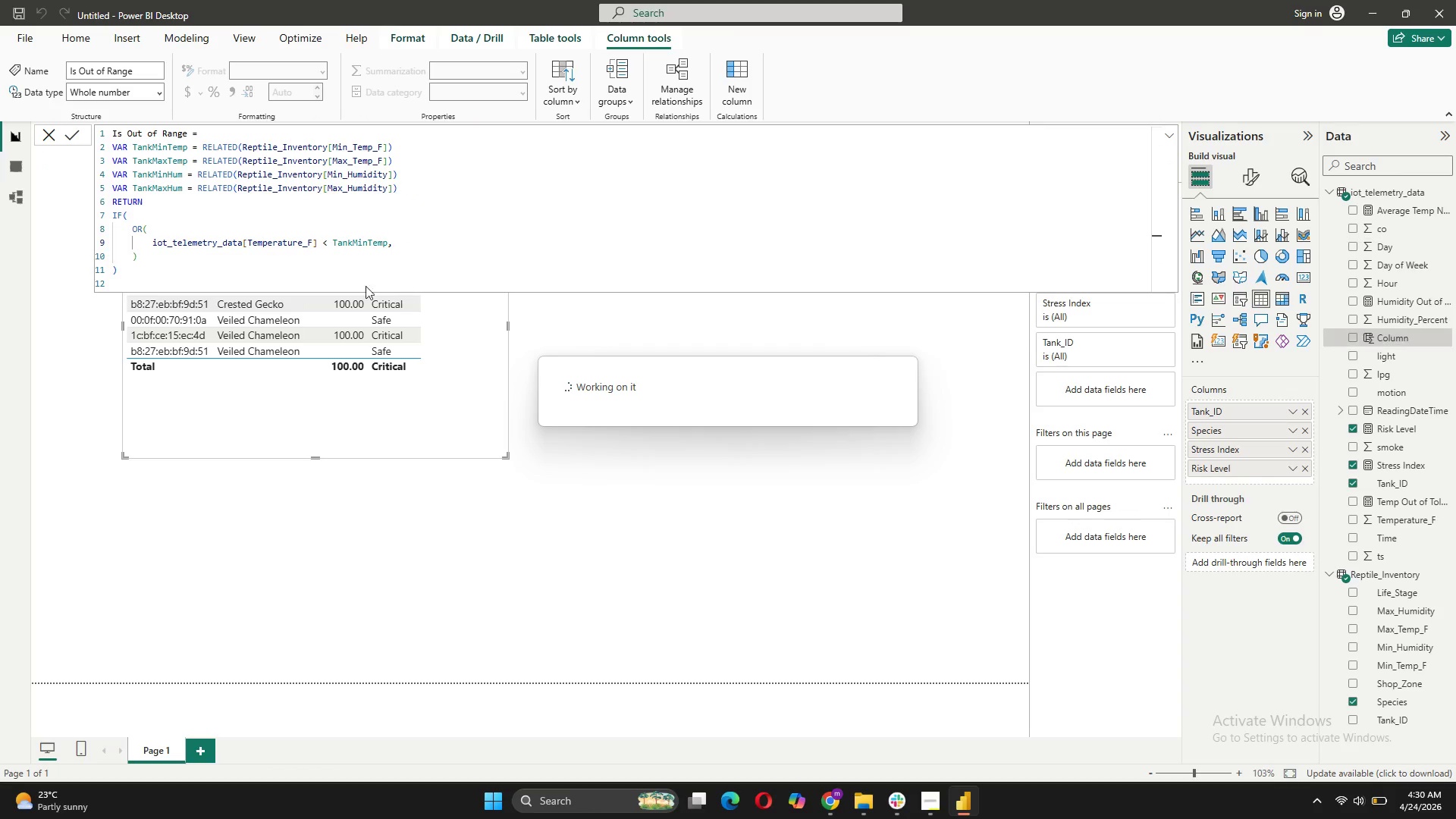 
left_click([396, 242])
 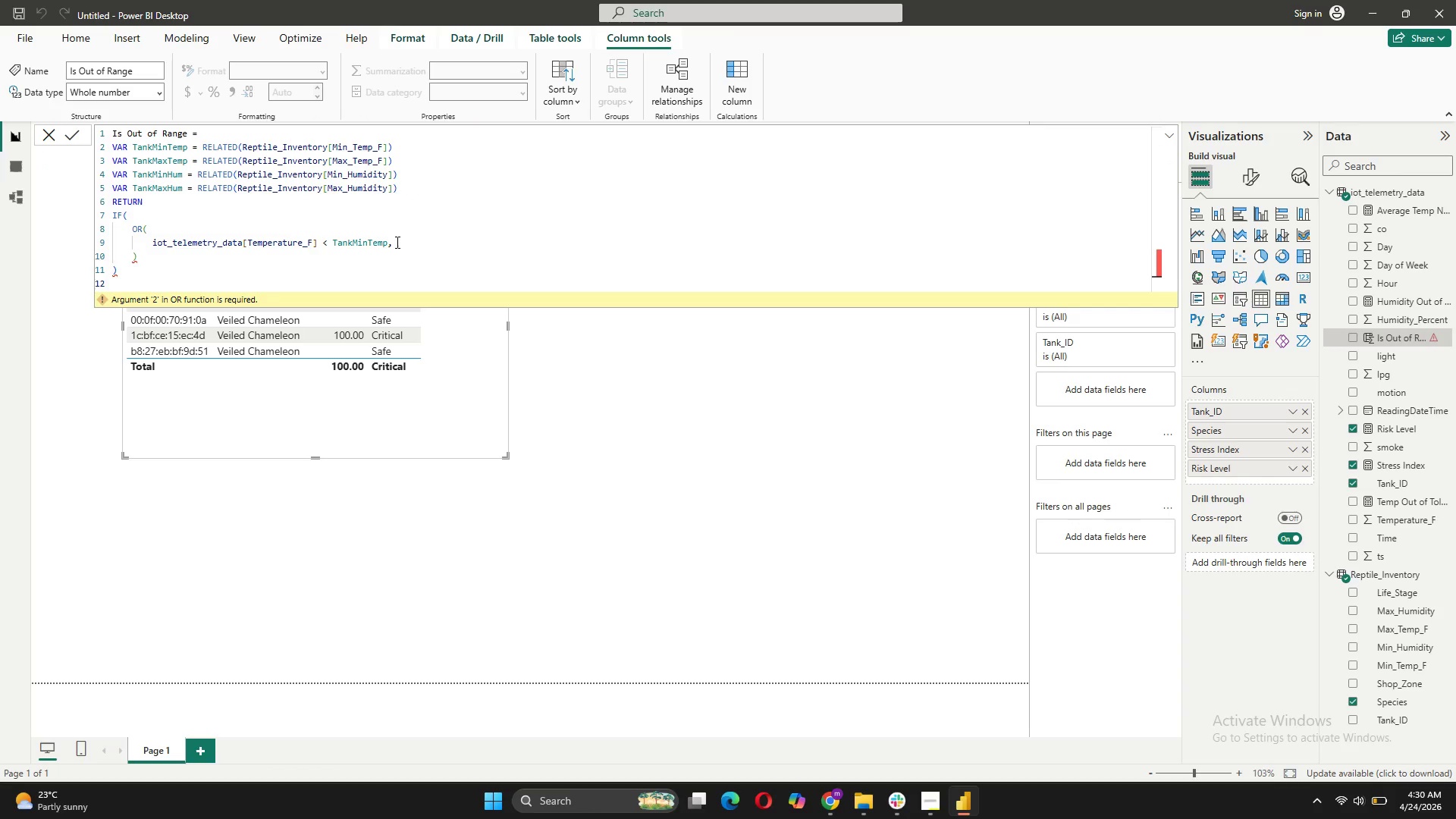 
key(Shift+ShiftRight)
 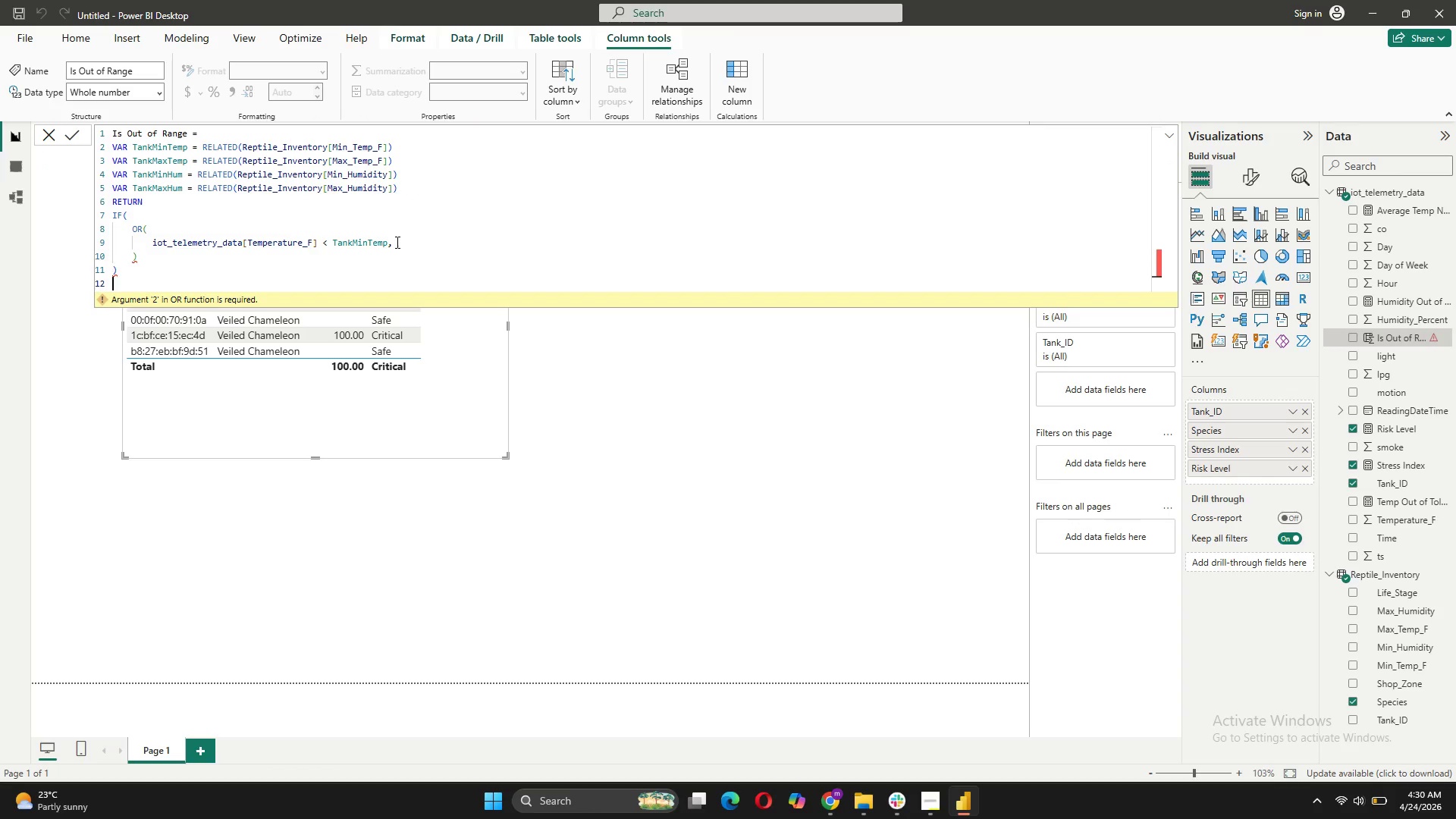 
key(Shift+Enter)
 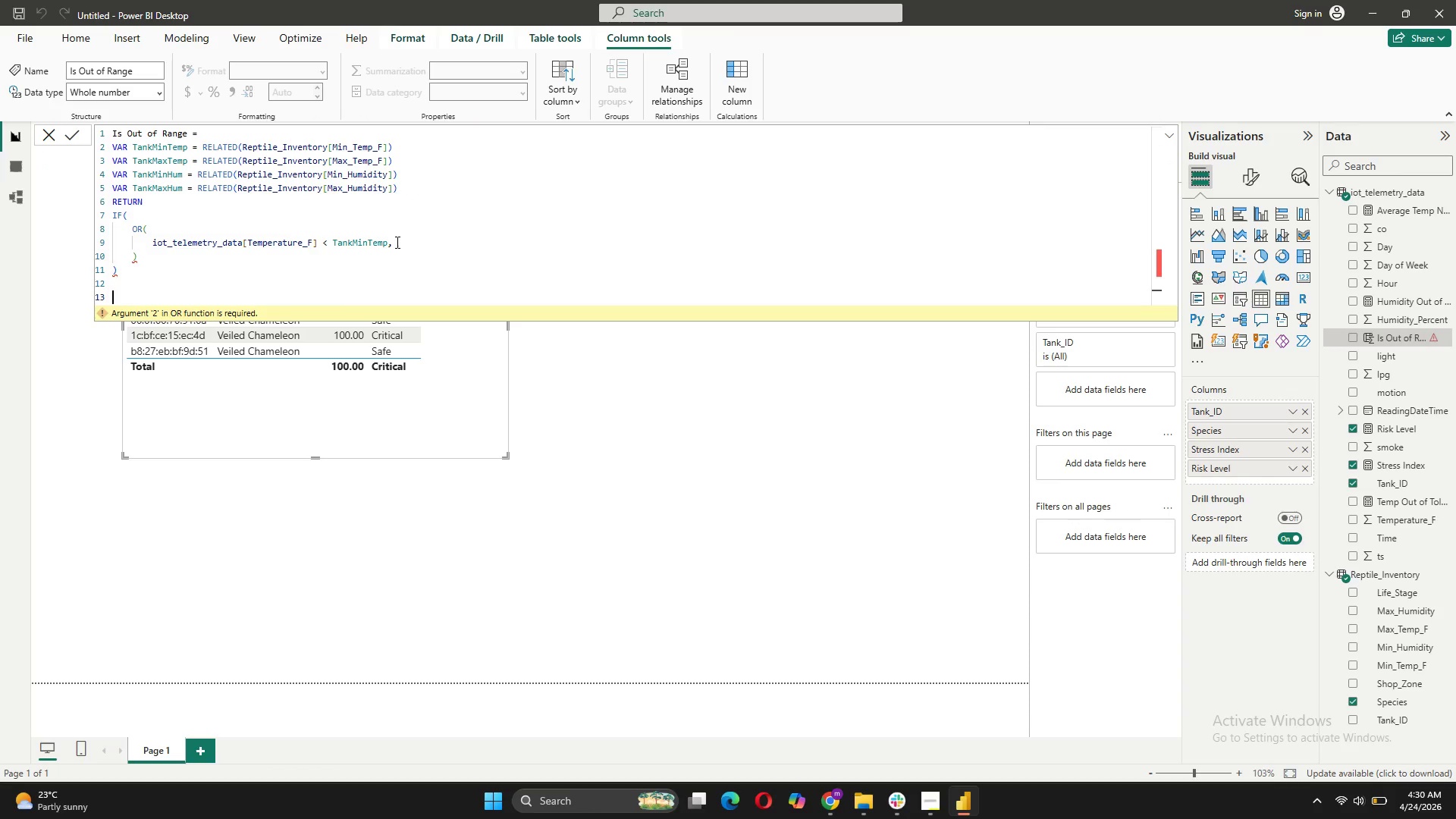 
left_click([396, 242])
 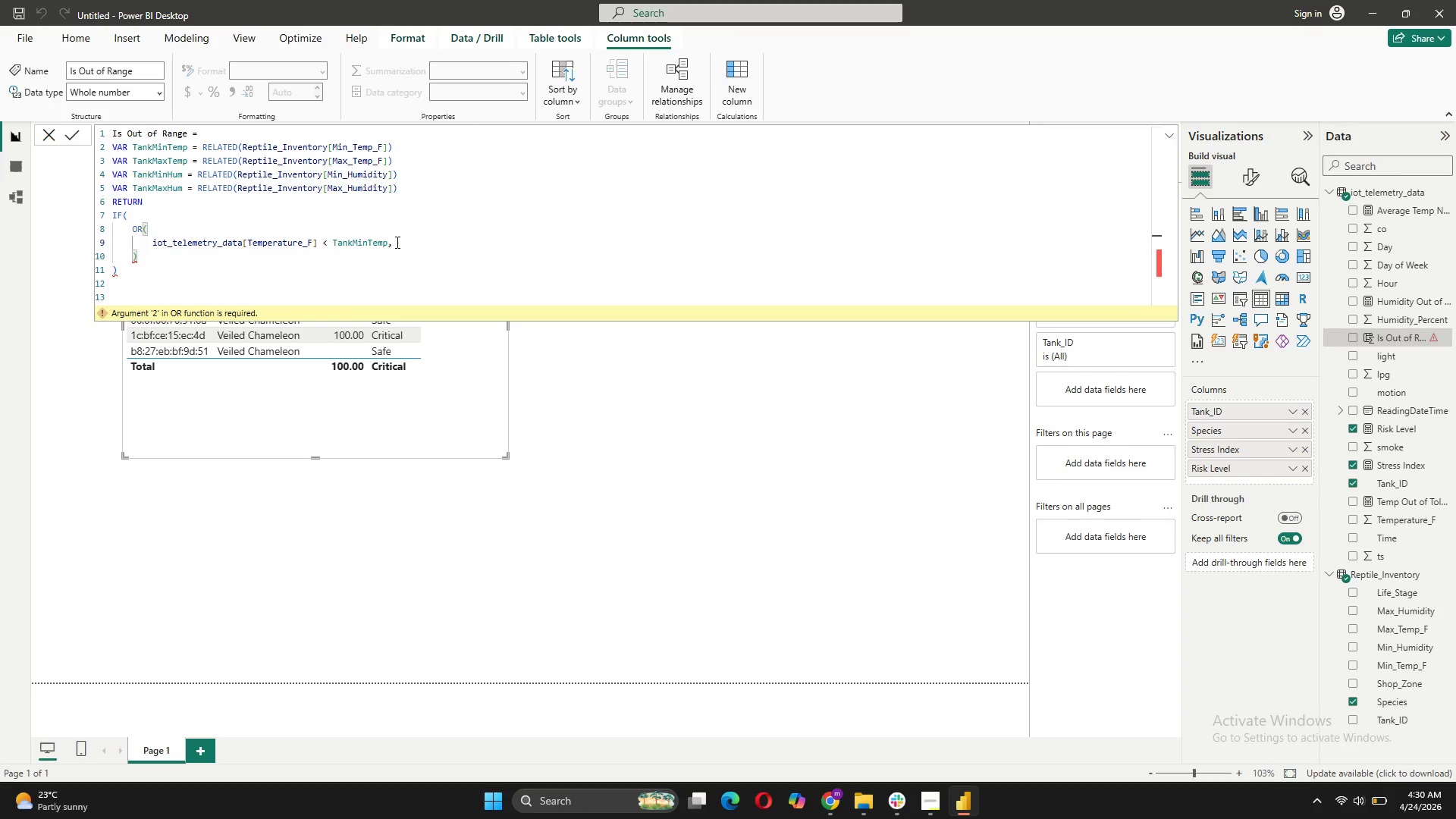 
key(Shift+Enter)
 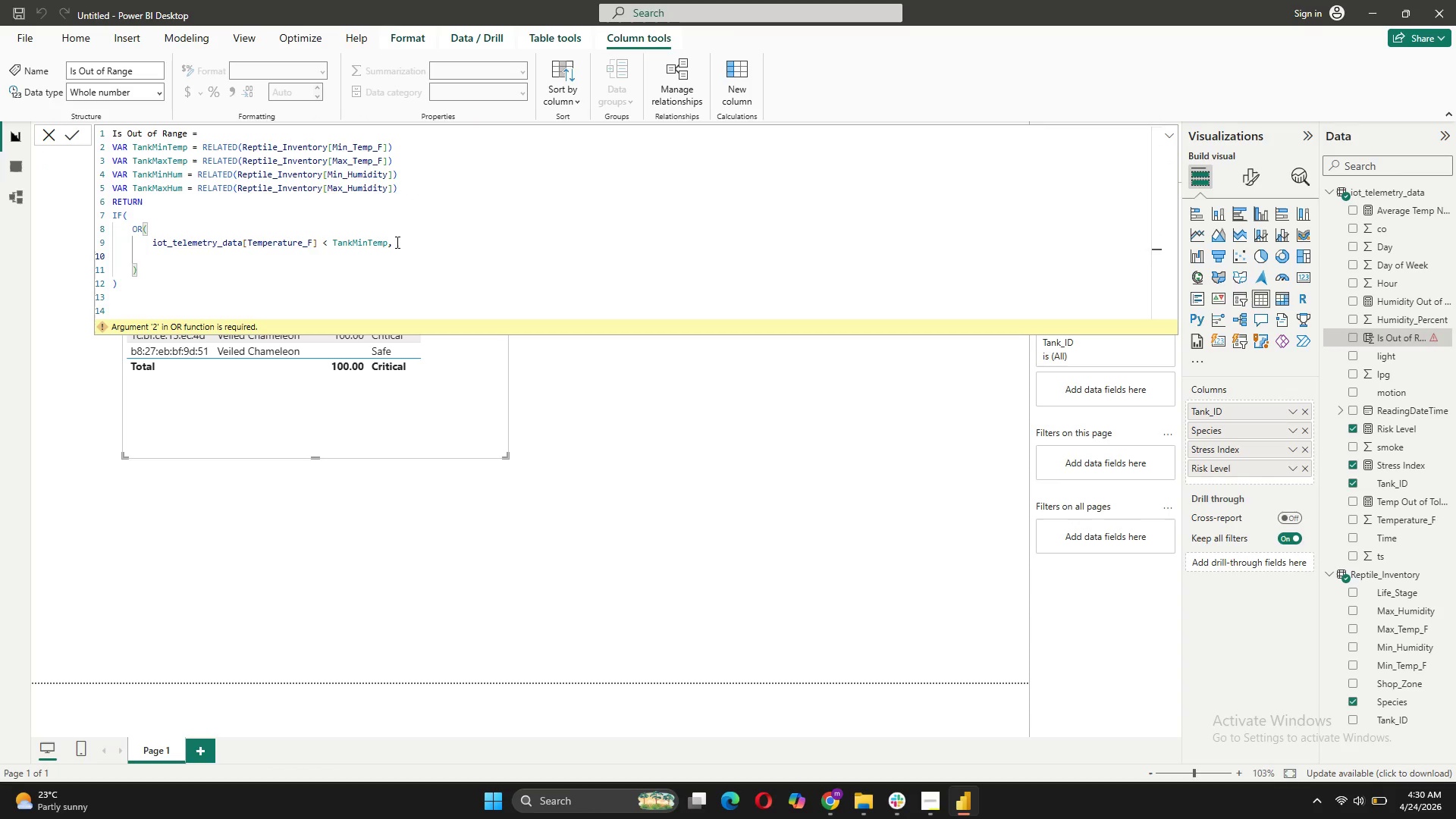 
key(Control+V)
 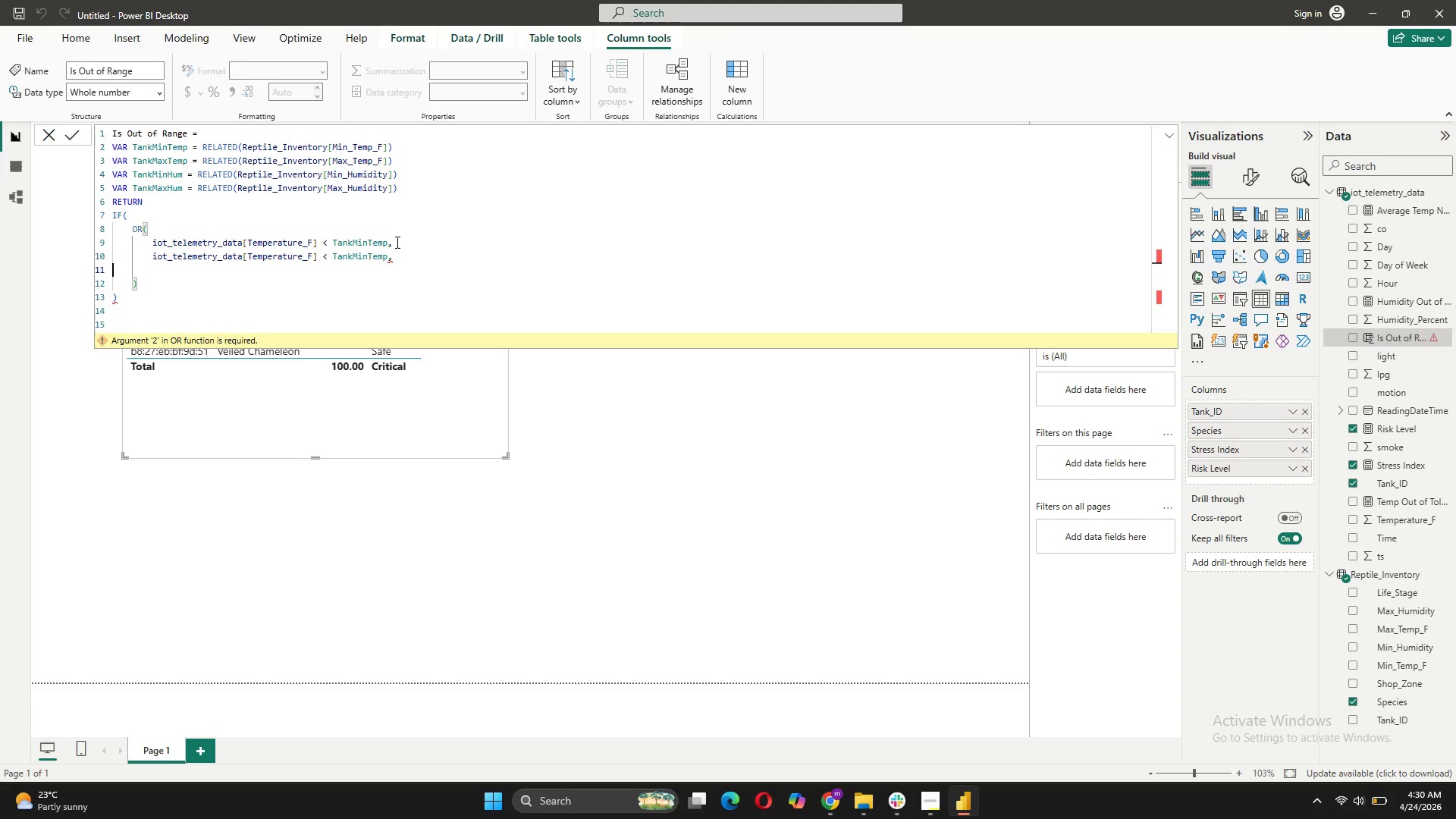 
key(Tab)
 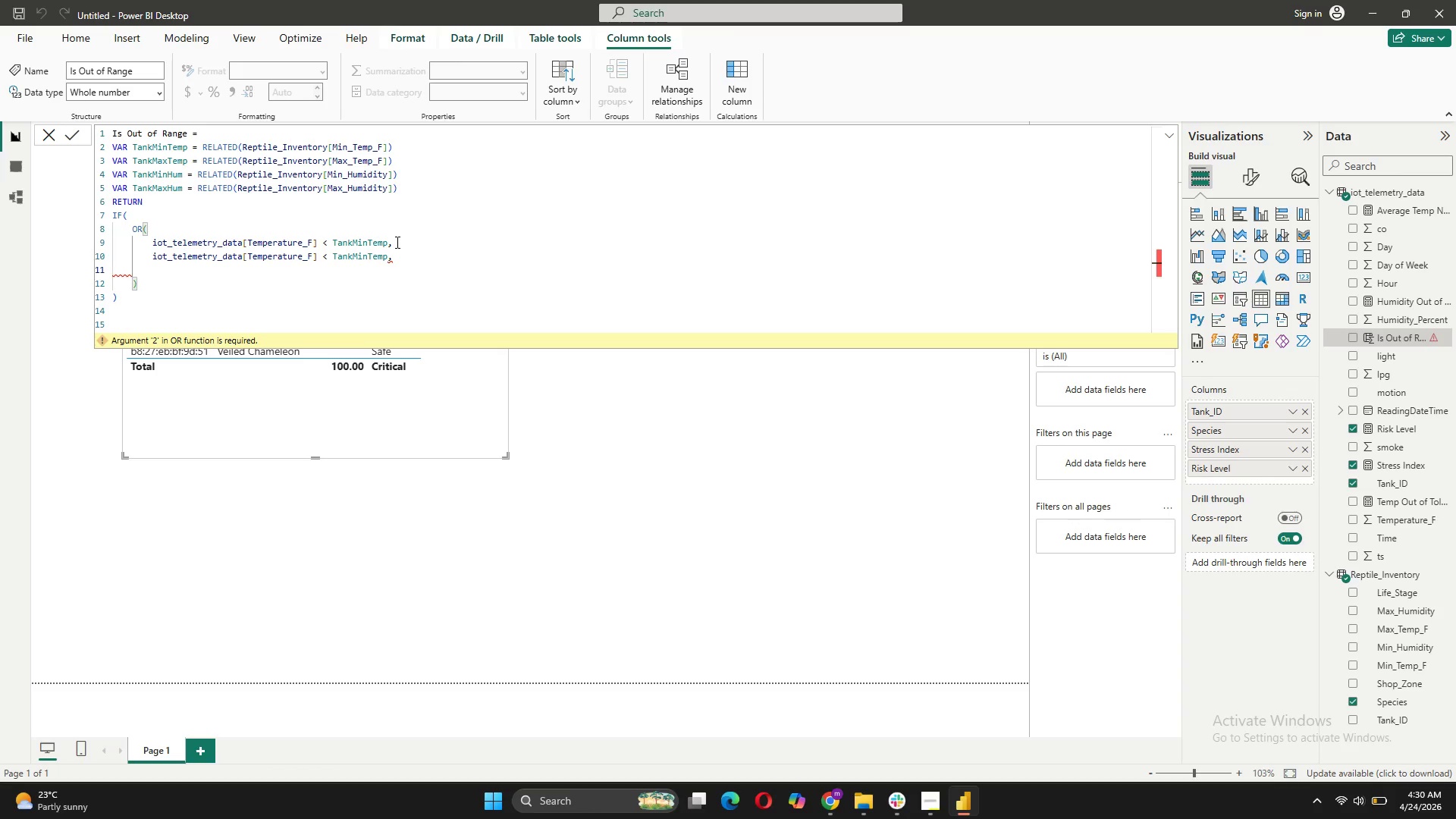 
key(Tab)
 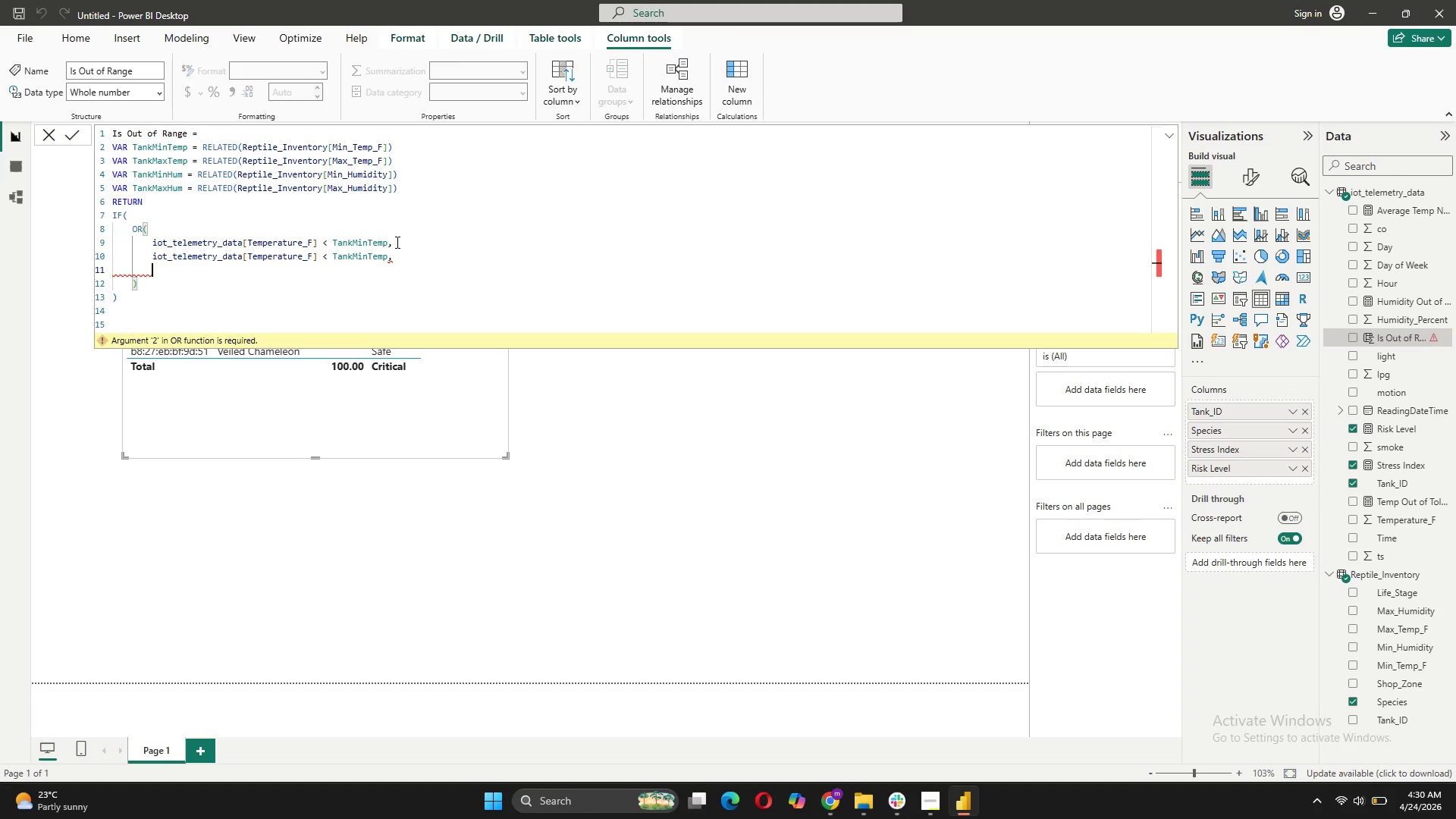 
key(Control+V)
 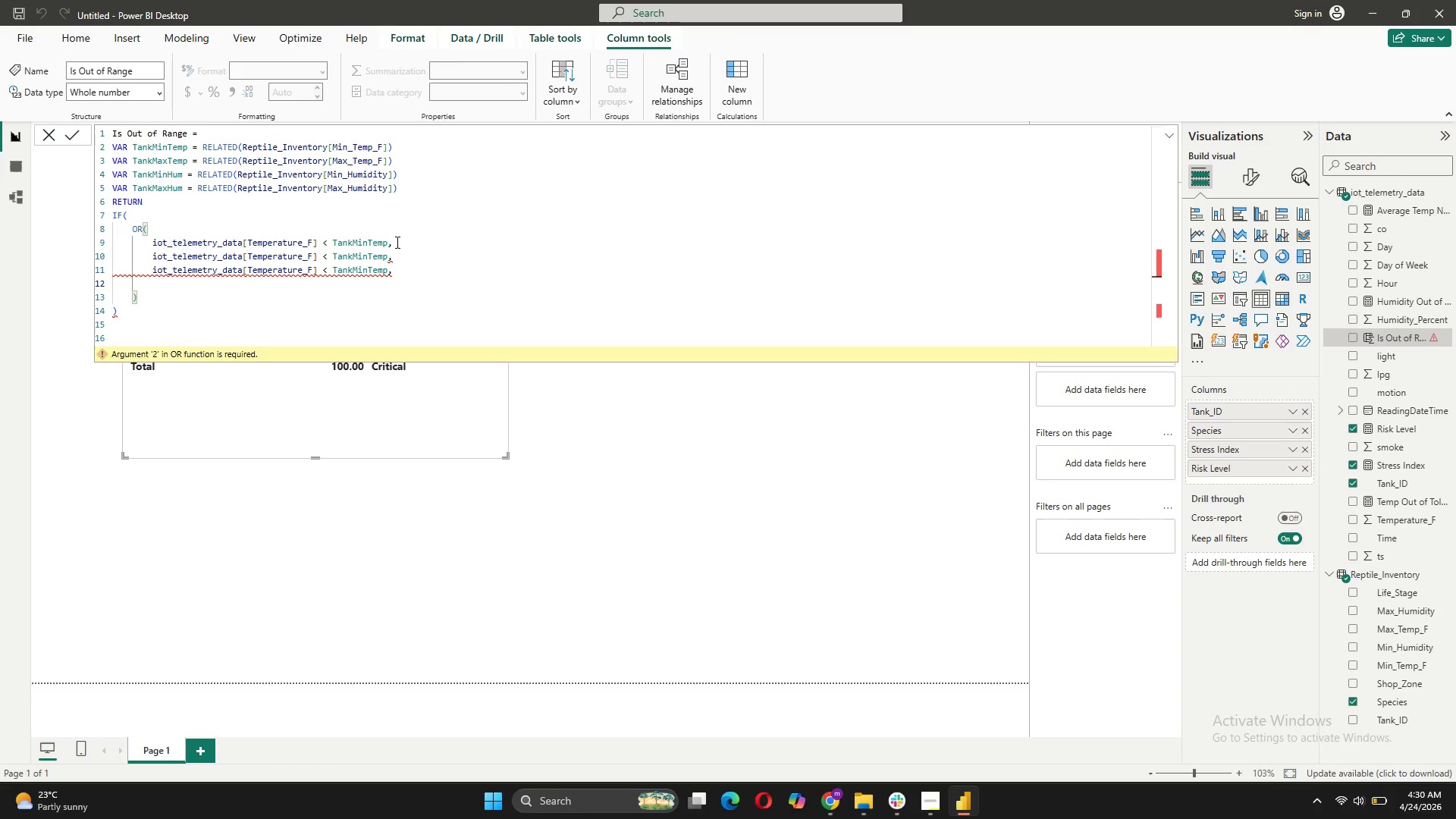 
key(Tab)
 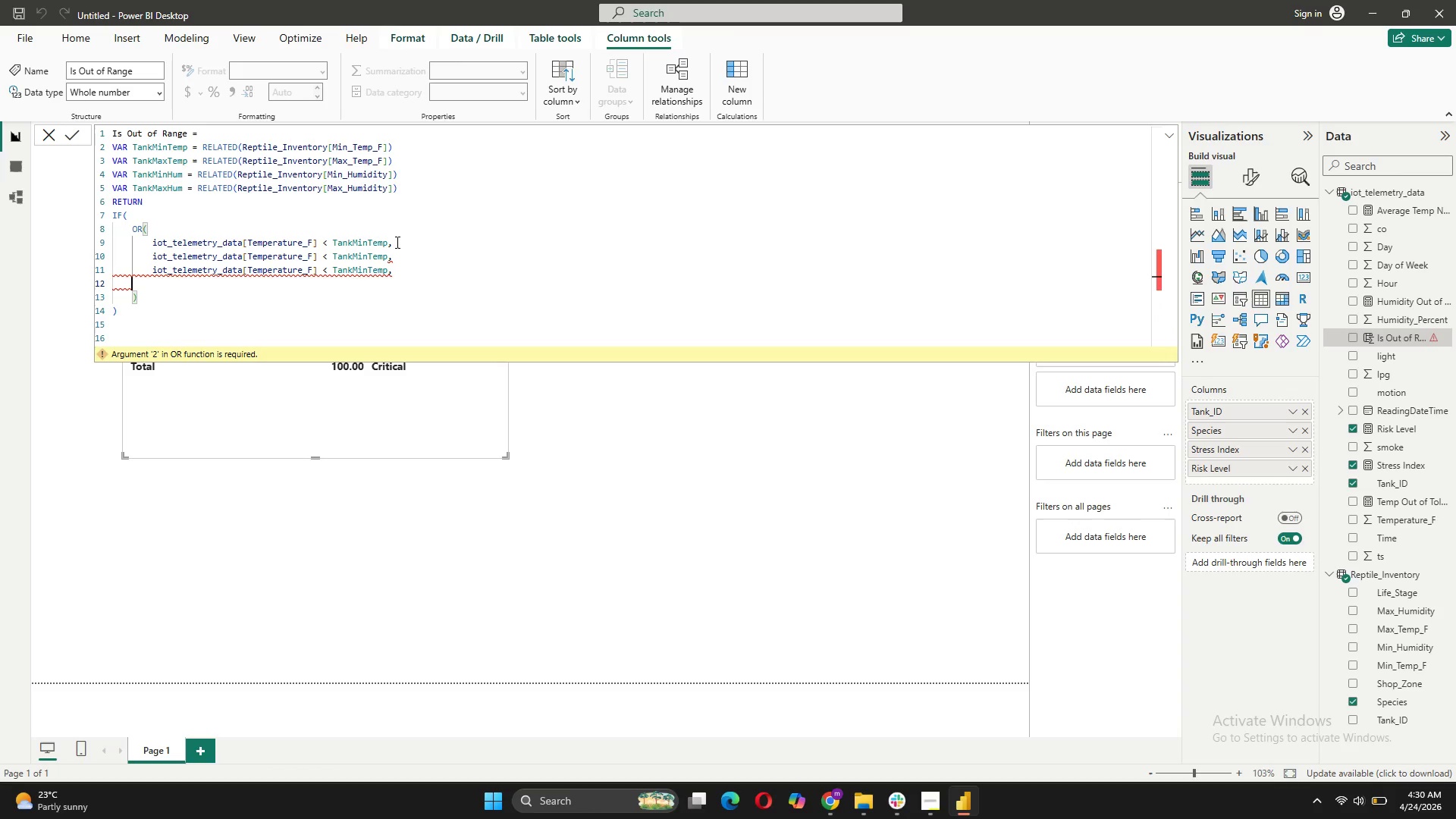 
key(Tab)
 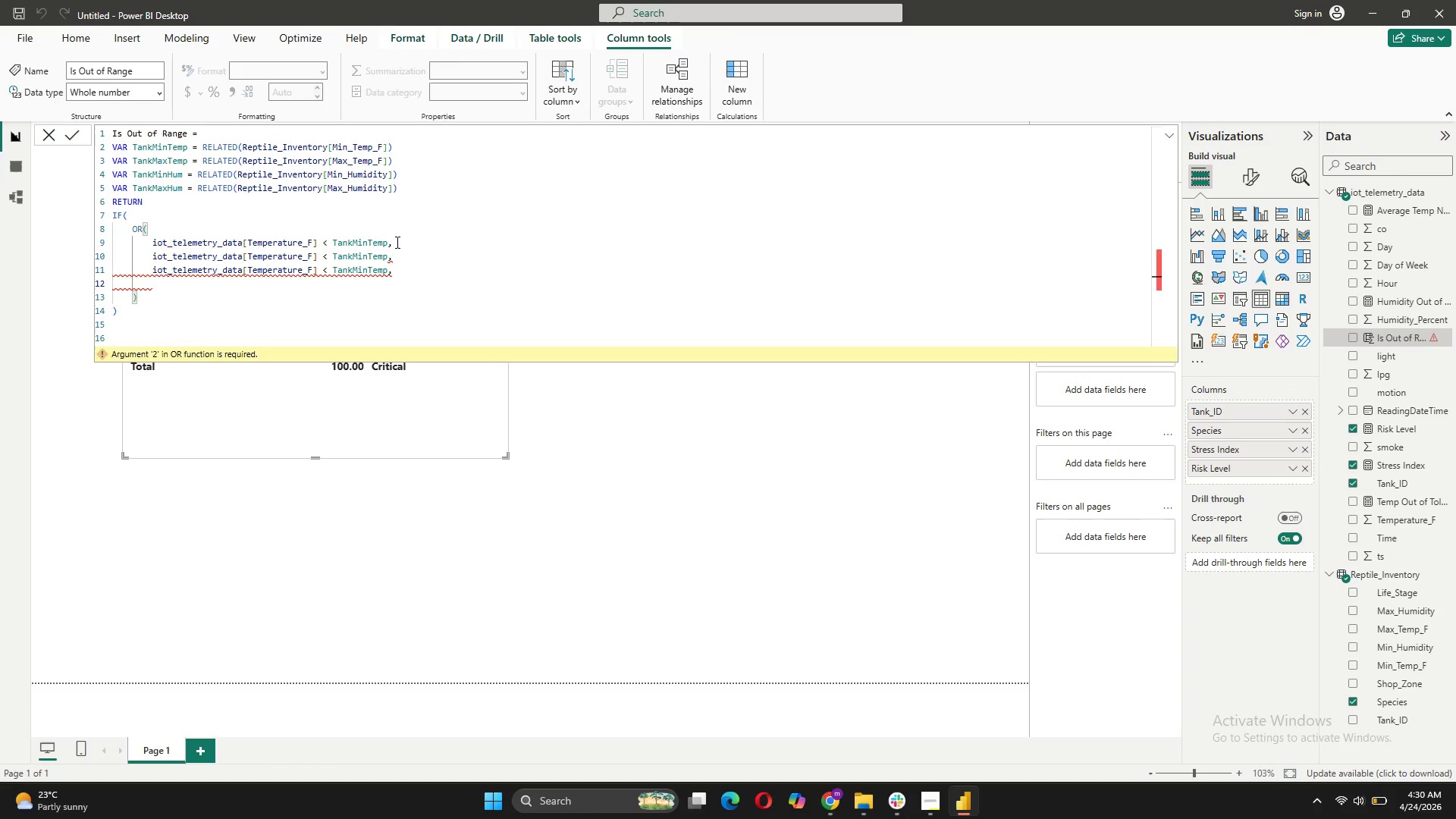 
key(Control+V)
 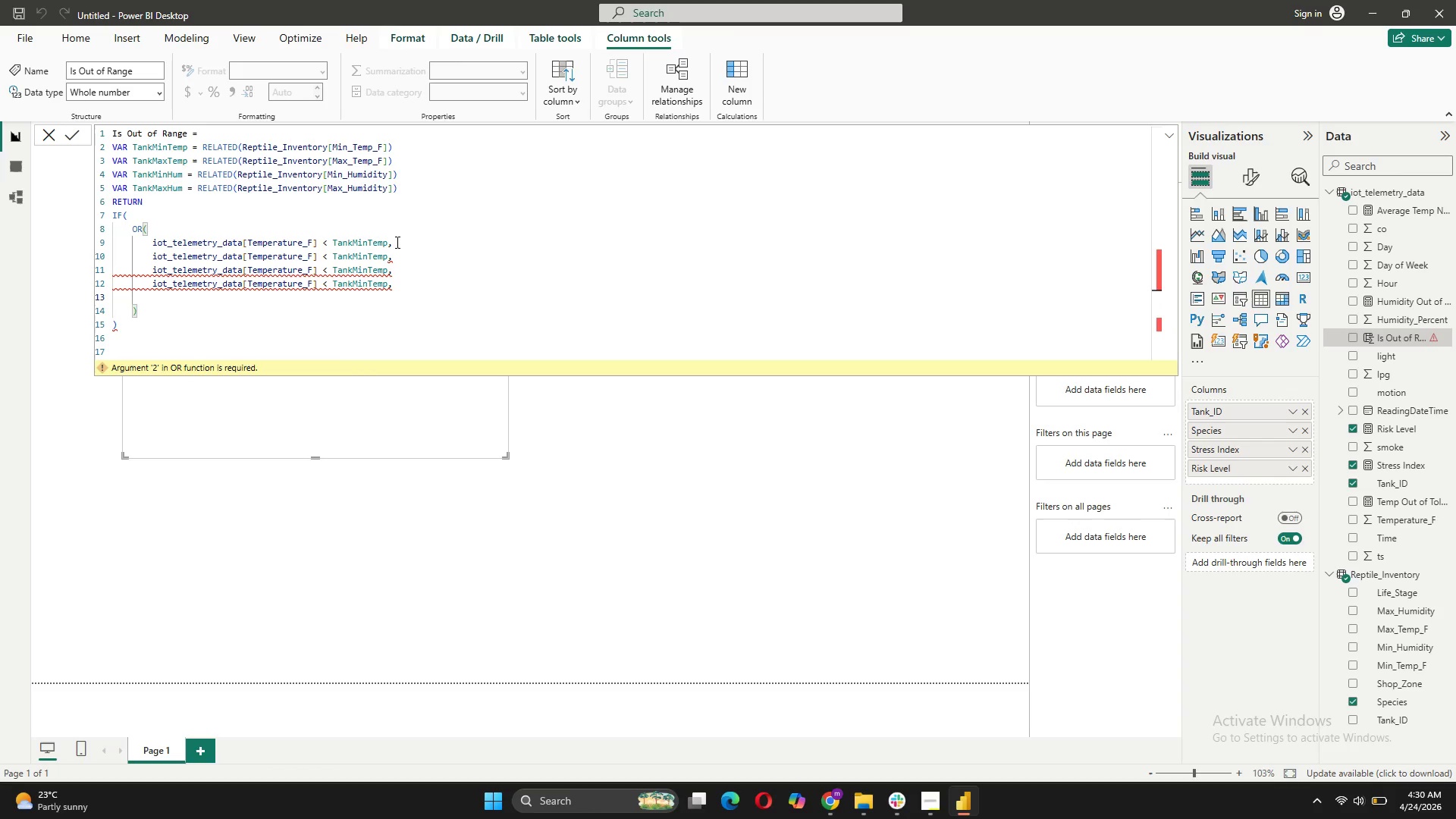 
key(Backspace)
 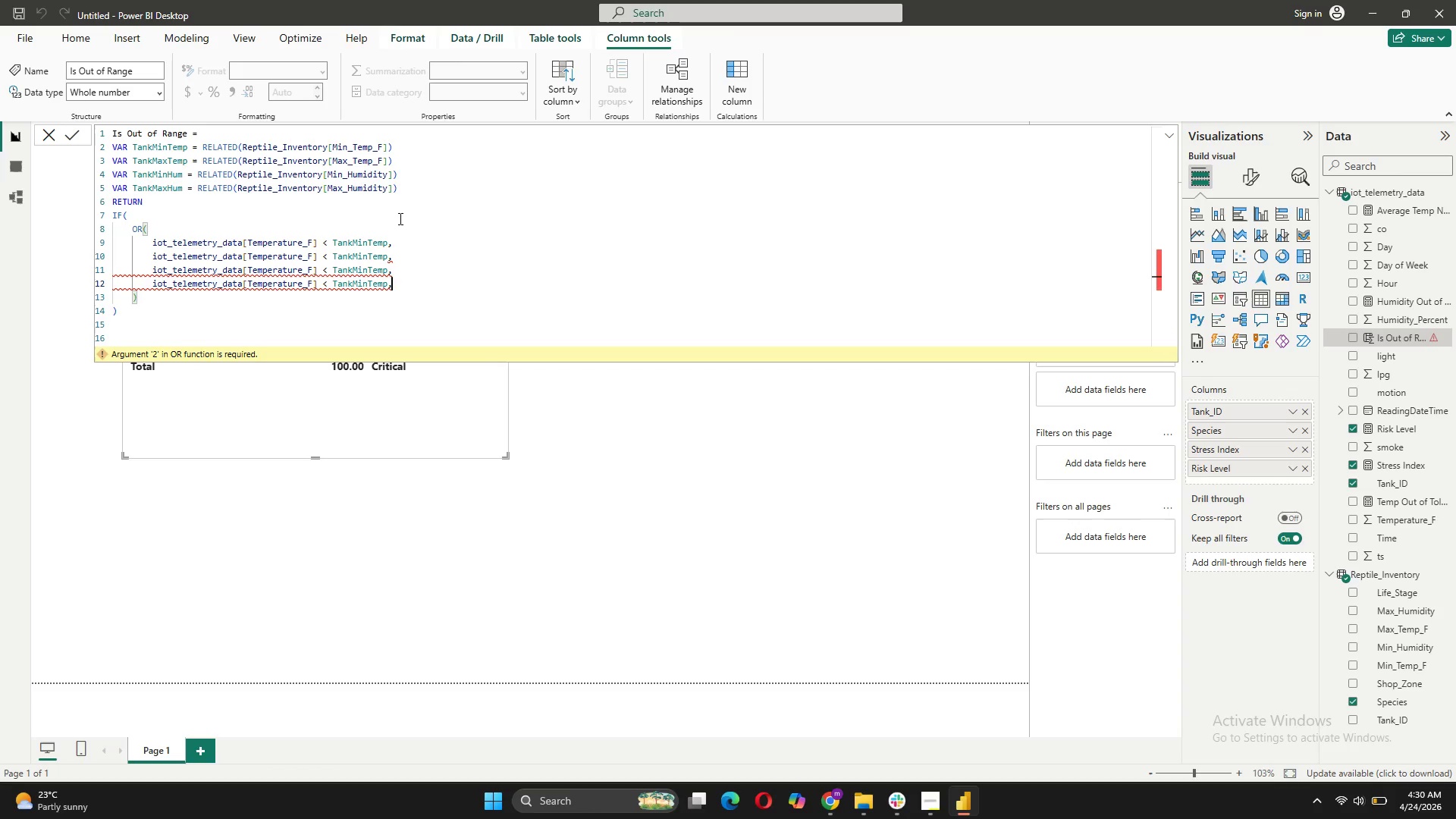 
left_click([328, 250])
 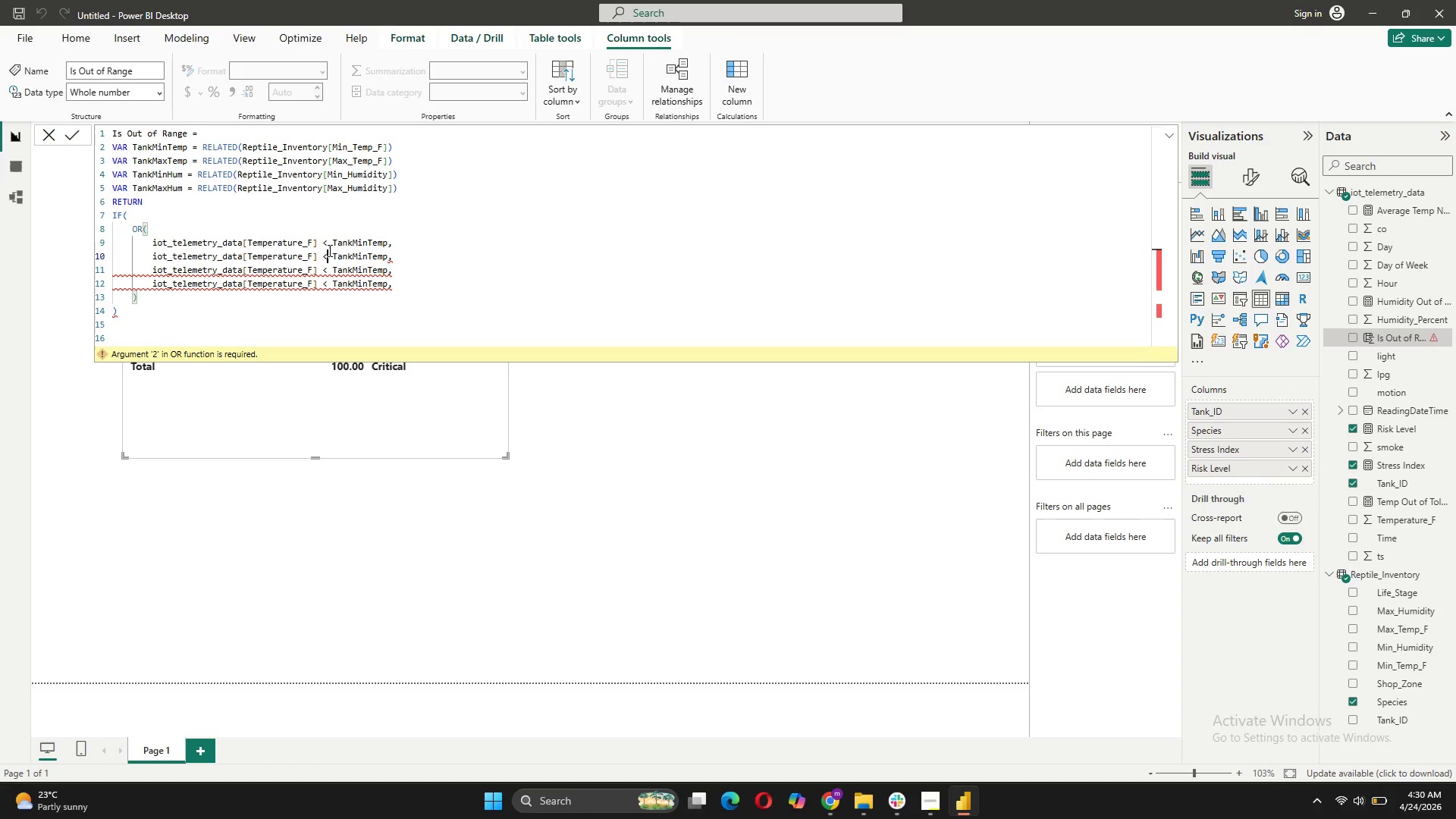 
key(Backspace)
 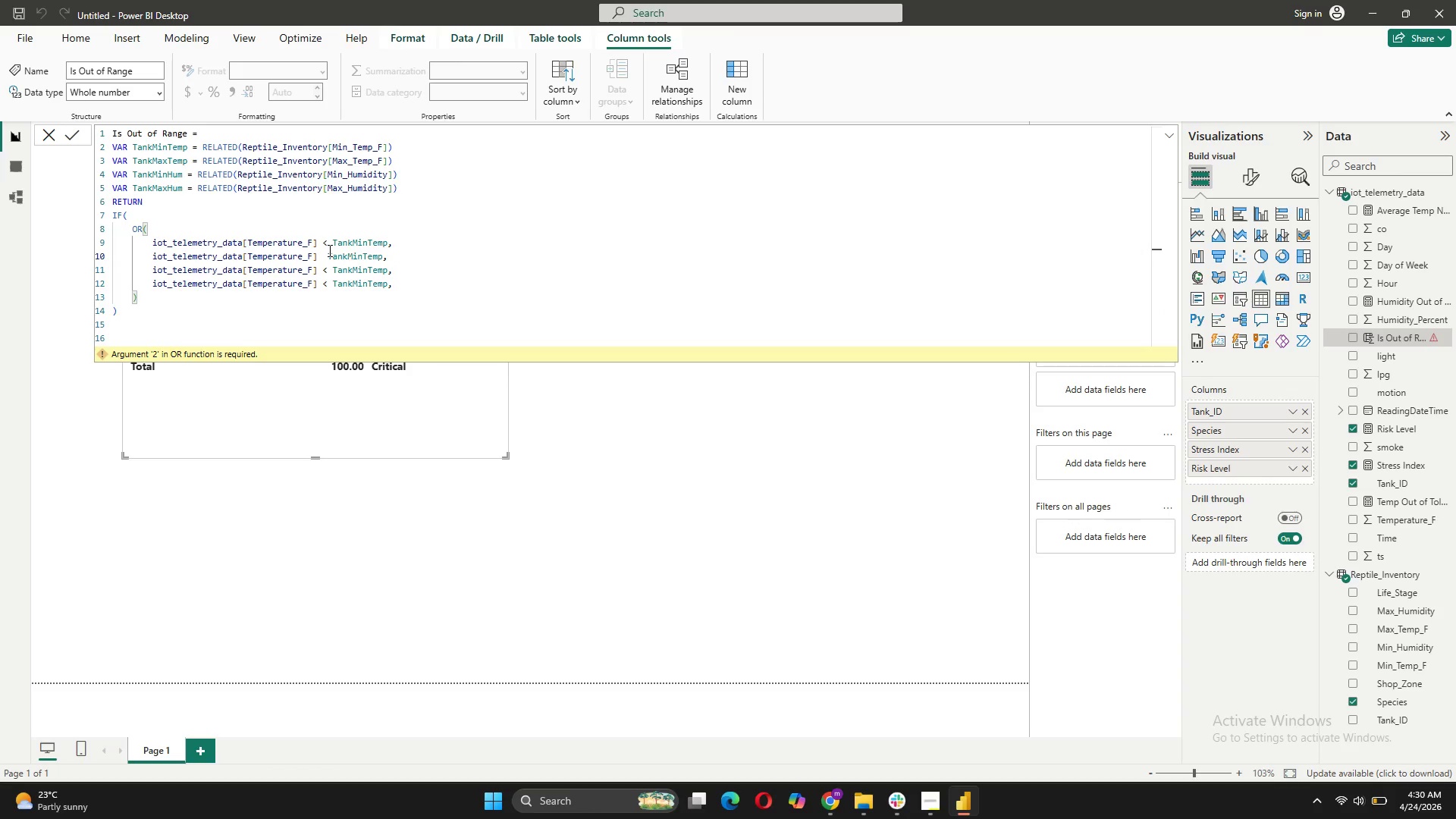 
key(Shift+Period)
 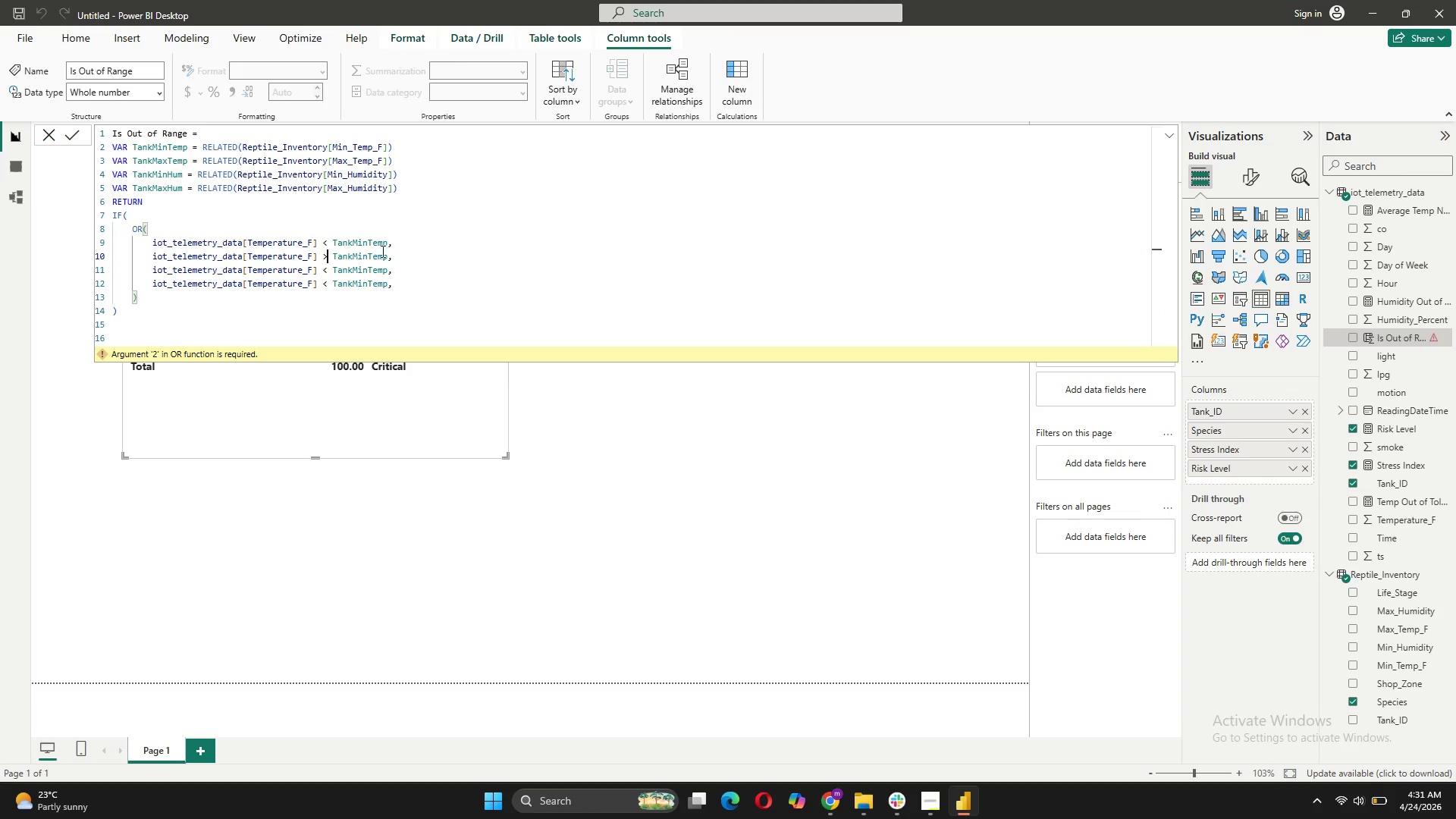 
left_click([364, 255])
 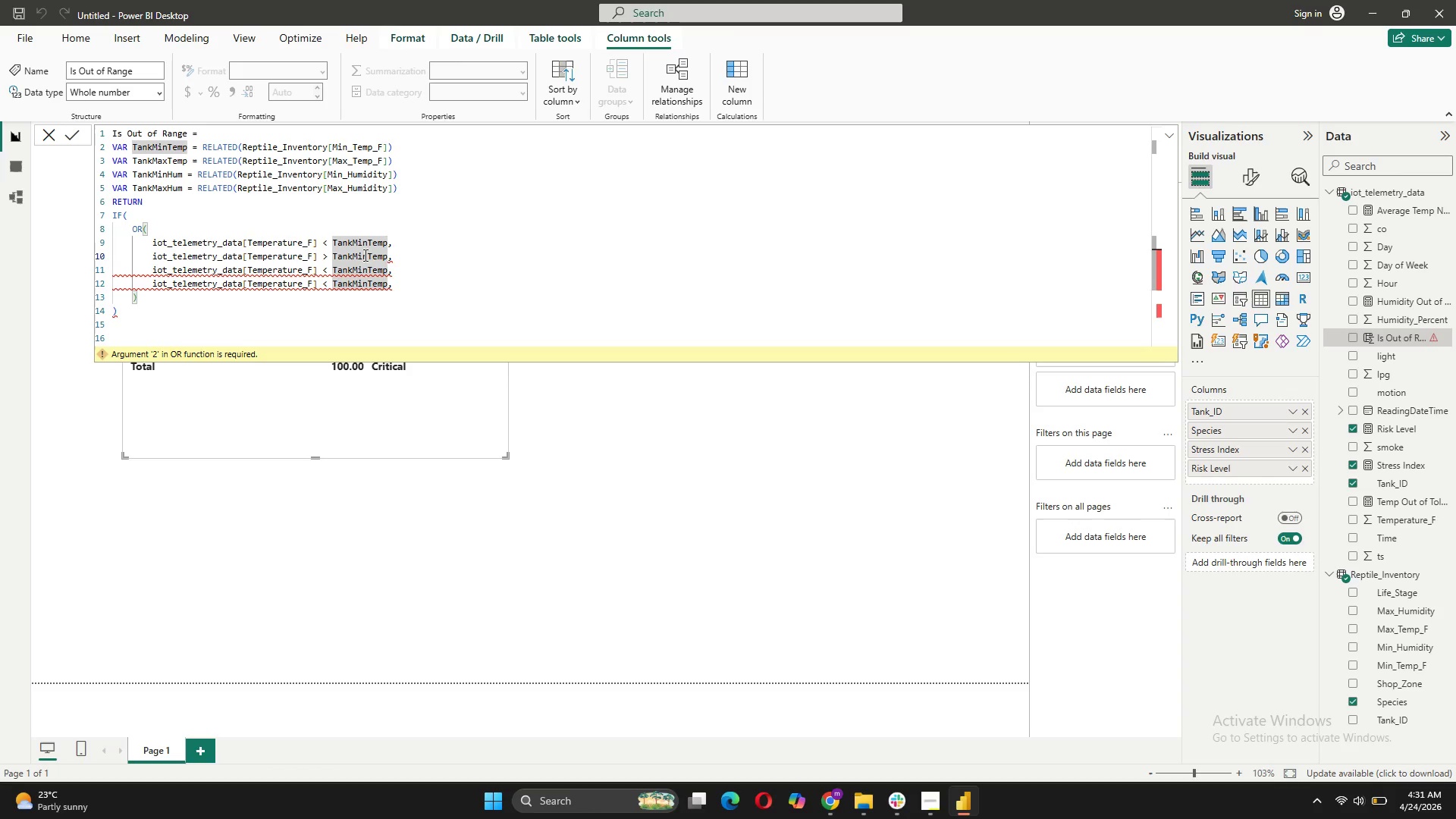 
key(ArrowRight)
 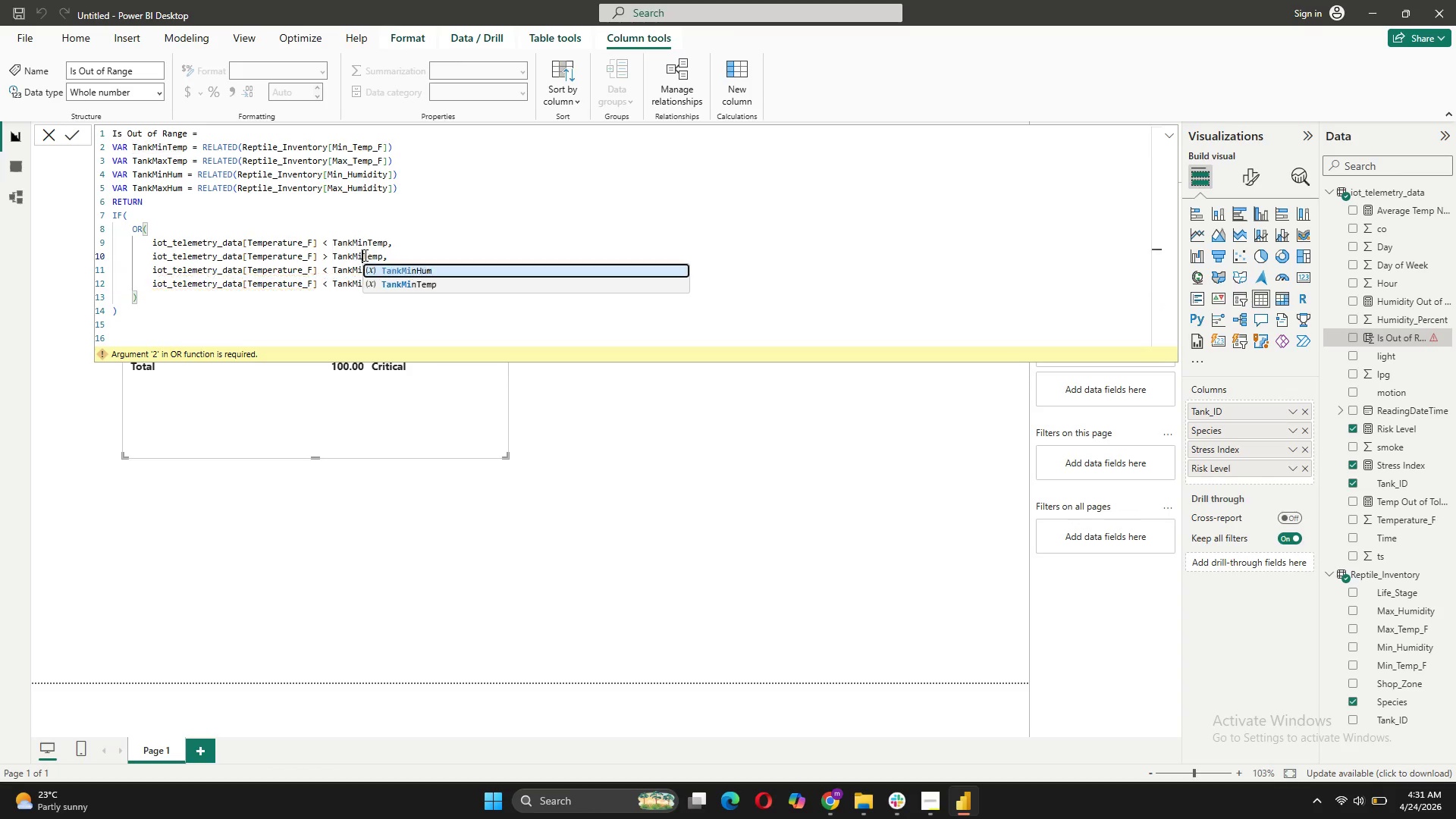 
key(Backspace)
key(Backspace)
type(ax)
 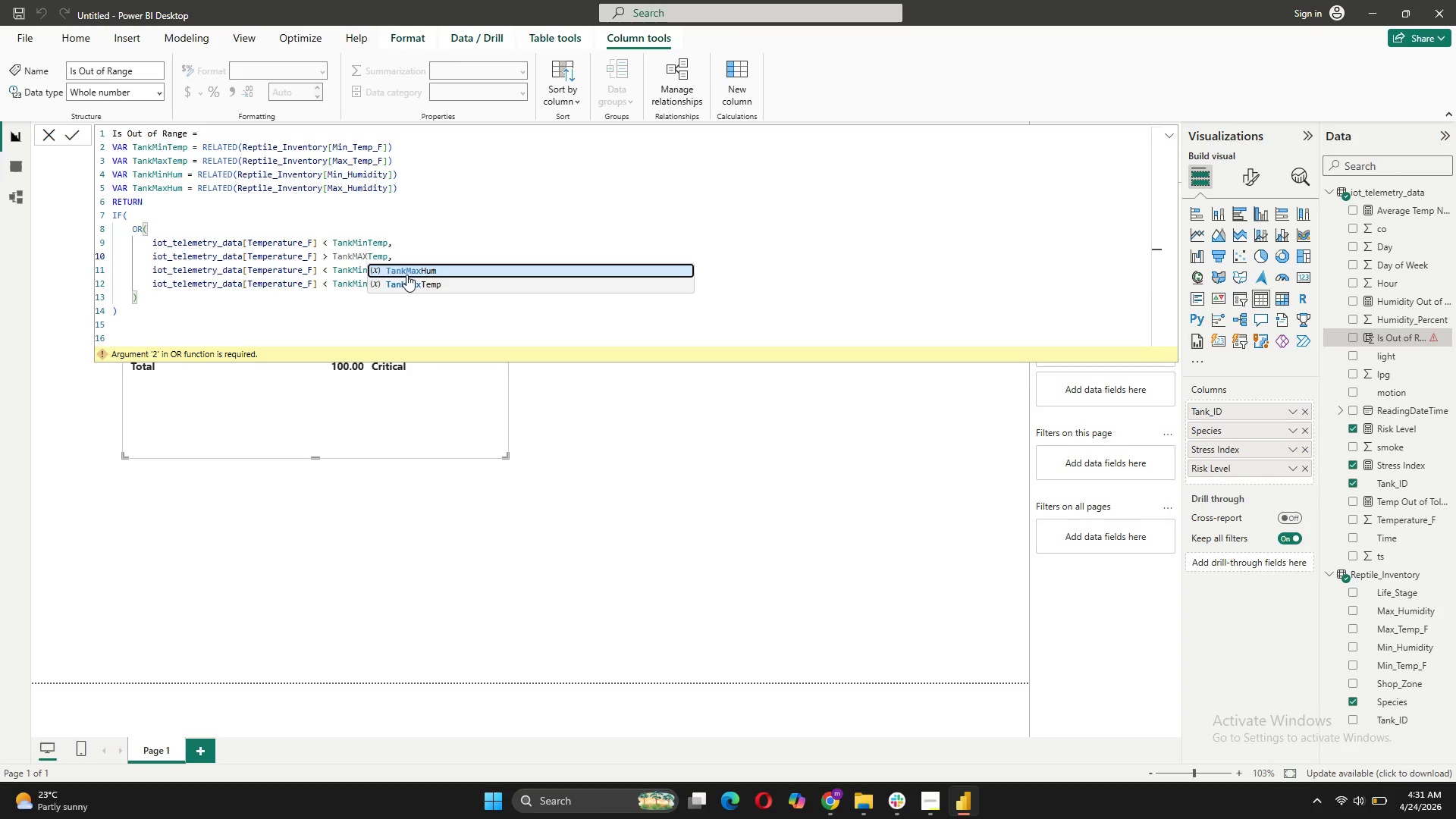 
left_click([413, 279])
 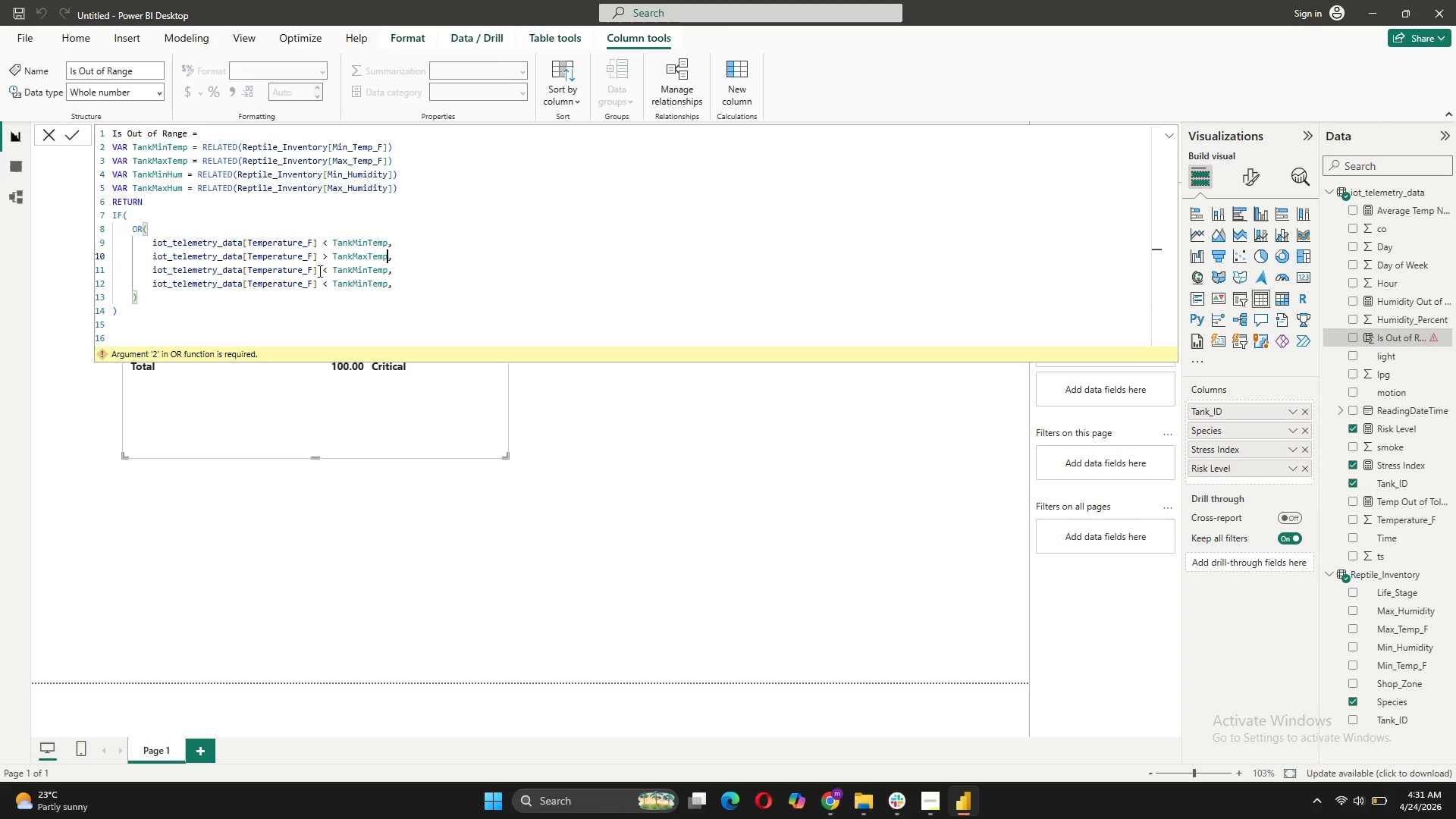 
left_click_drag(start_coordinate=[312, 271], to_coordinate=[249, 274])
 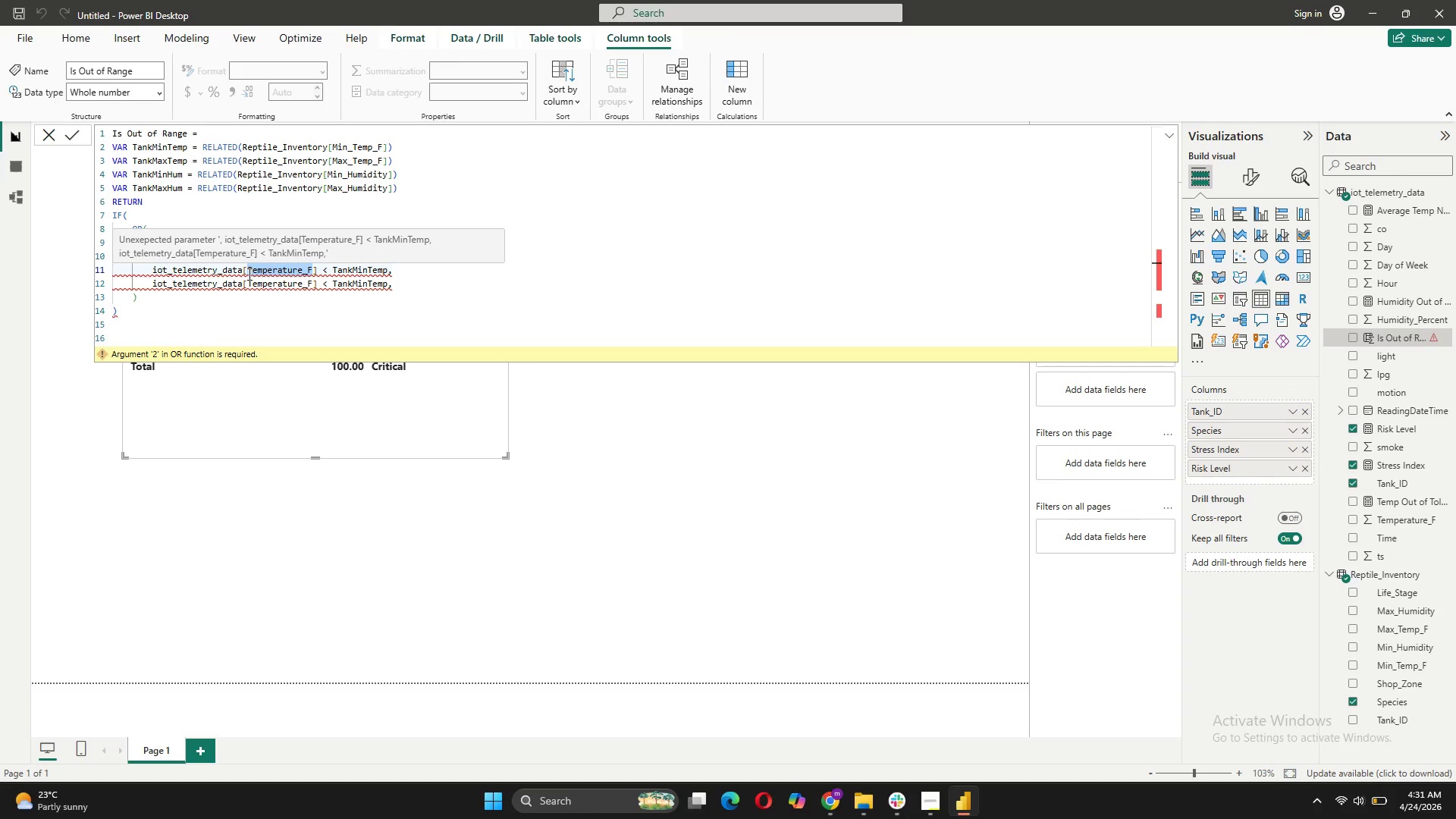 
key(H)
 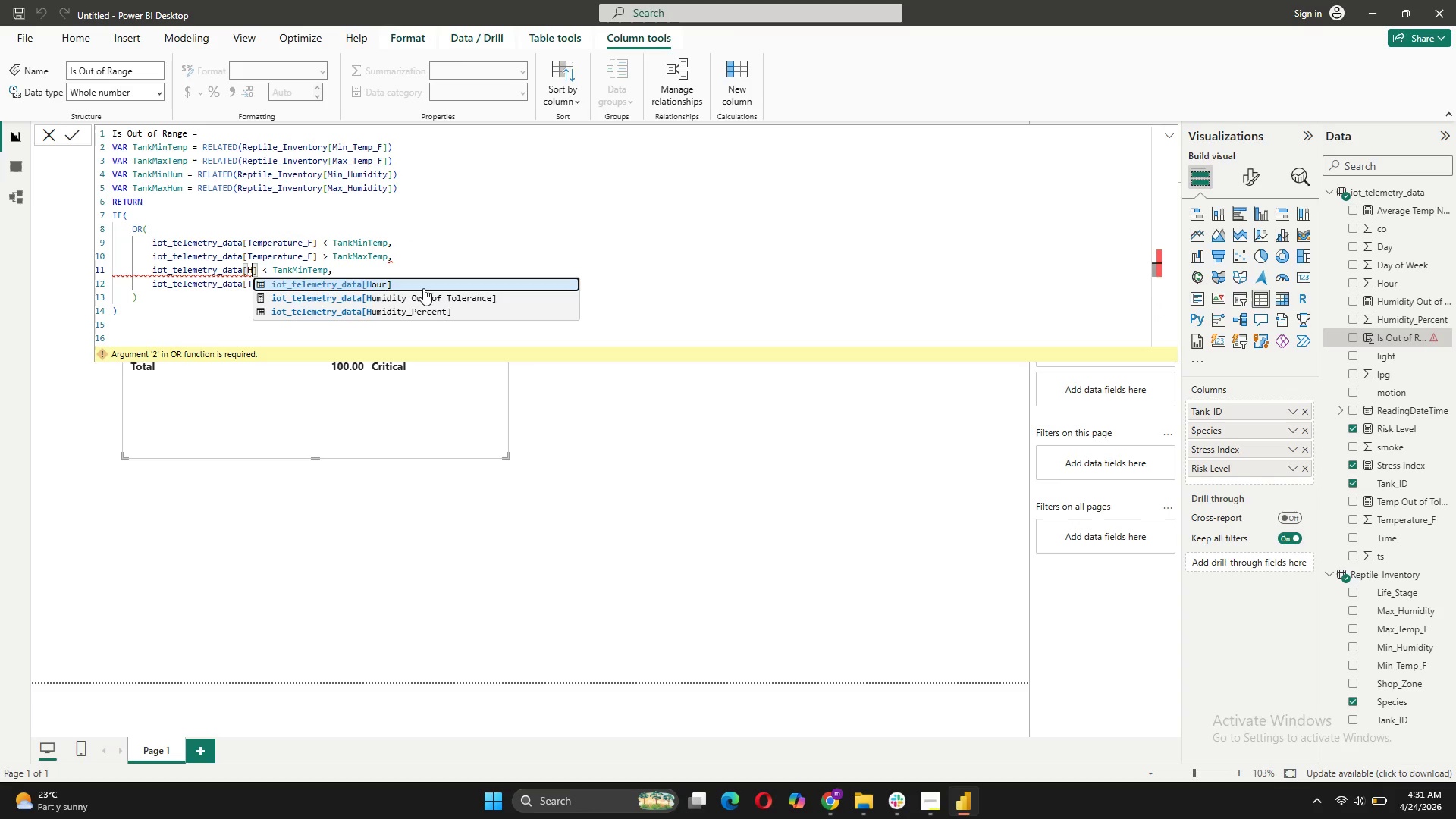 
left_click([430, 313])
 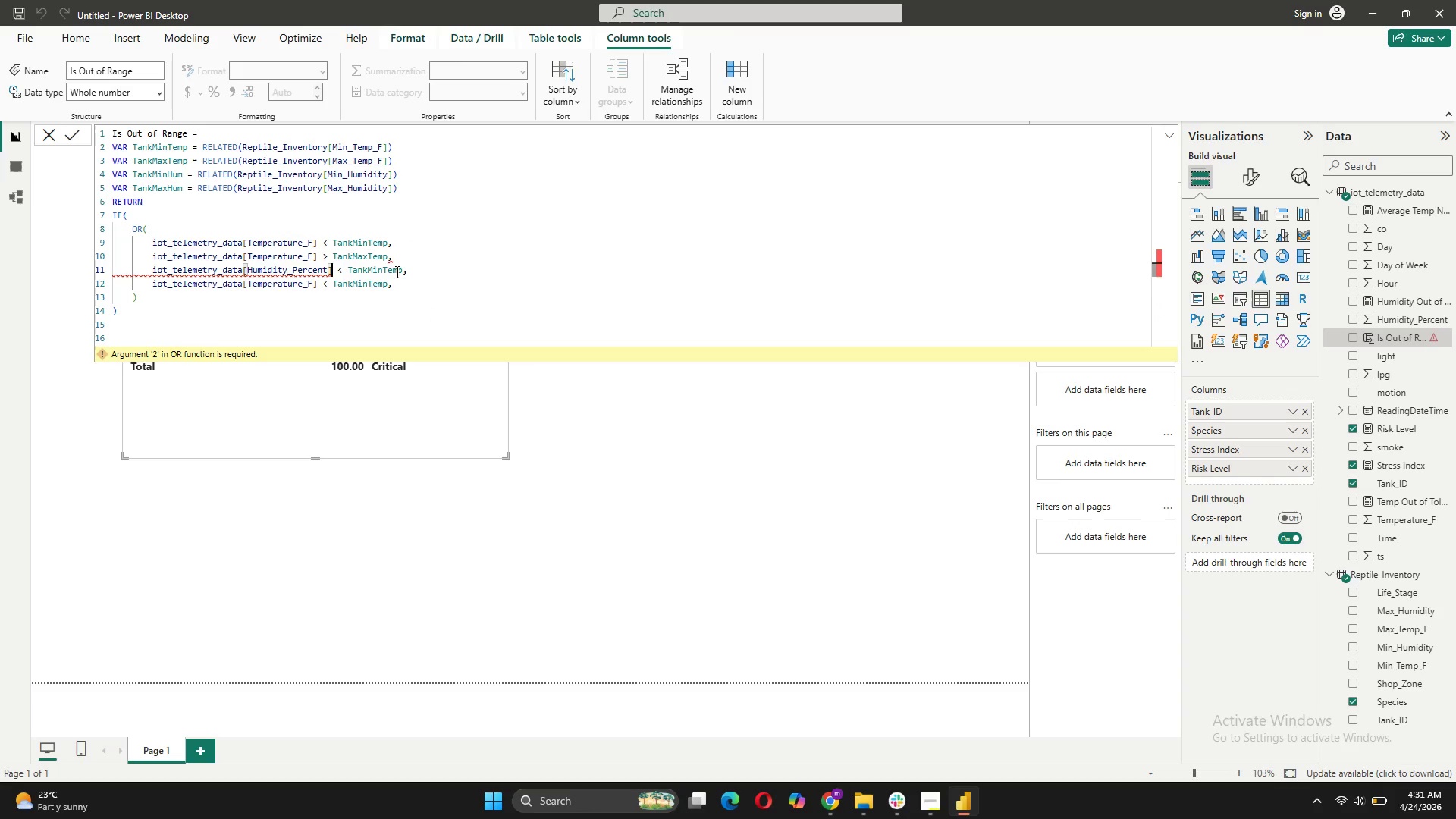 
left_click_drag(start_coordinate=[401, 269], to_coordinate=[383, 271])
 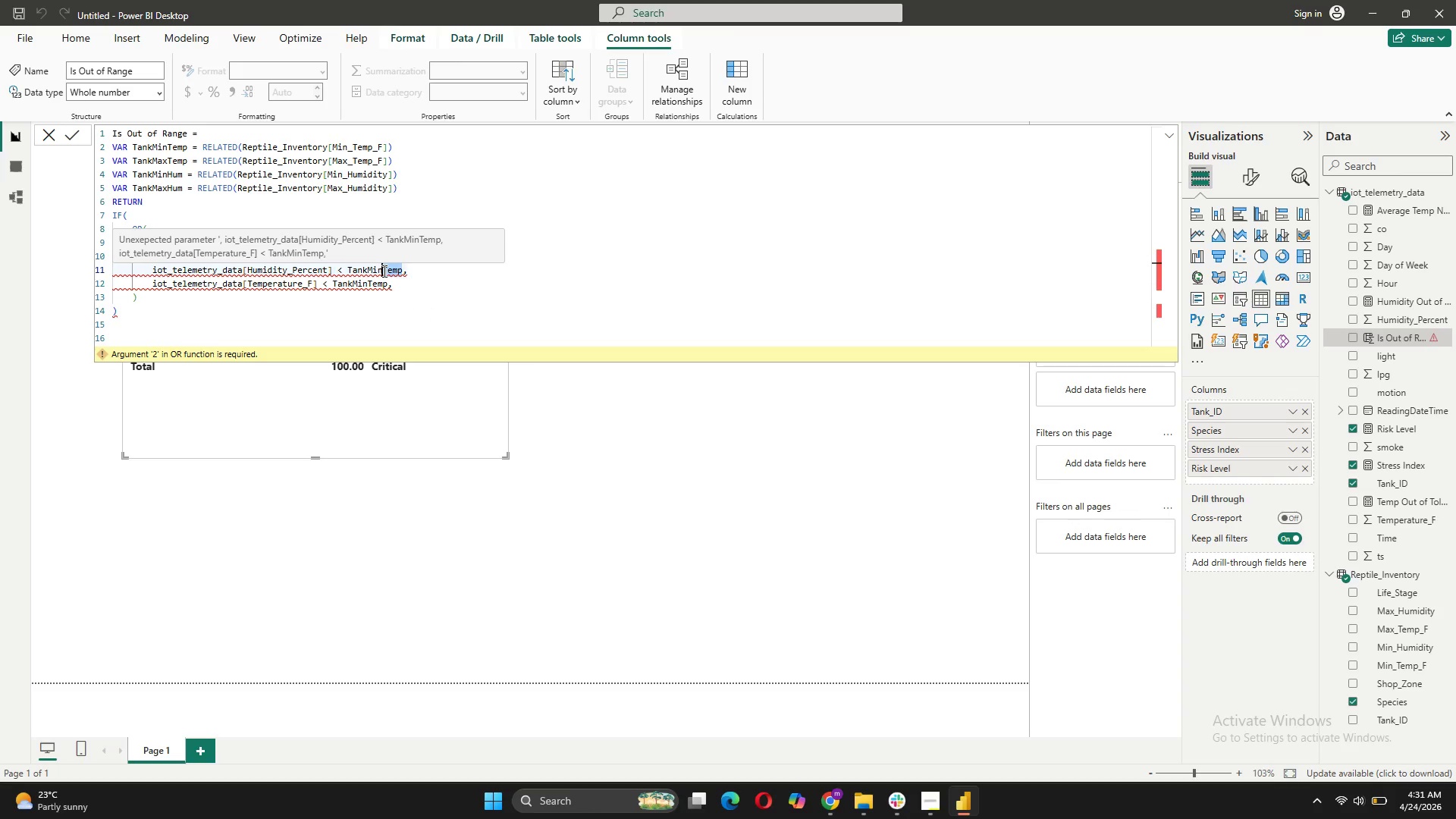 
type(Hum)
 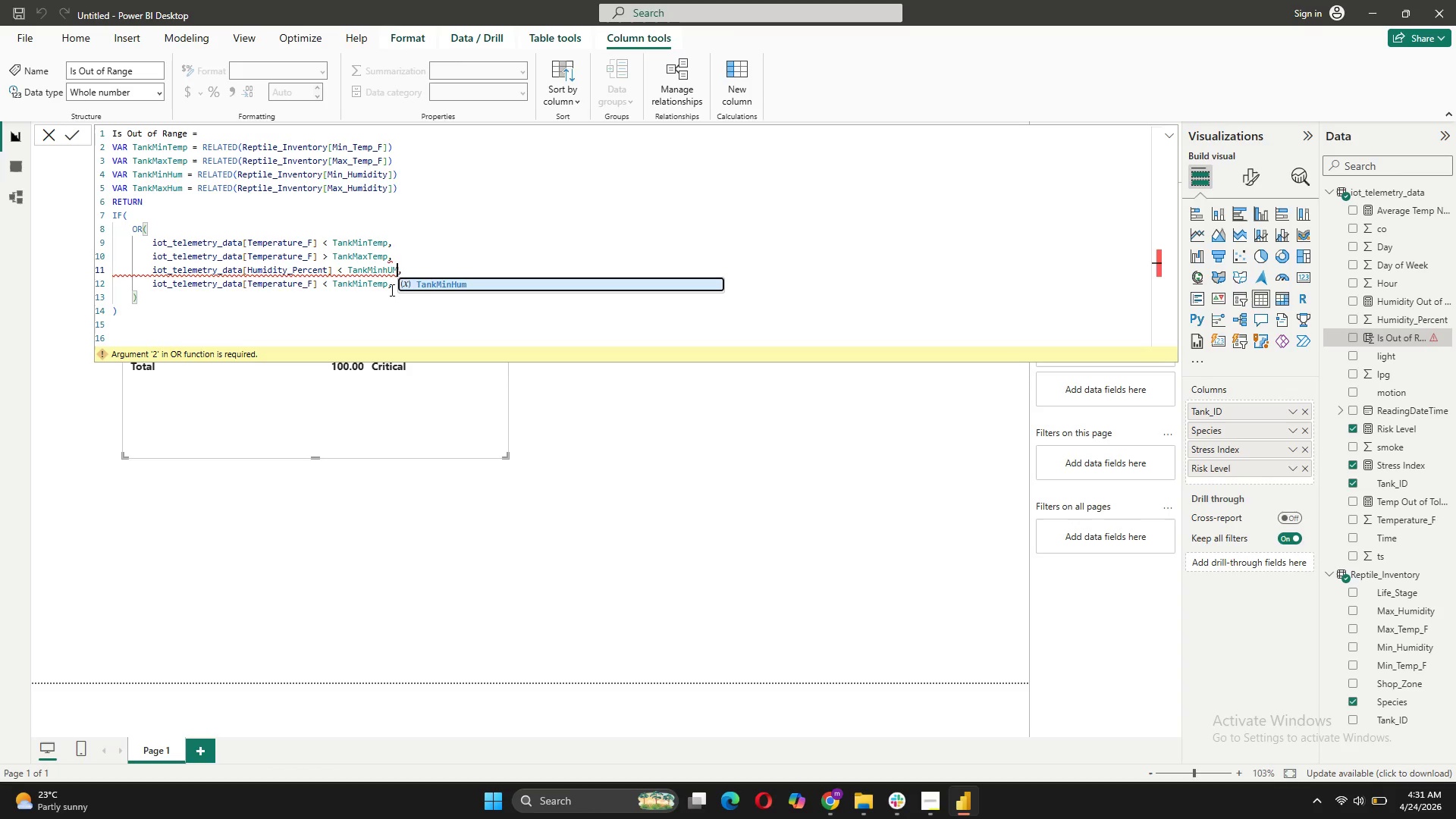 
left_click([419, 283])
 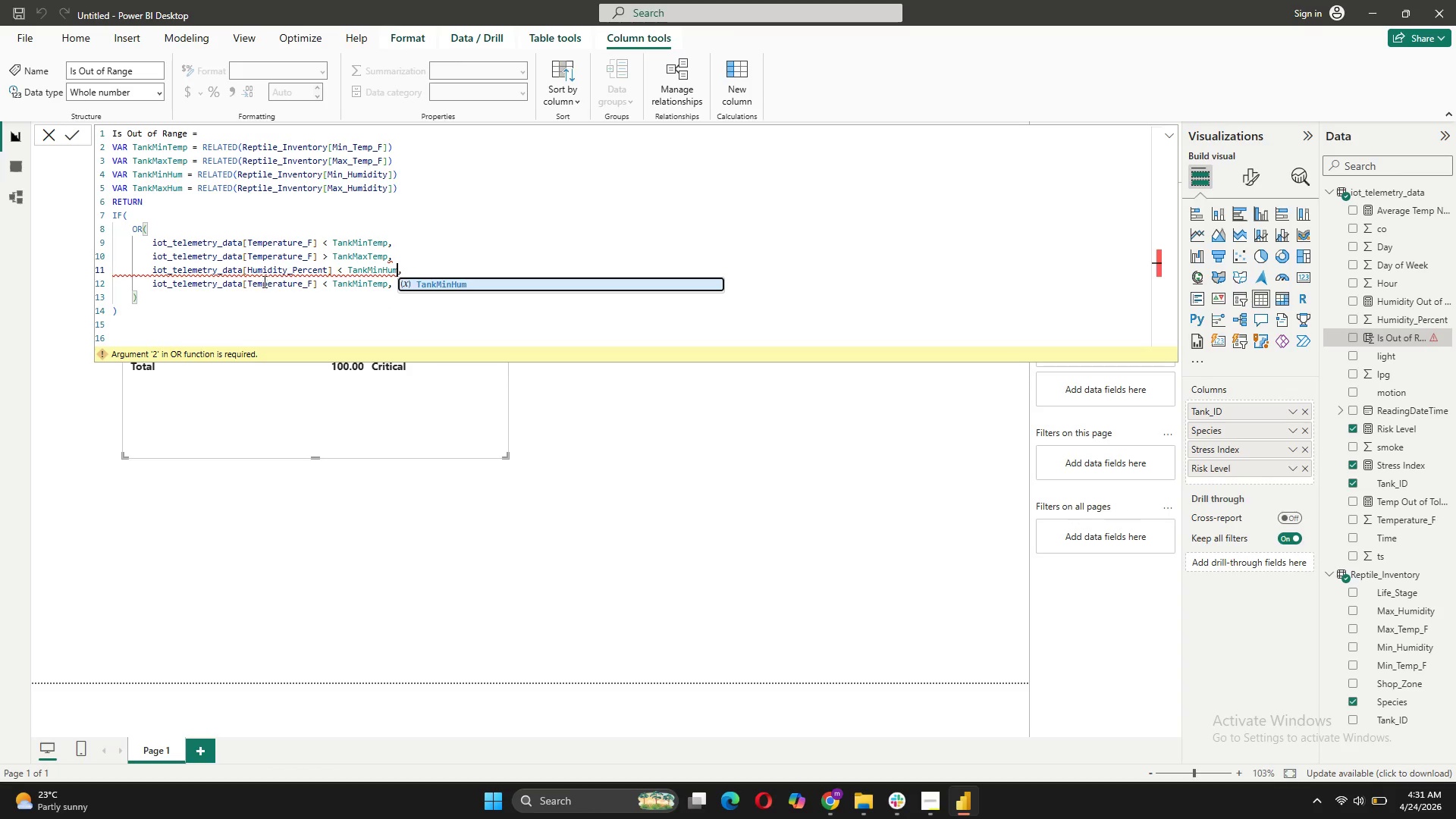 
left_click([263, 281])
 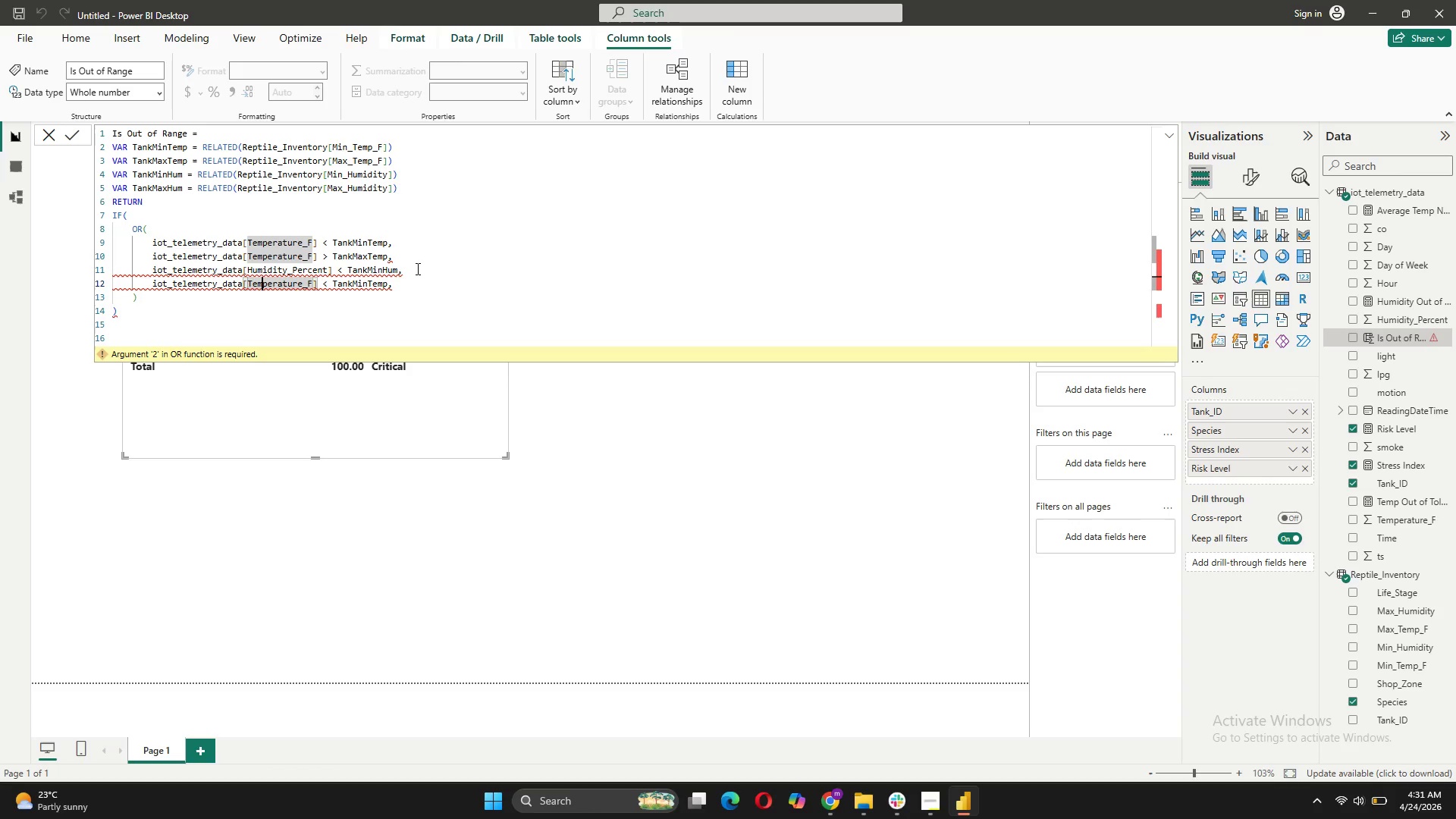 
left_click([406, 259])
 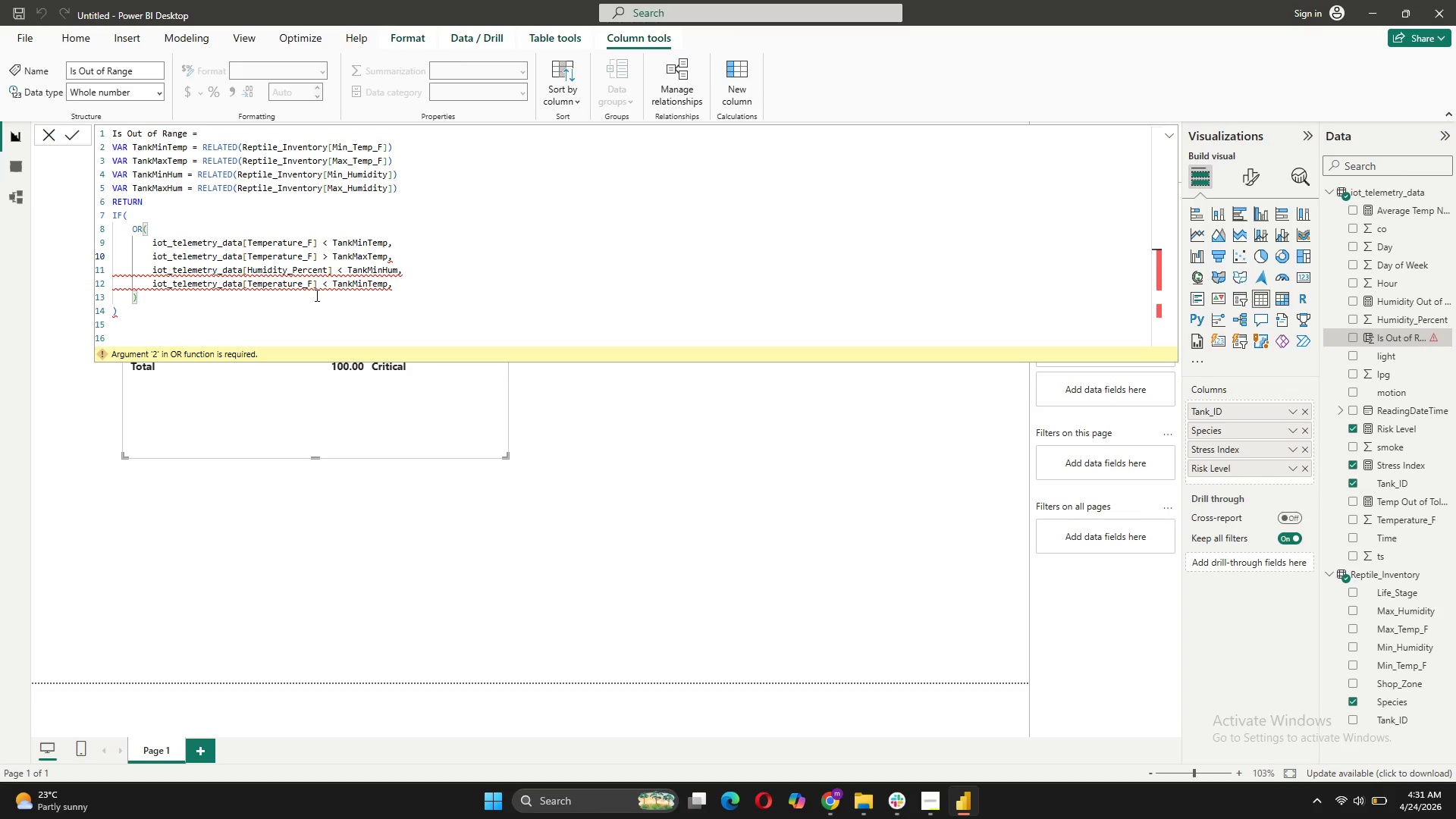 
left_click([311, 284])
 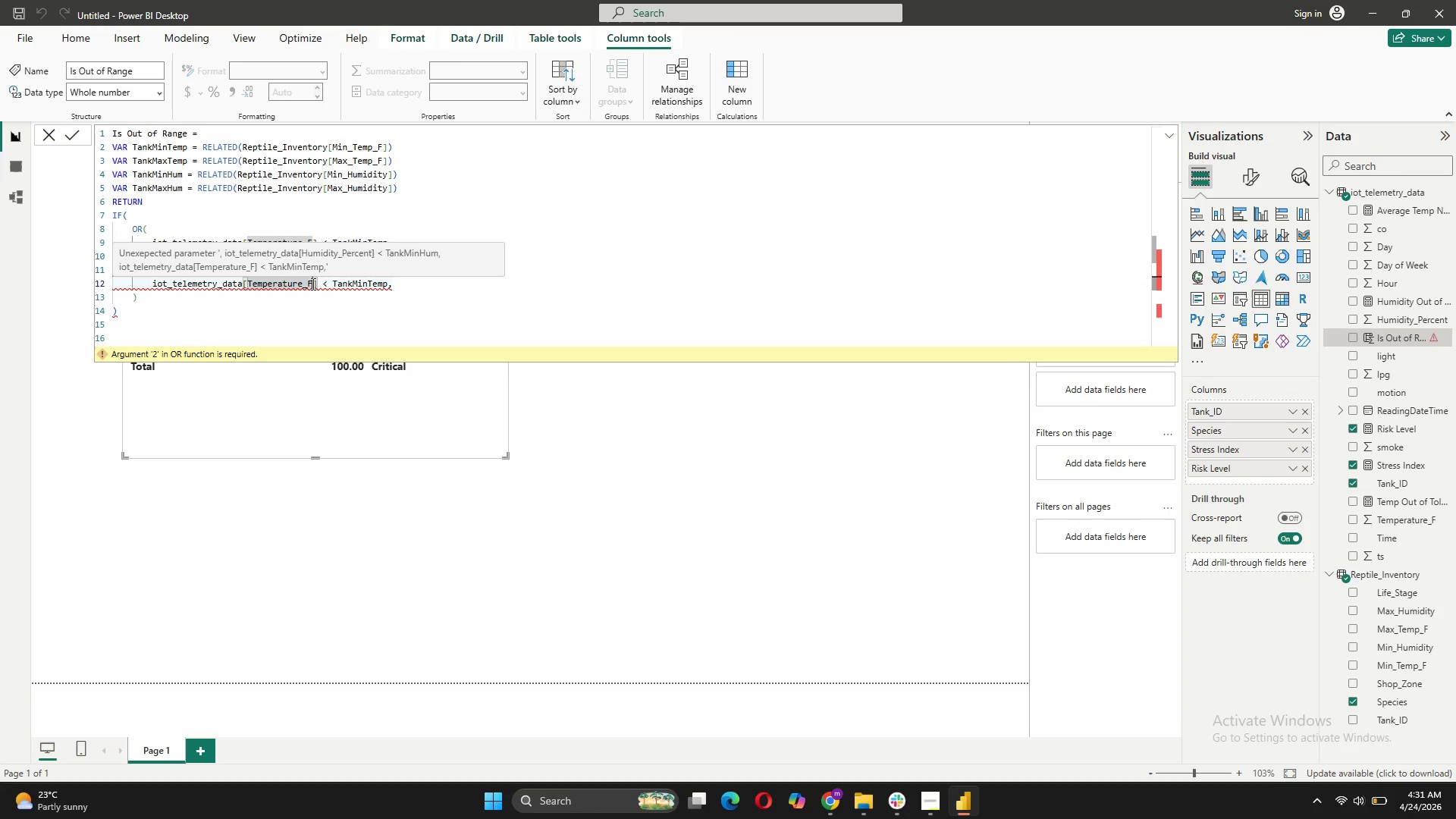 
left_click_drag(start_coordinate=[312, 284], to_coordinate=[247, 279])
 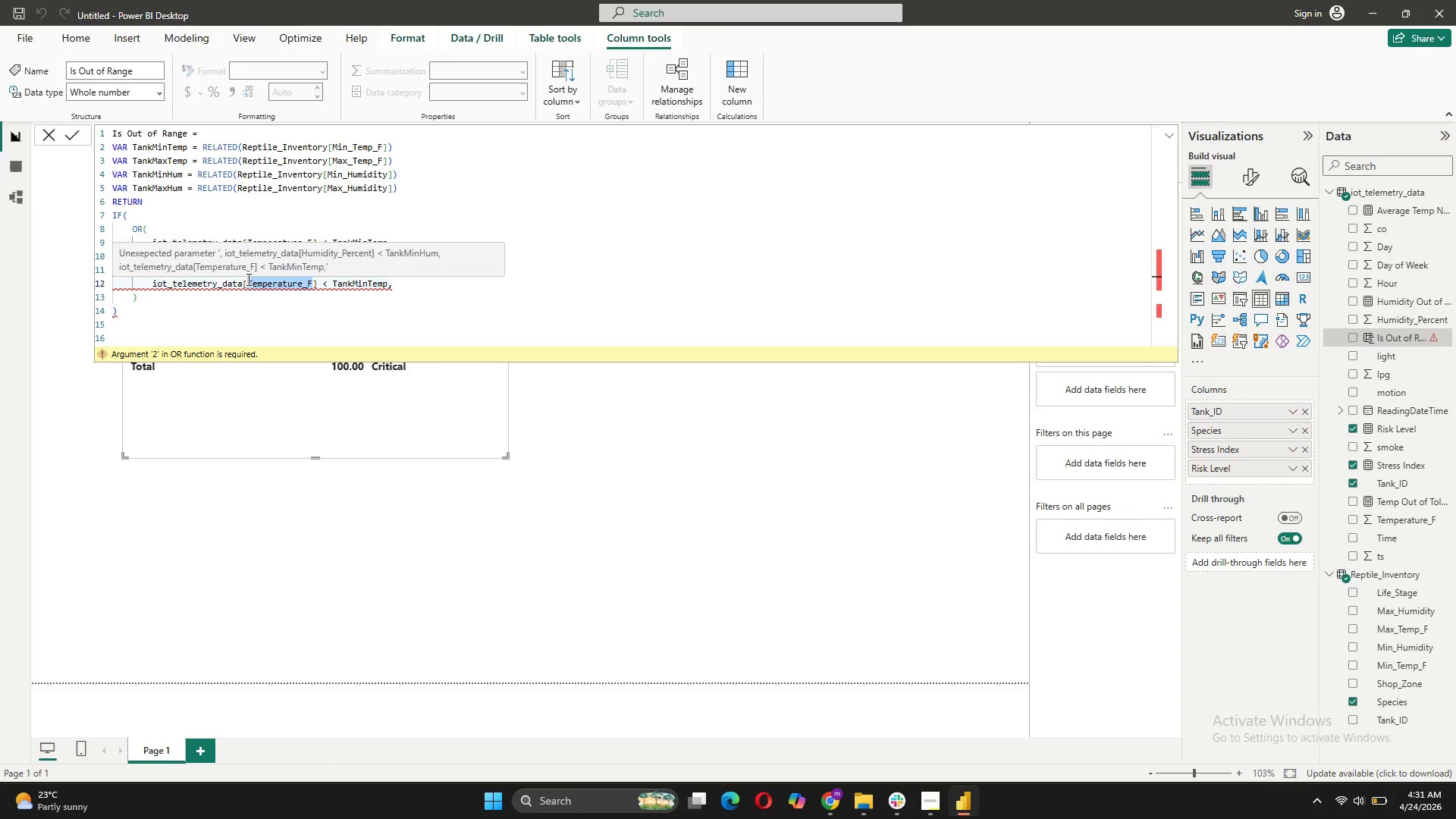 
type(hu)
 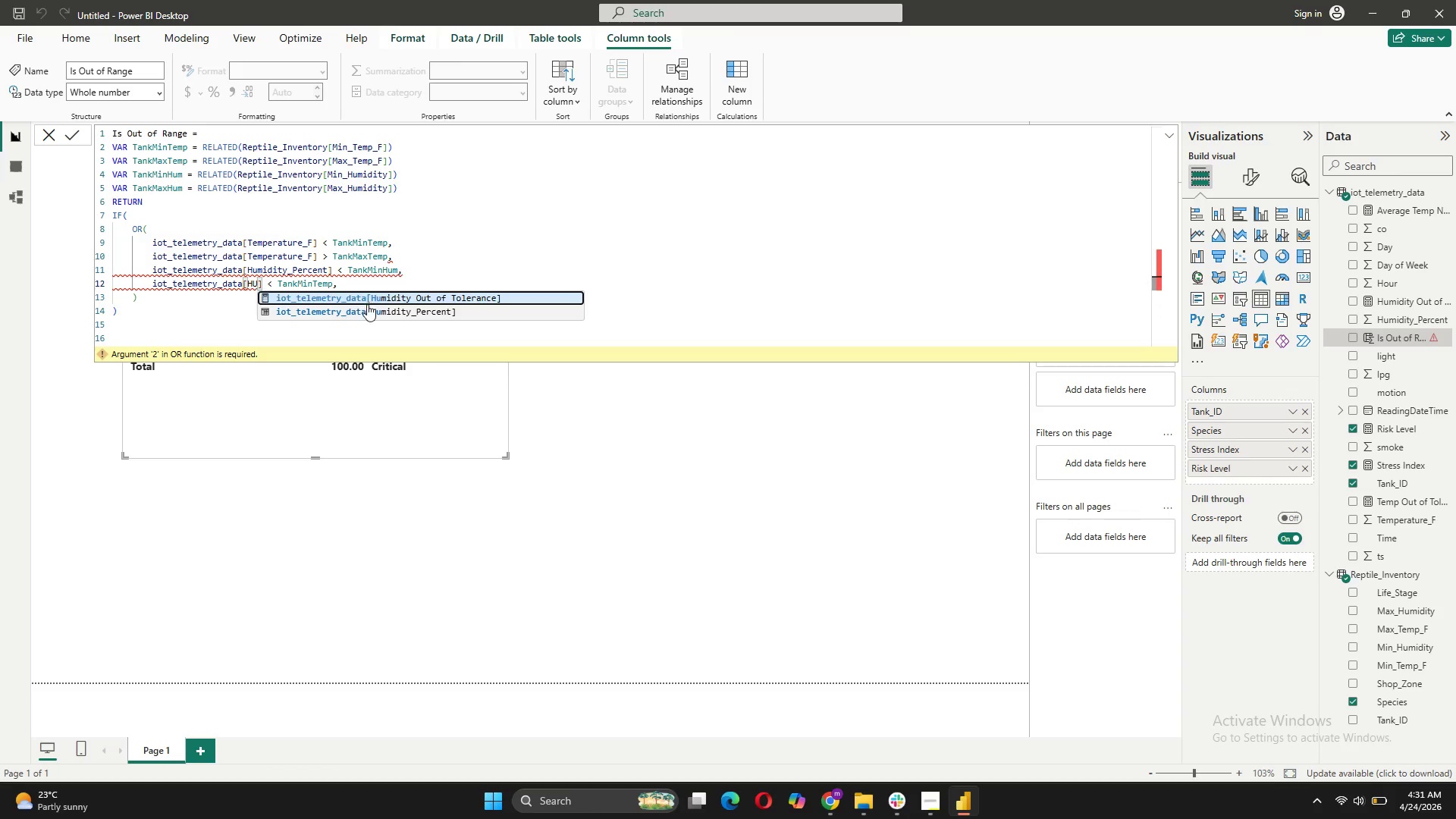 
left_click([367, 309])
 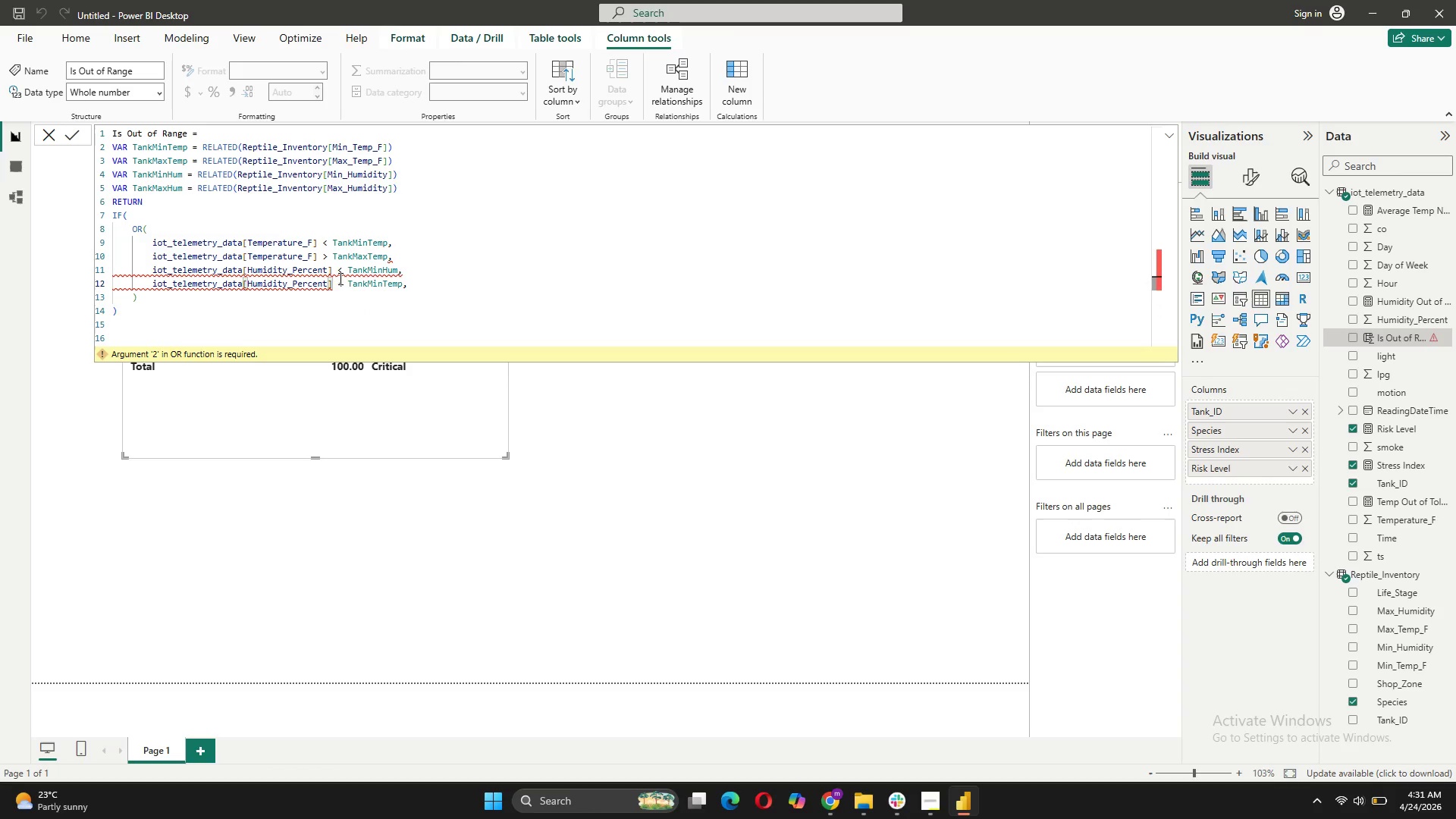 
left_click([339, 285])
 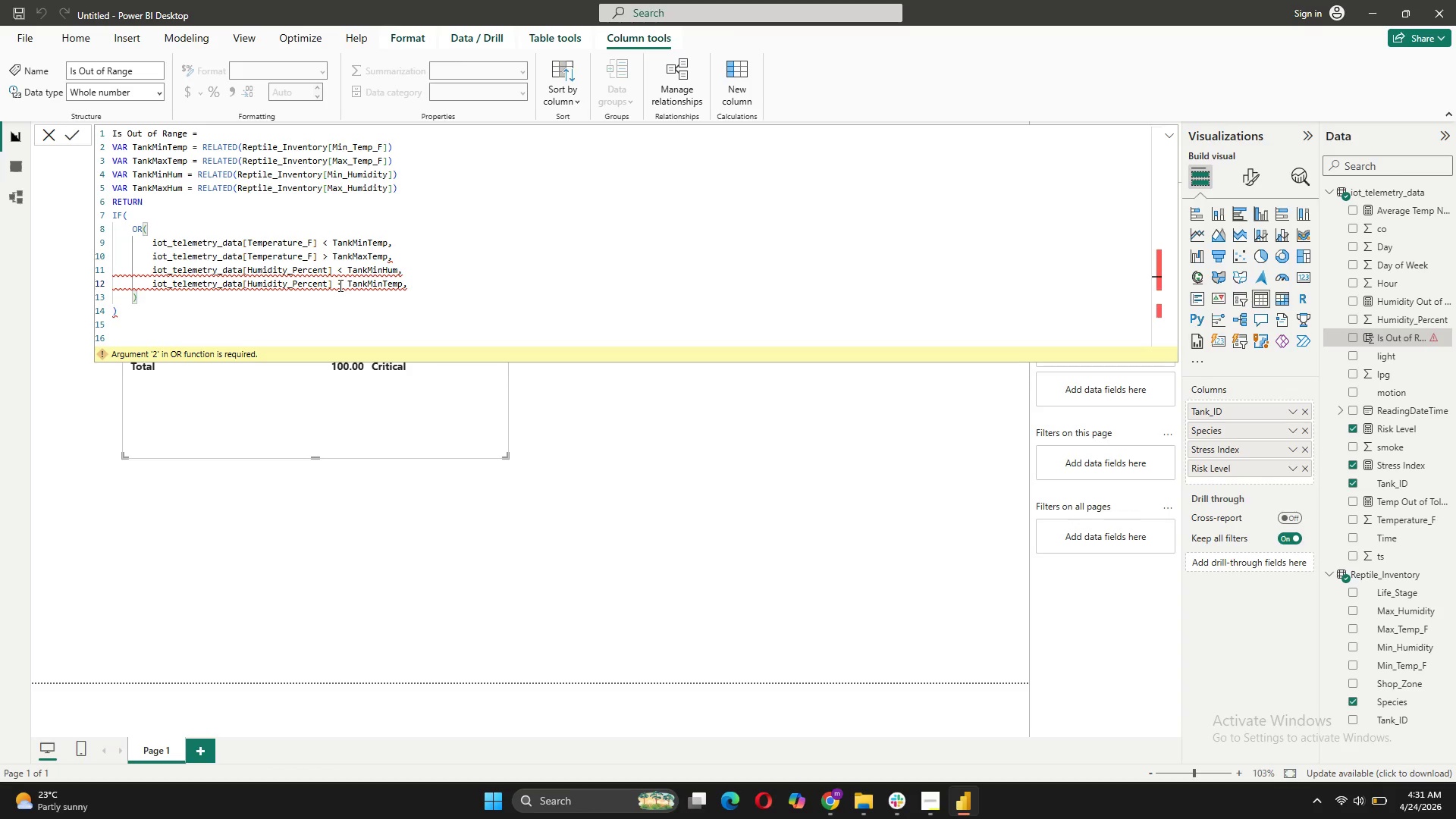 
key(ArrowRight)
 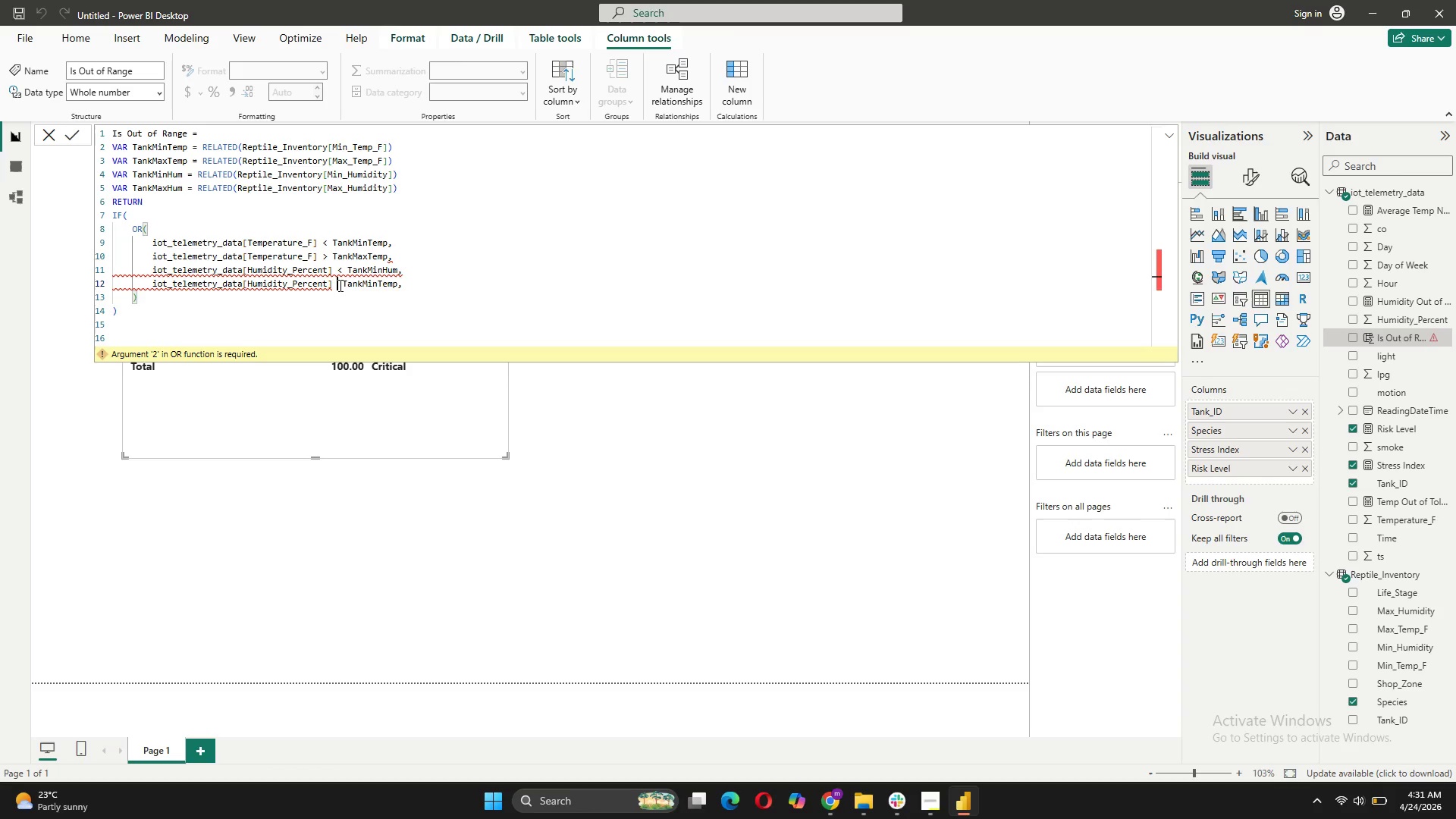 
key(Backspace)
 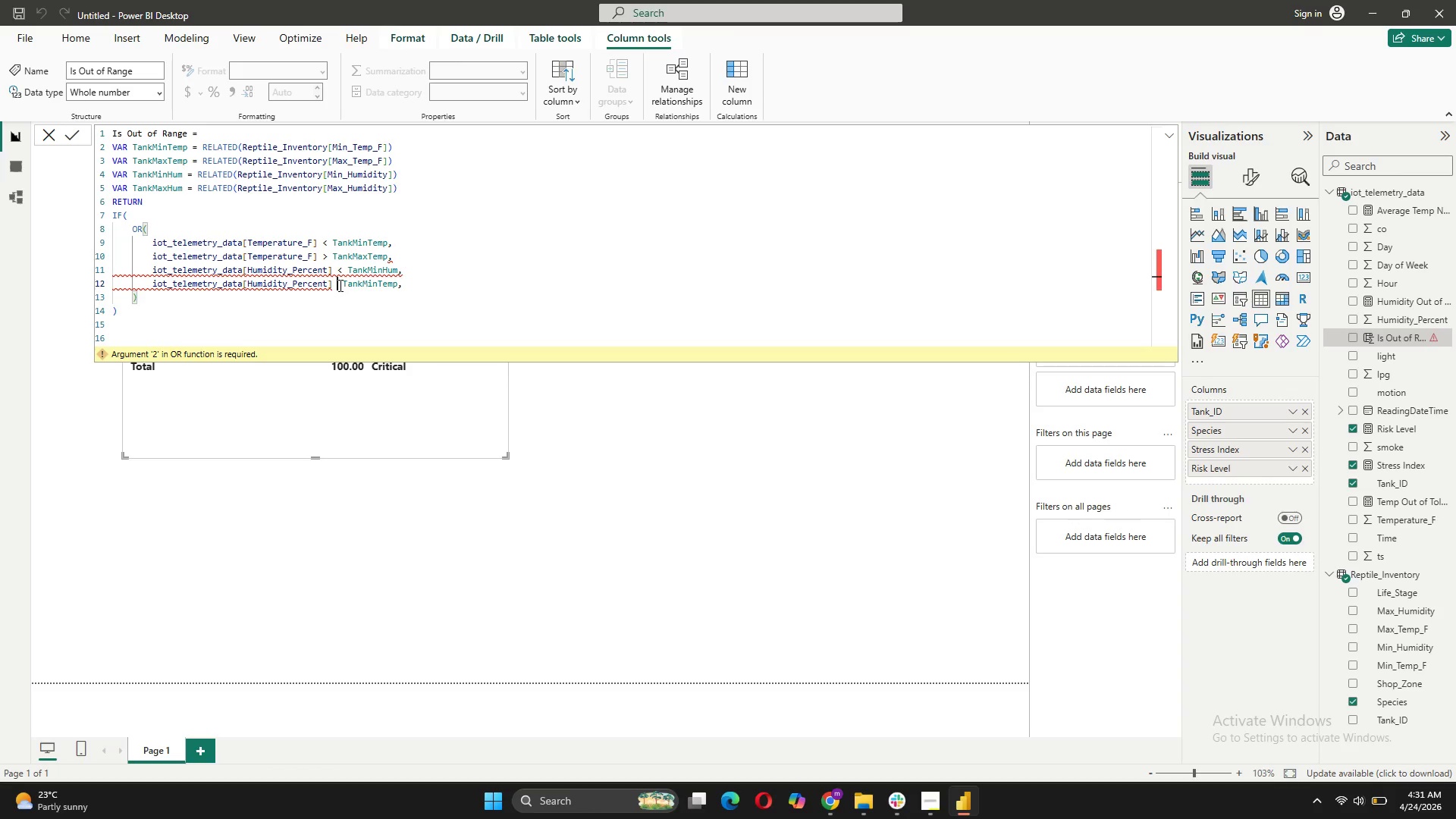 
key(Shift+Period)
 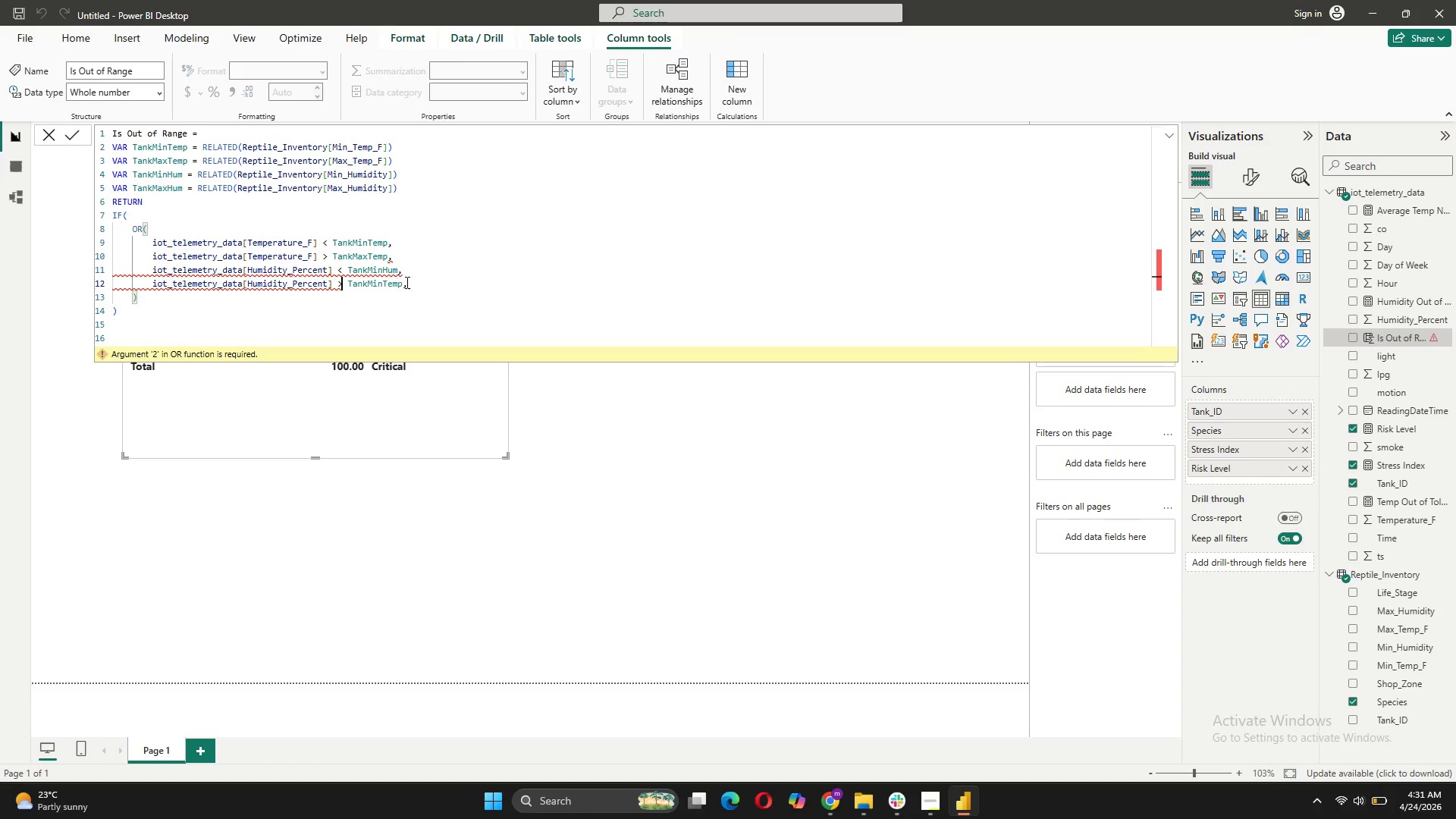 
left_click_drag(start_coordinate=[400, 282], to_coordinate=[373, 283])
 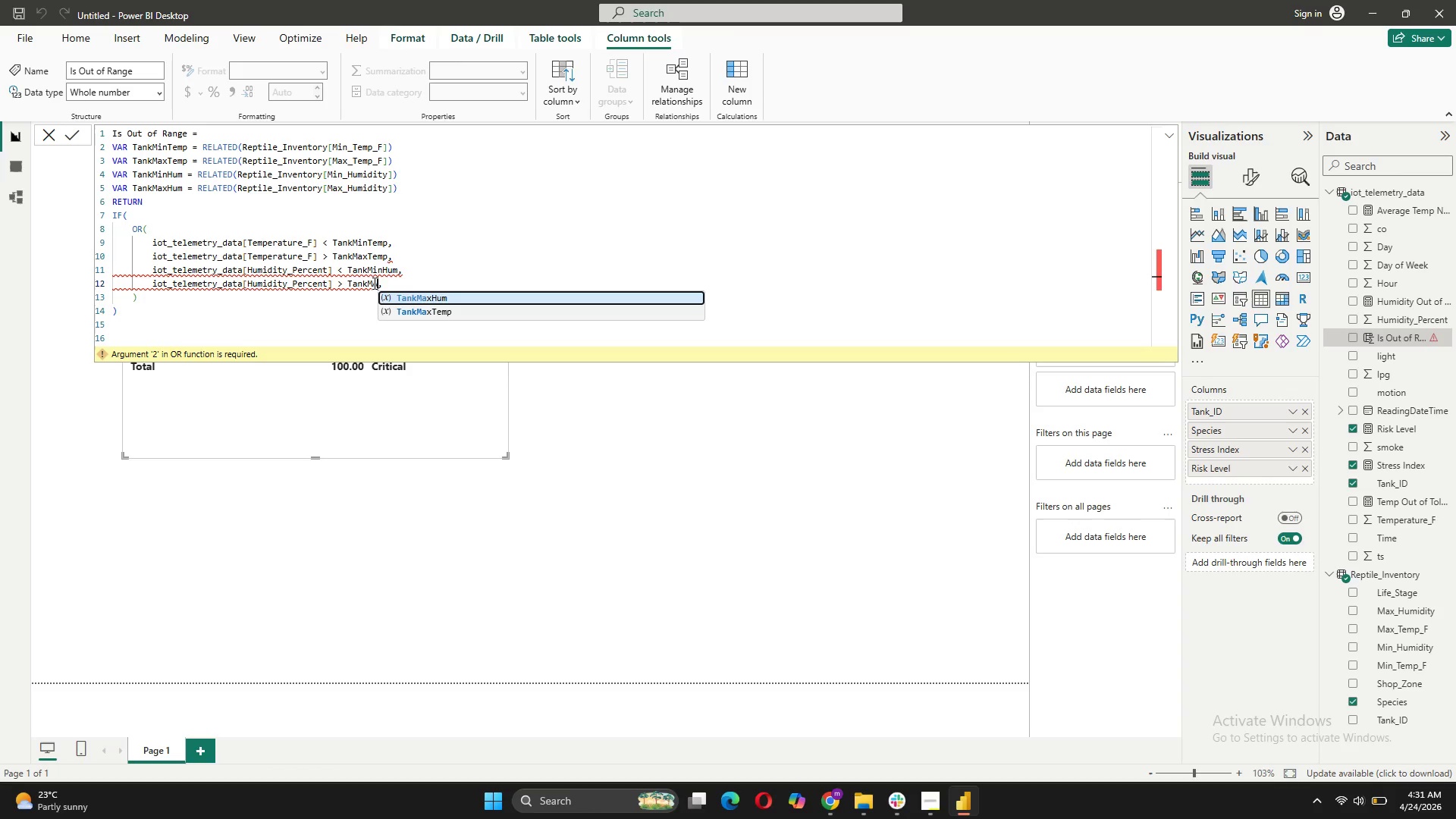 
type(ax)
 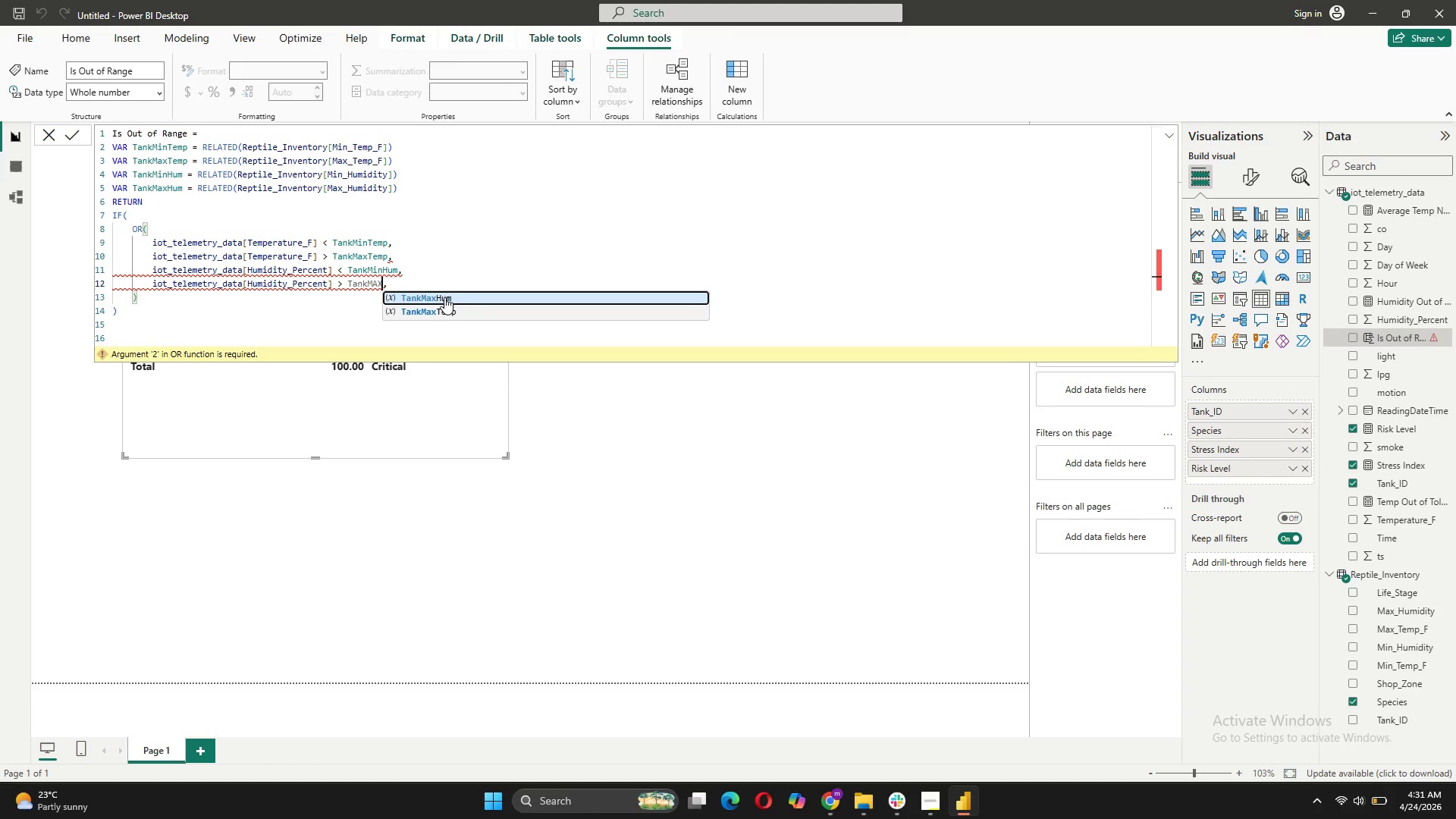 
left_click([446, 295])
 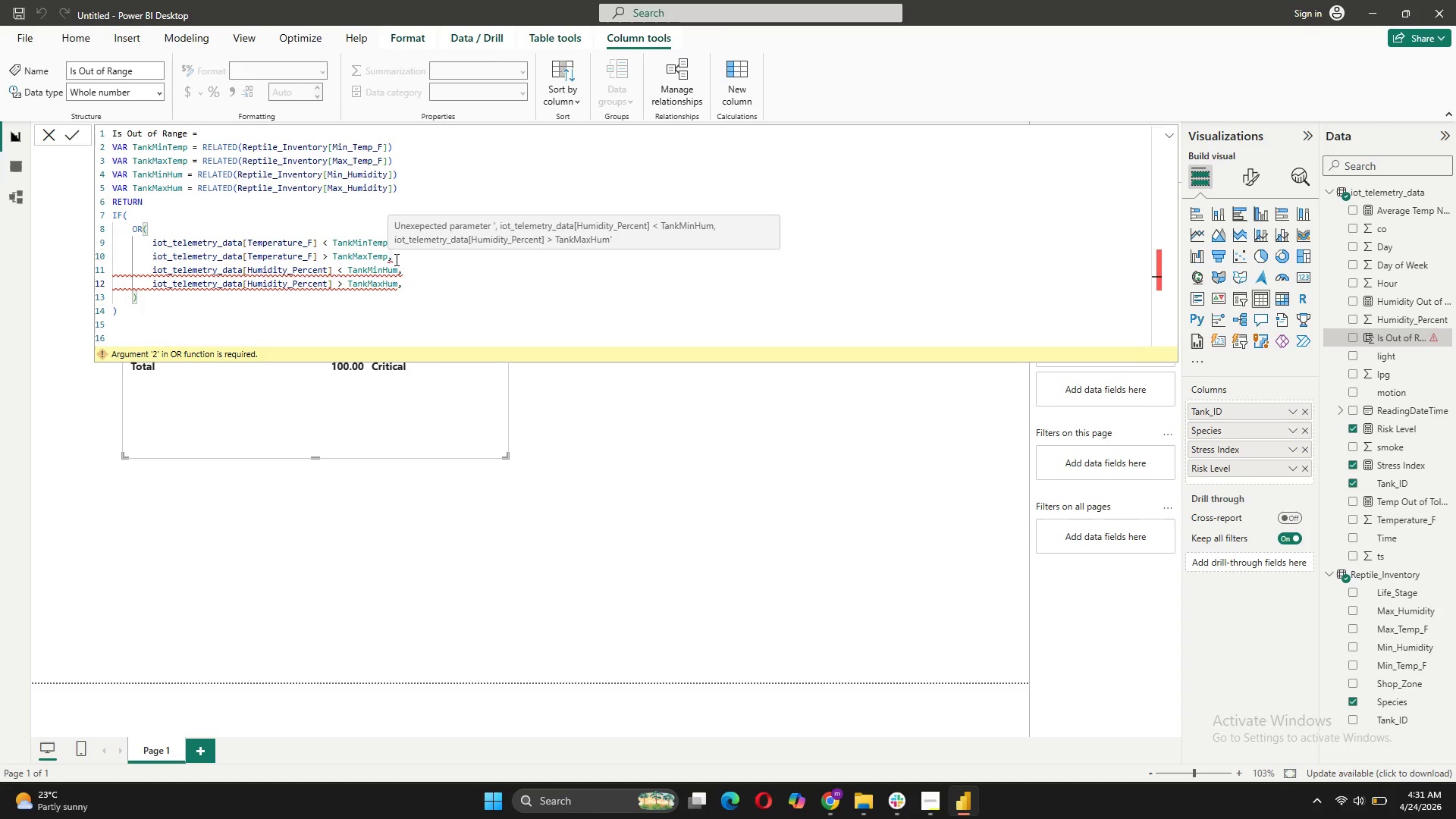 
wait(12.77)
 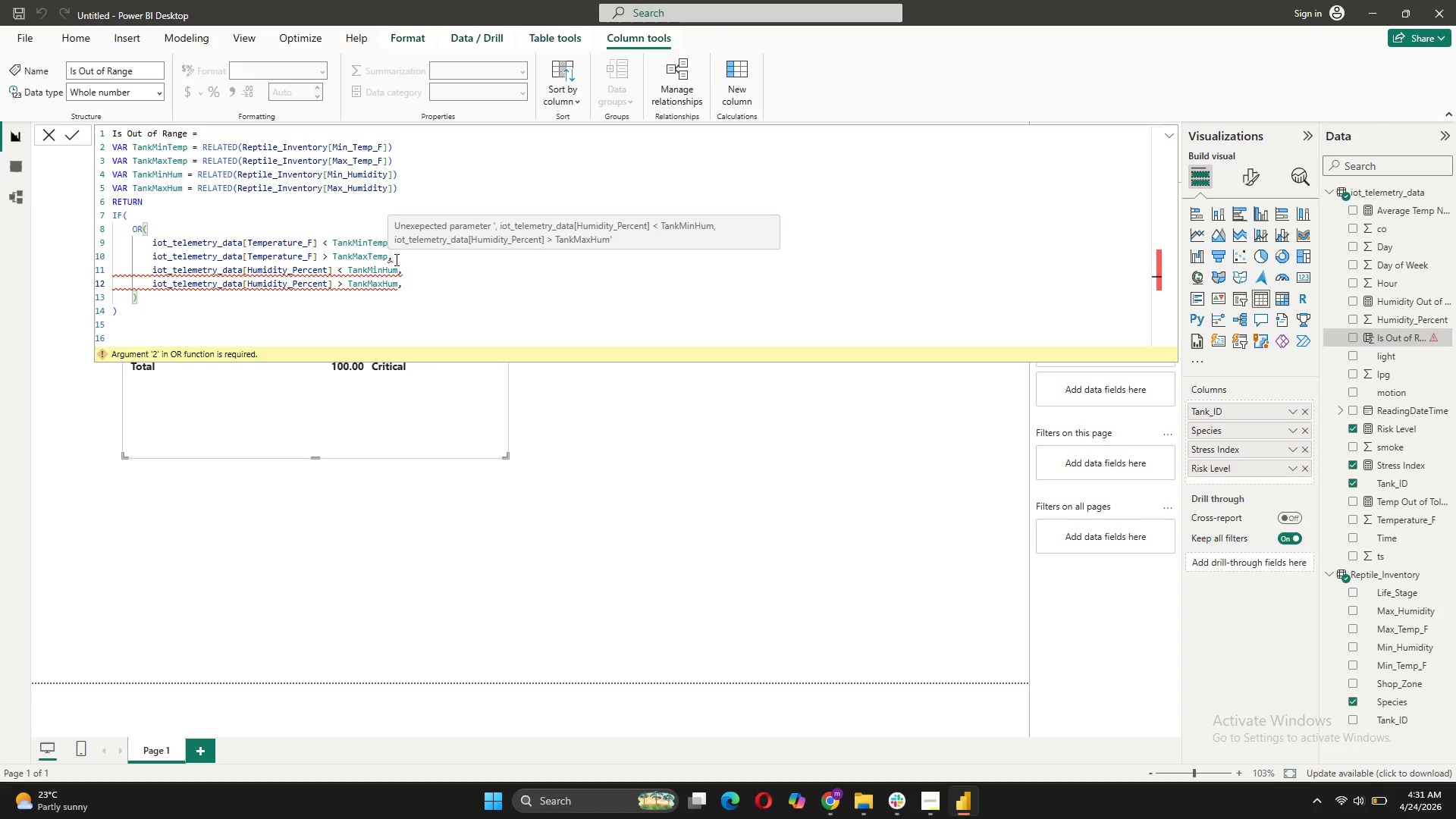 
left_click([157, 290])
 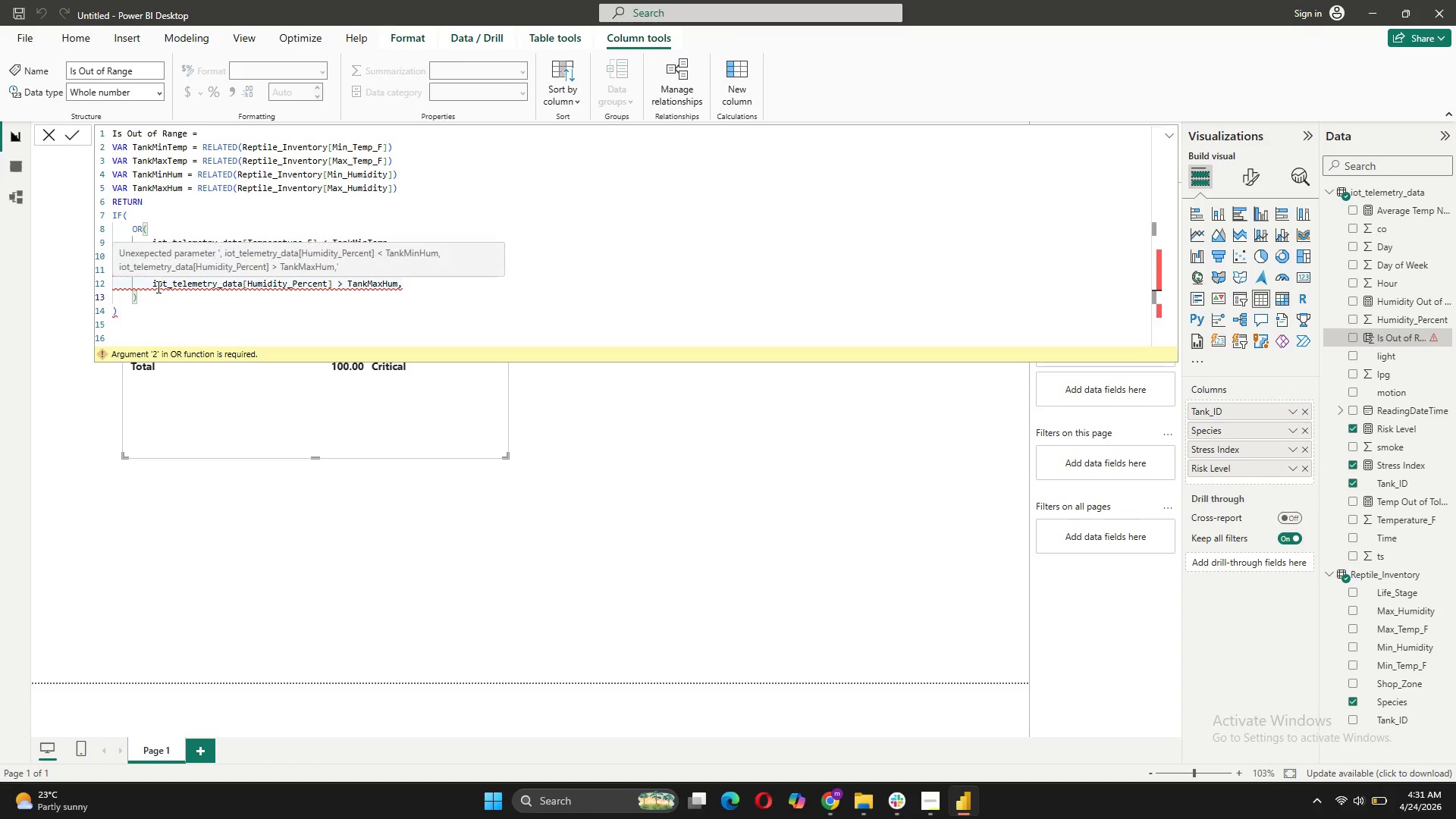 
key(Comma)
 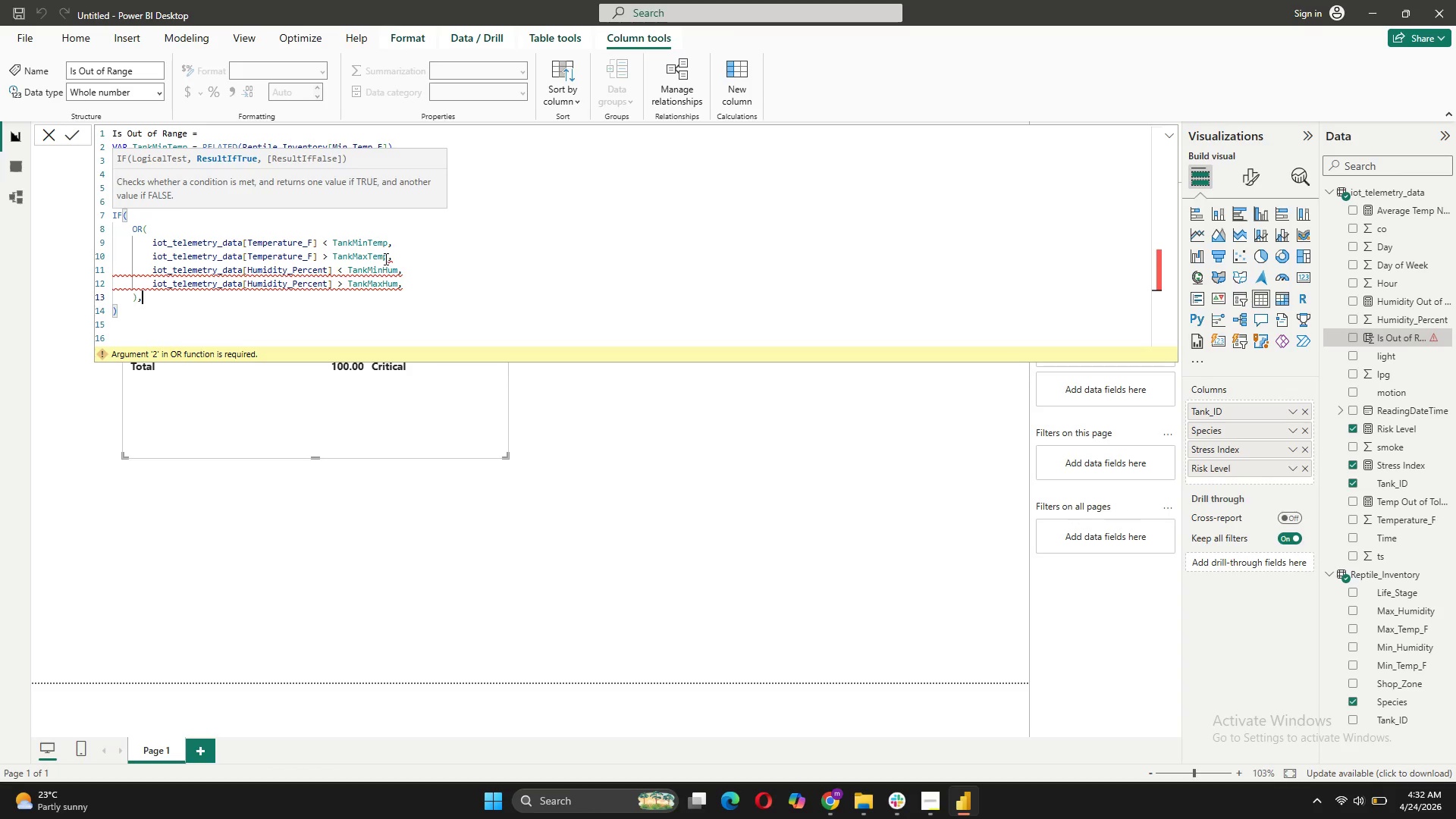 
wait(11.03)
 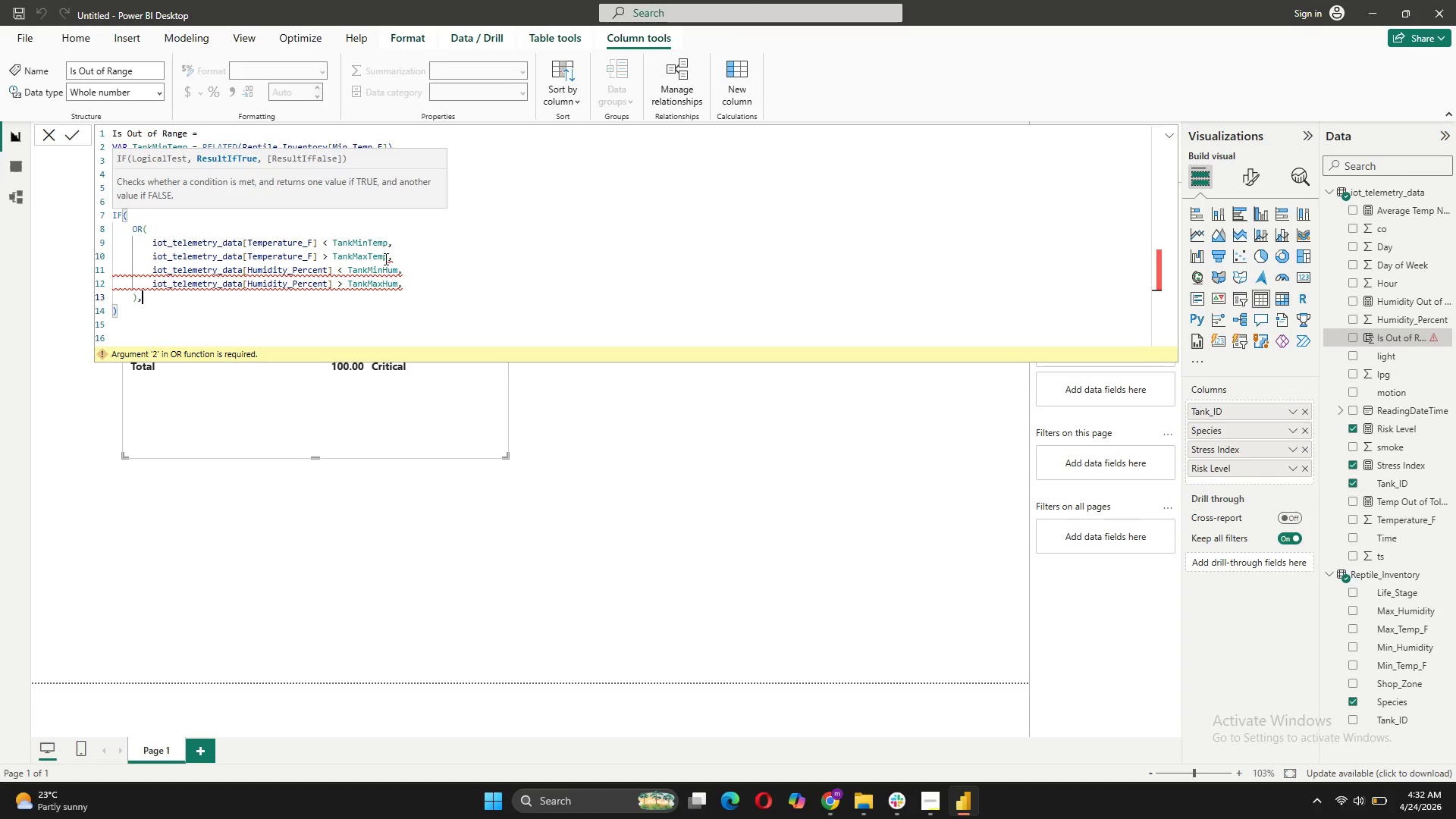 
left_click([306, 273])
 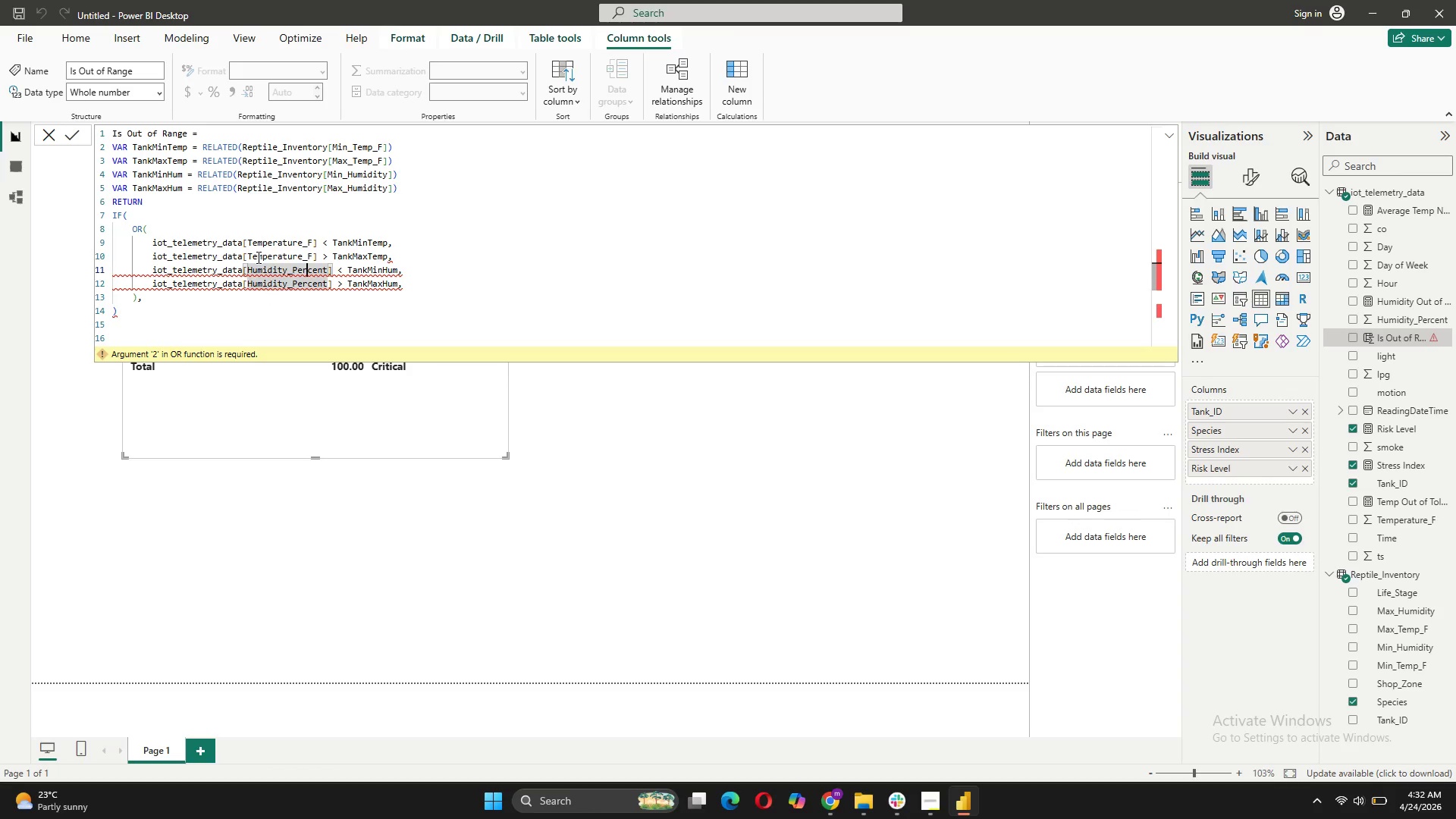 
wait(24.09)
 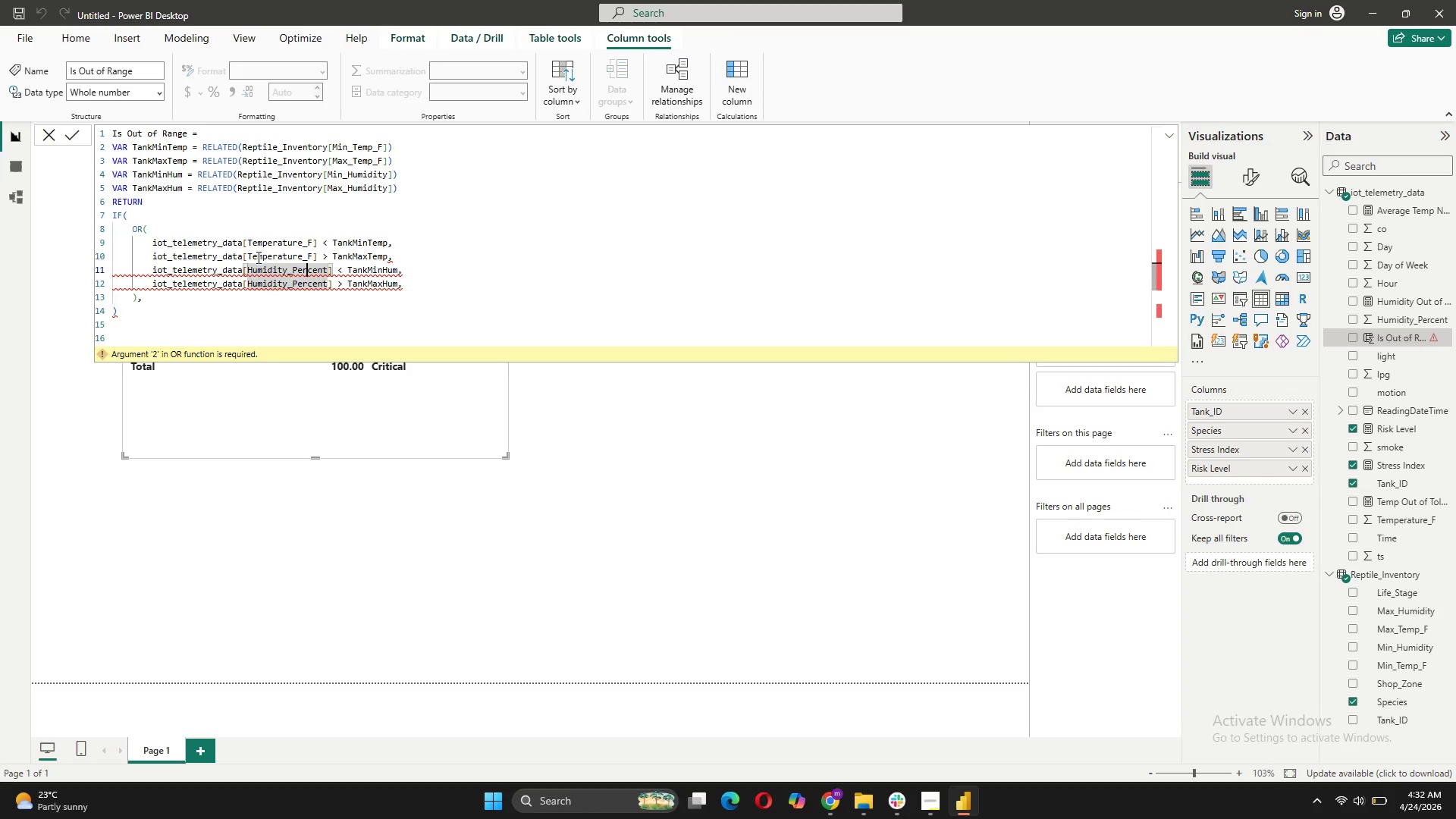 
key(Shift+Enter)
 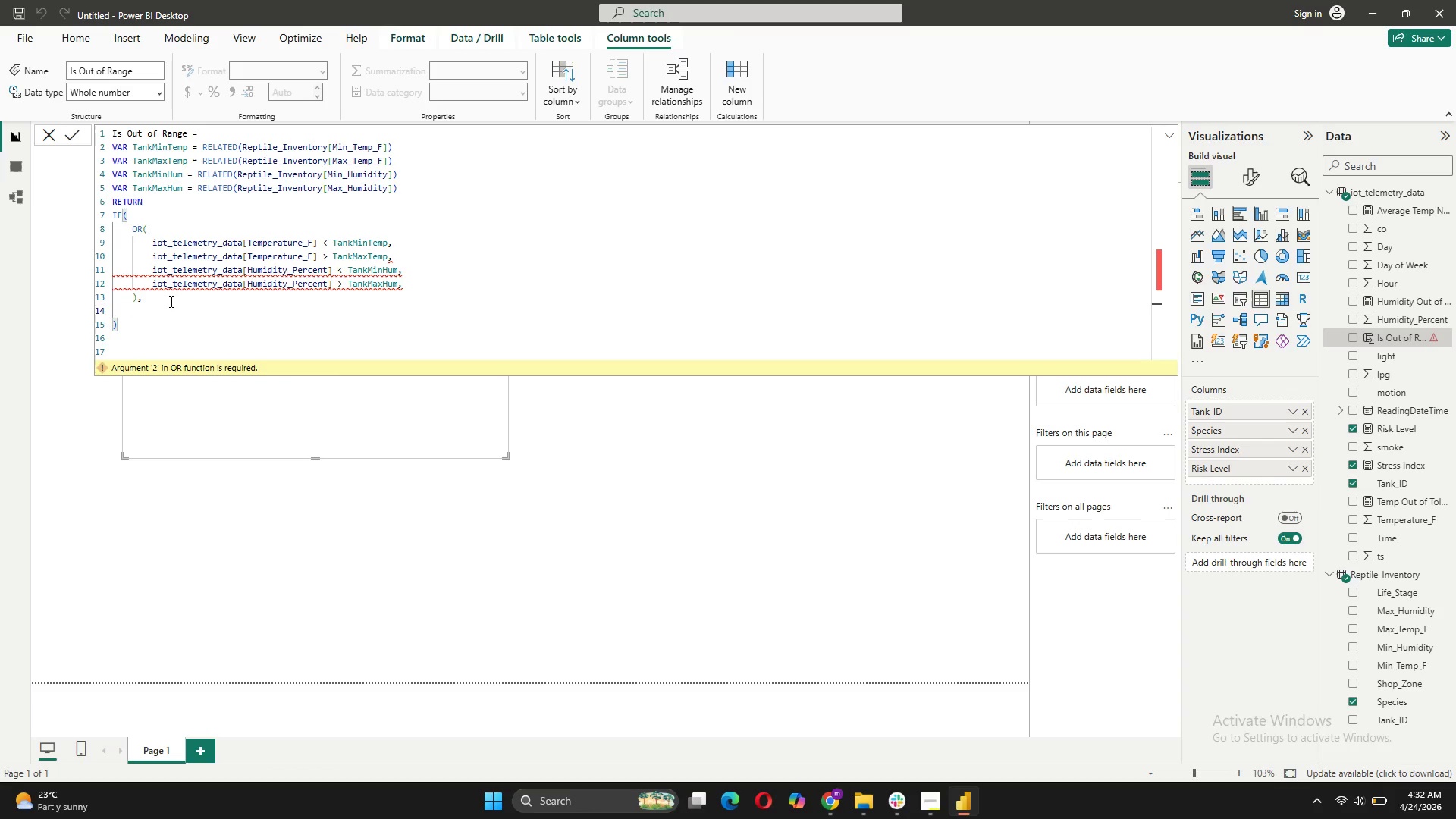 
key(1)
 